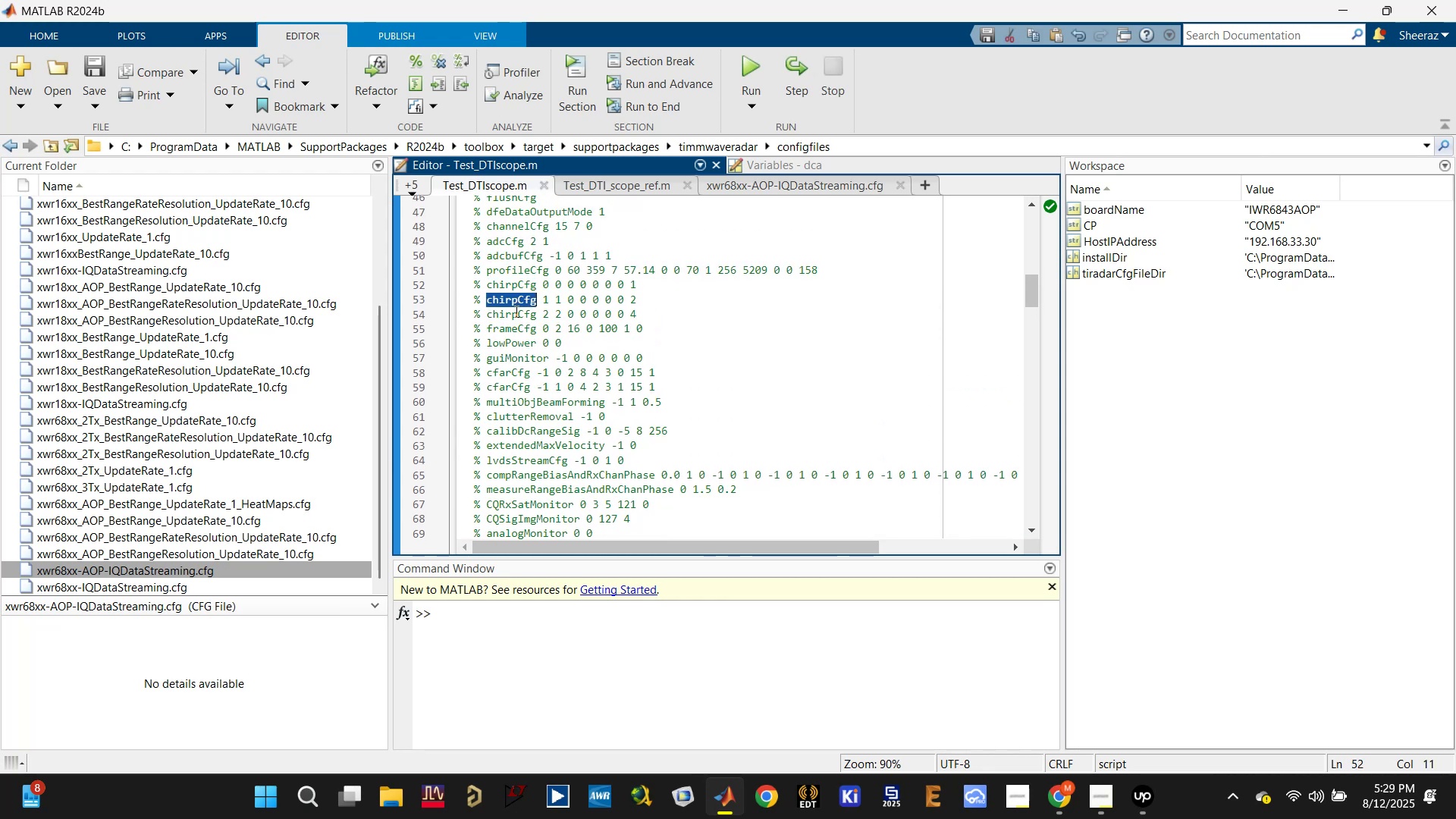 
triple_click([513, 313])
 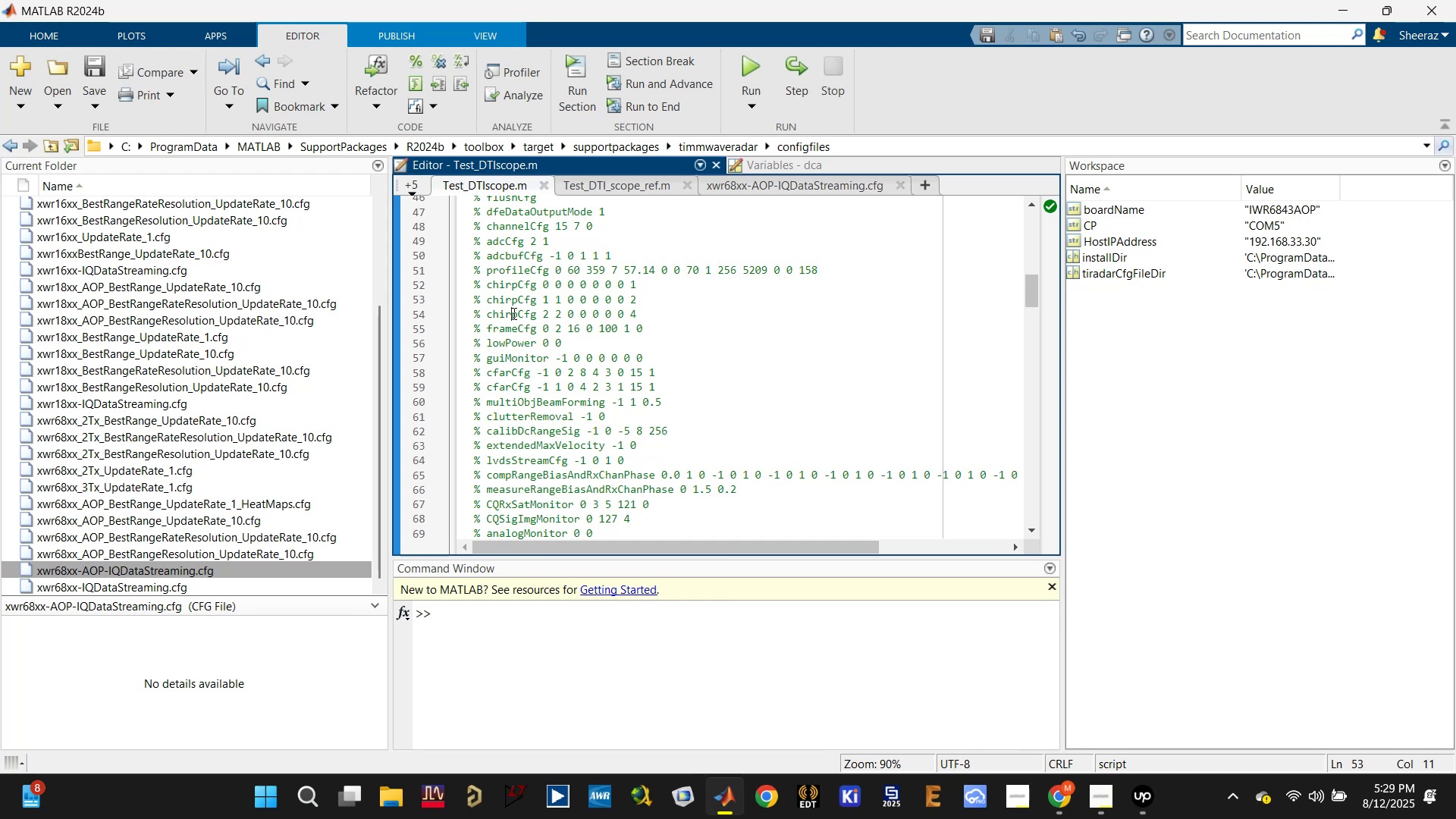 
triple_click([513, 313])
 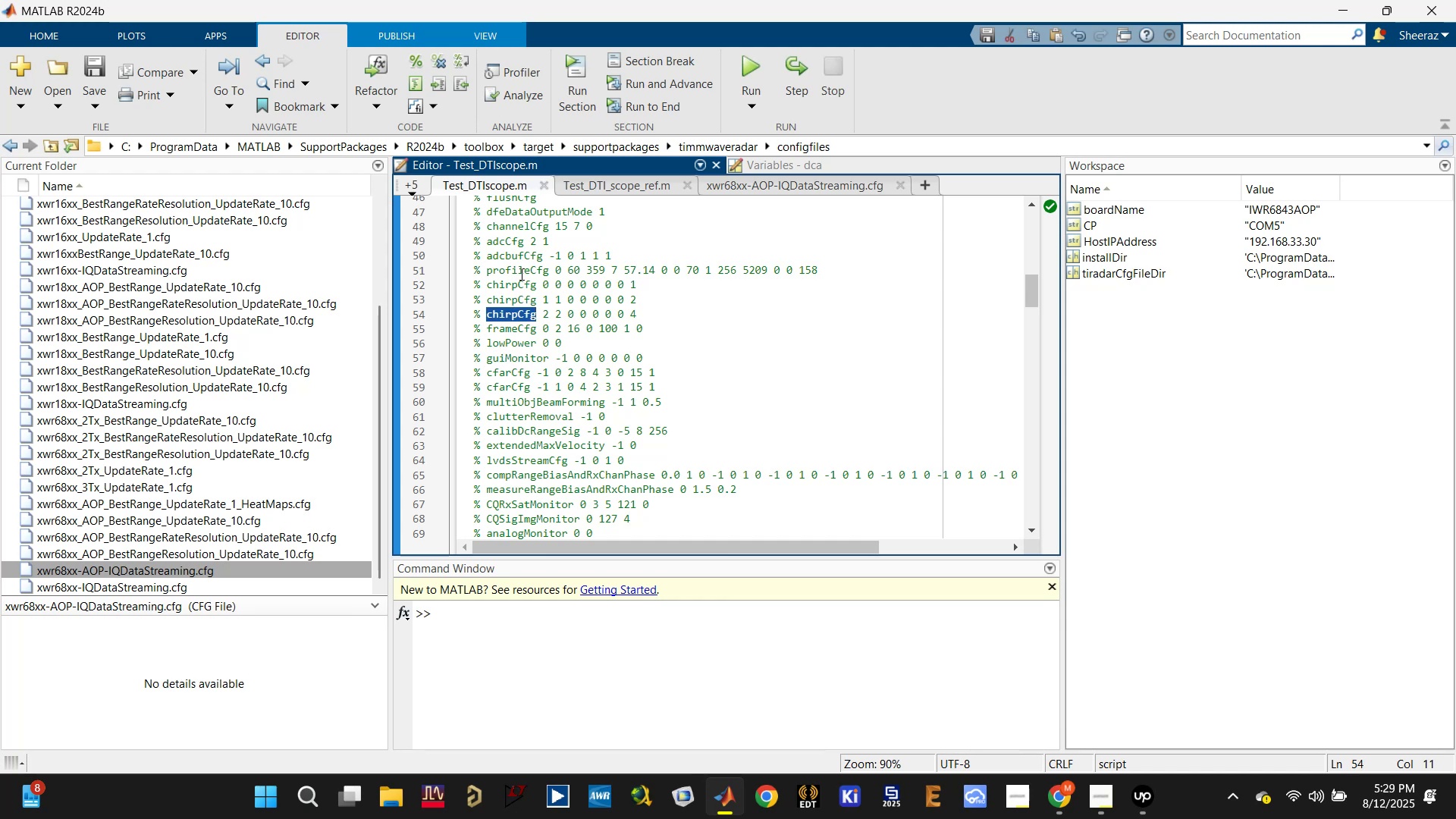 
double_click([520, 274])
 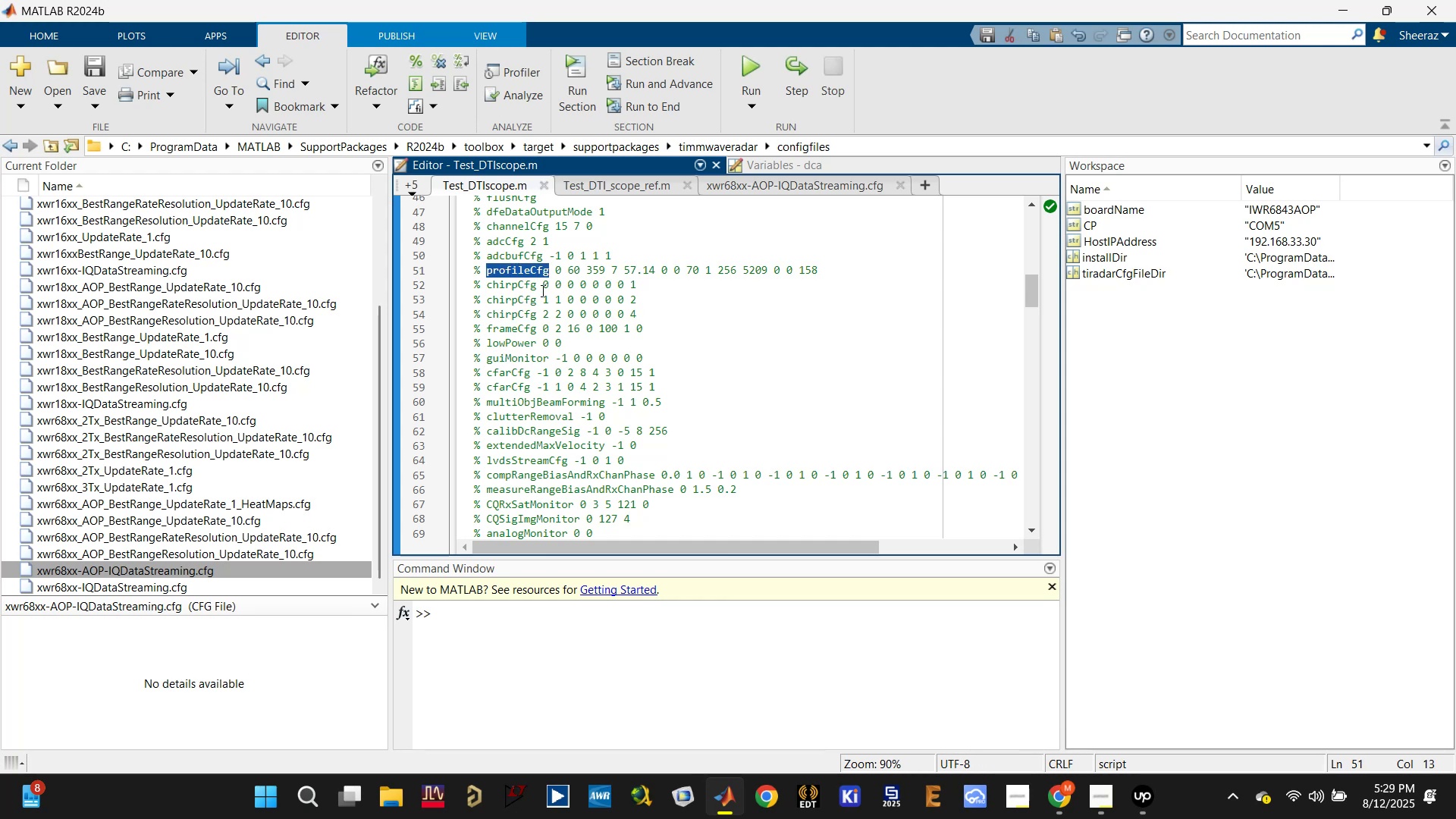 
double_click([522, 330])
 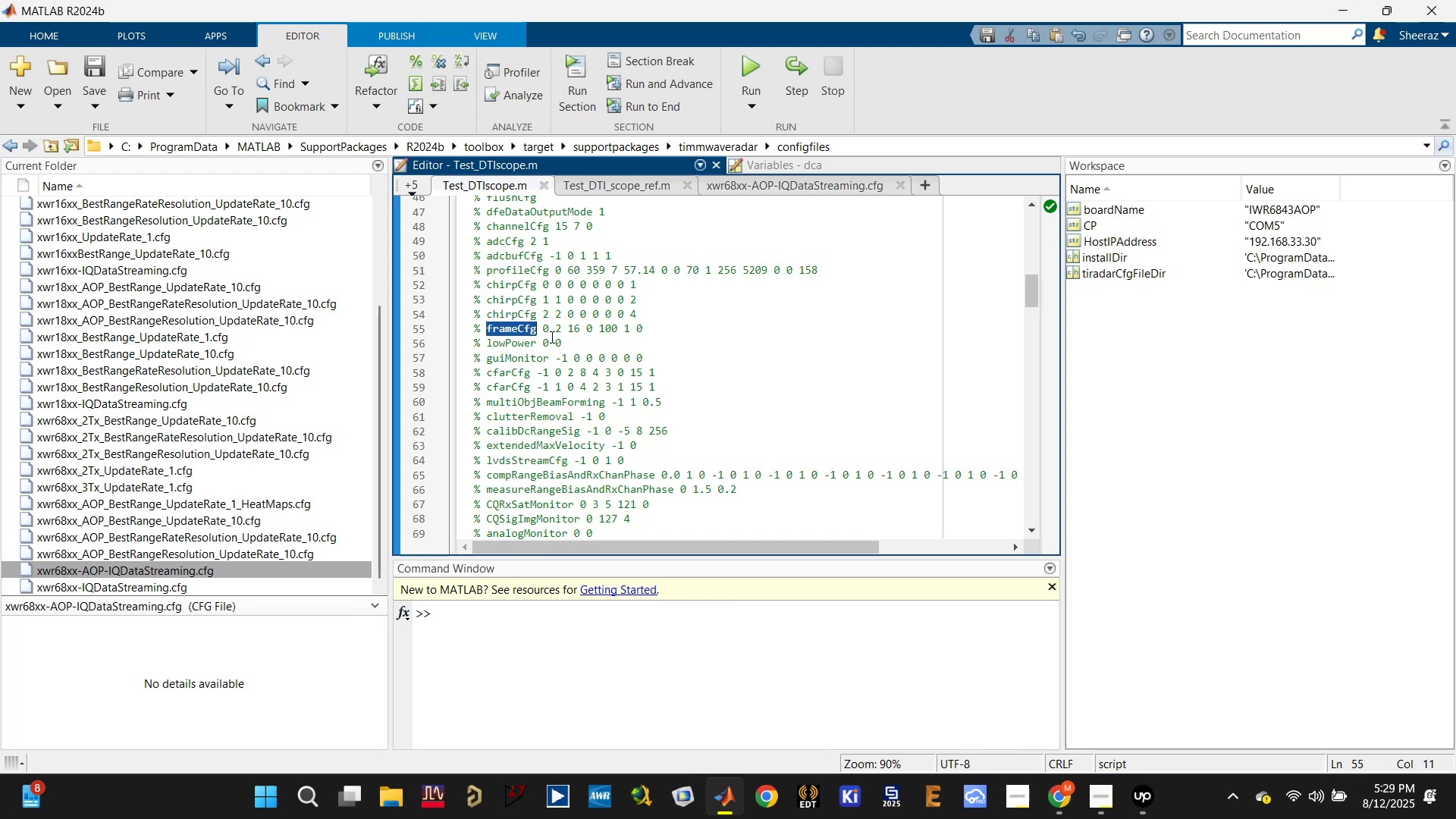 
hold_key(key=ControlLeft, duration=0.79)
 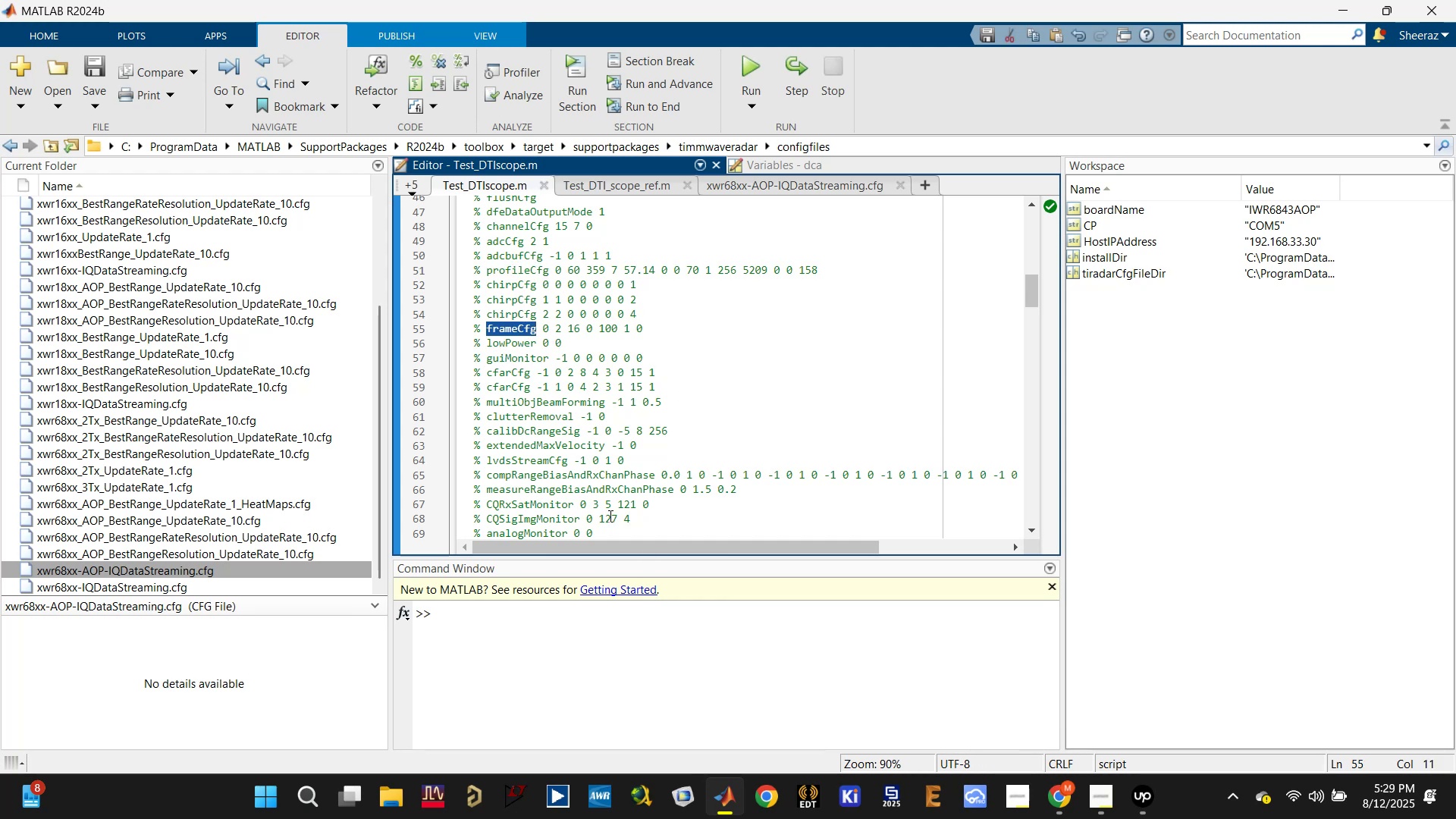 
scroll: coordinate [587, 435], scroll_direction: down, amount: 9.0
 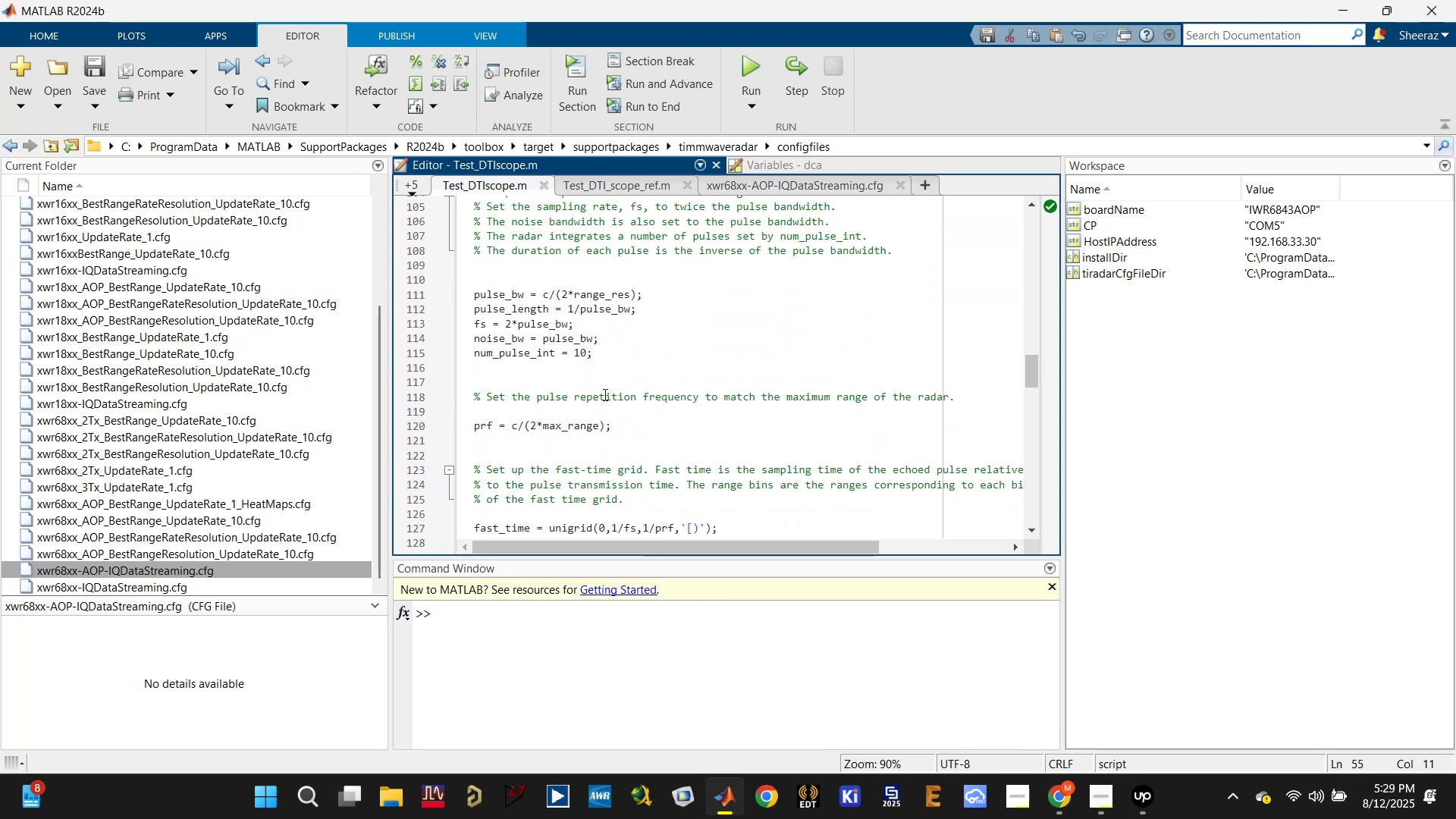 
key(Control+V)
 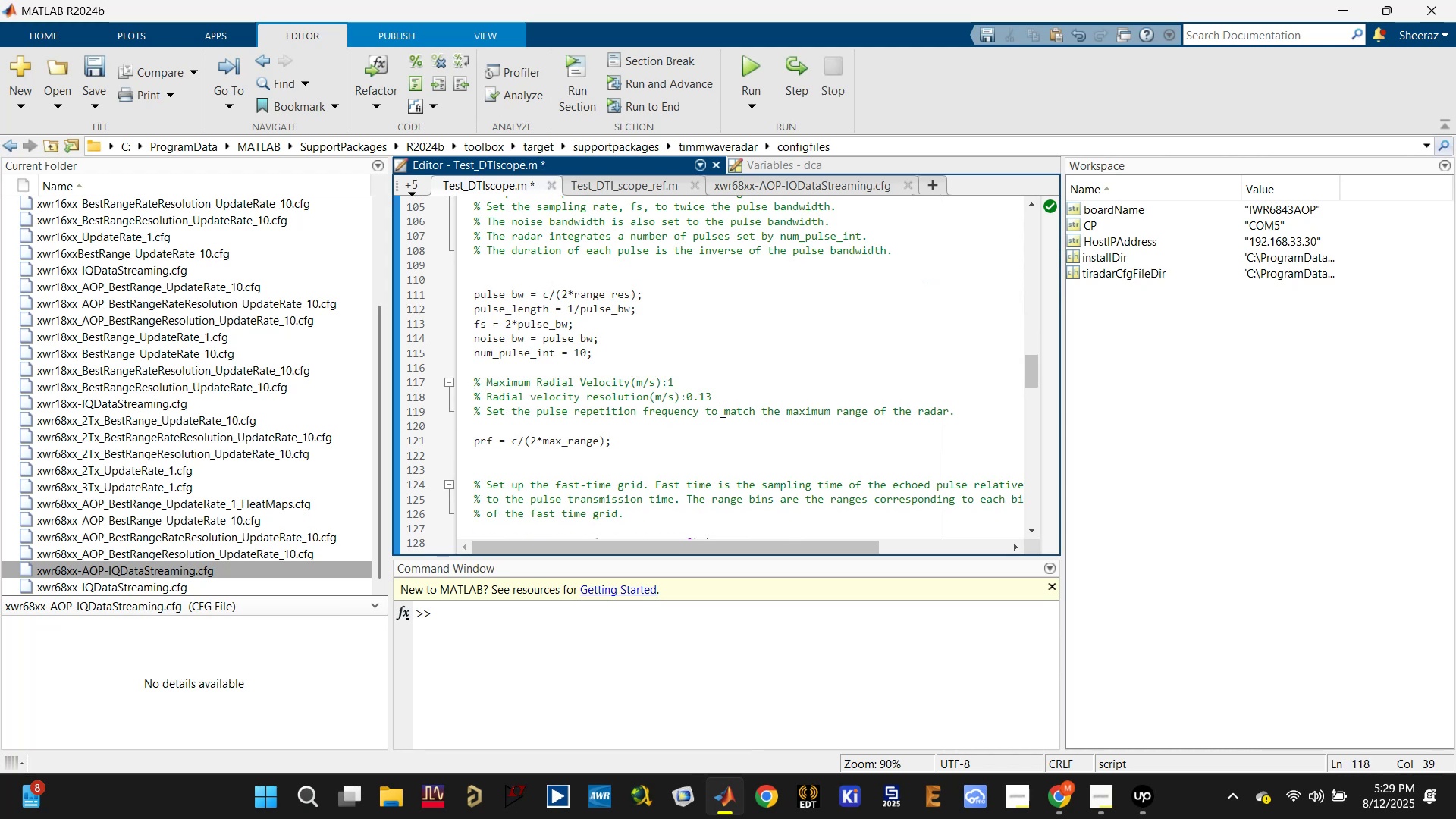 
key(Enter)
 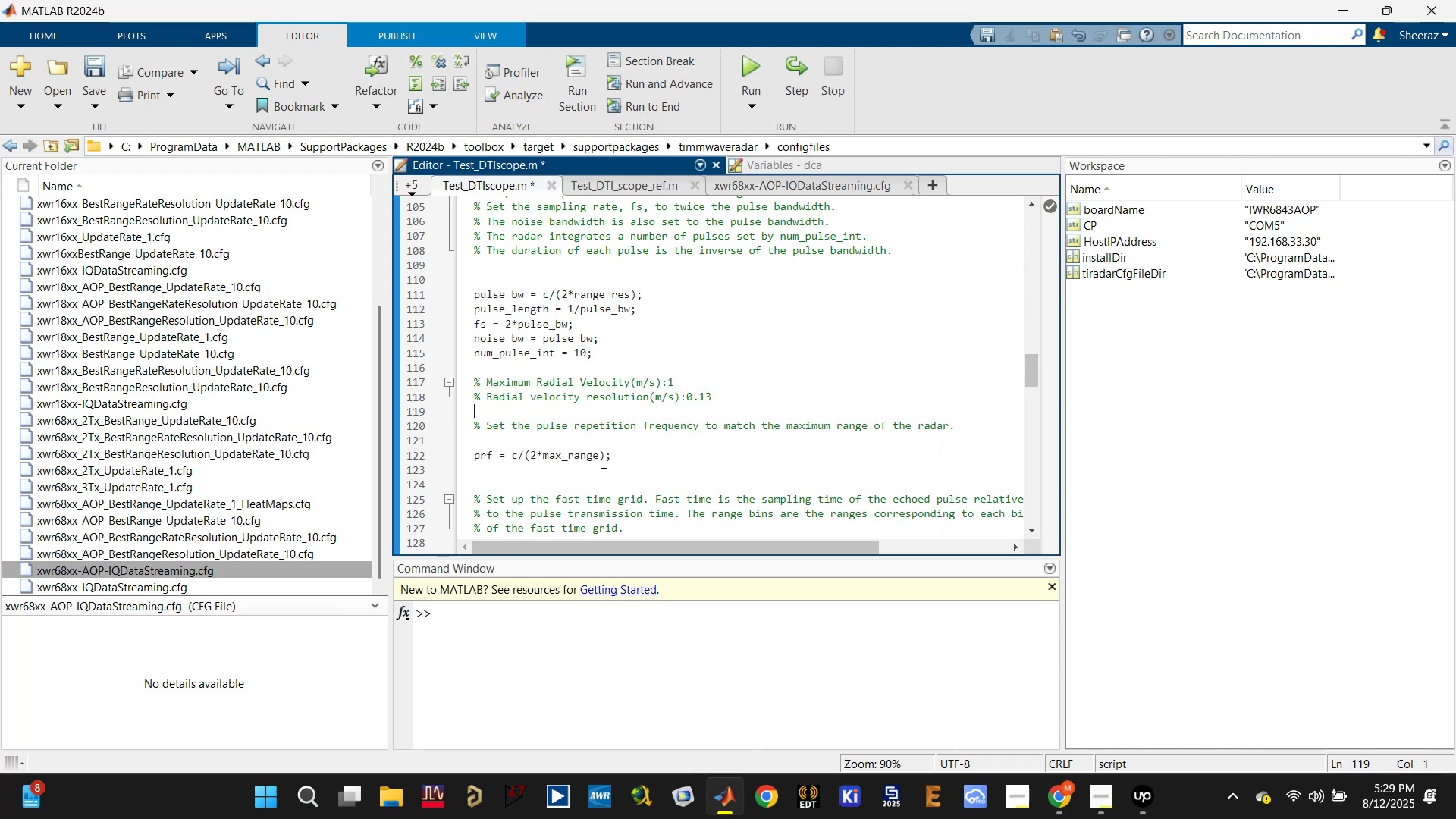 
left_click([576, 462])
 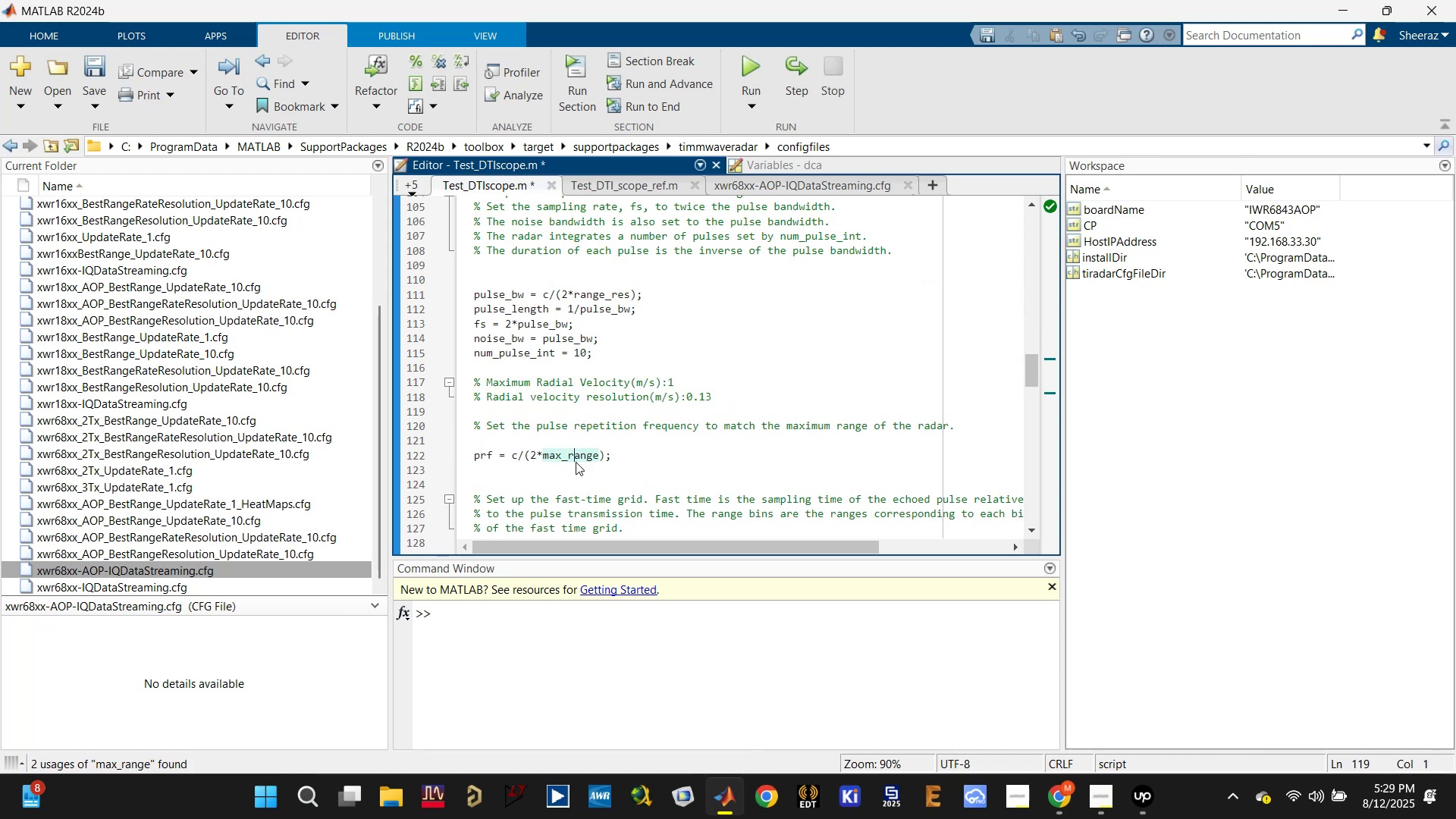 
key(Control+S)
 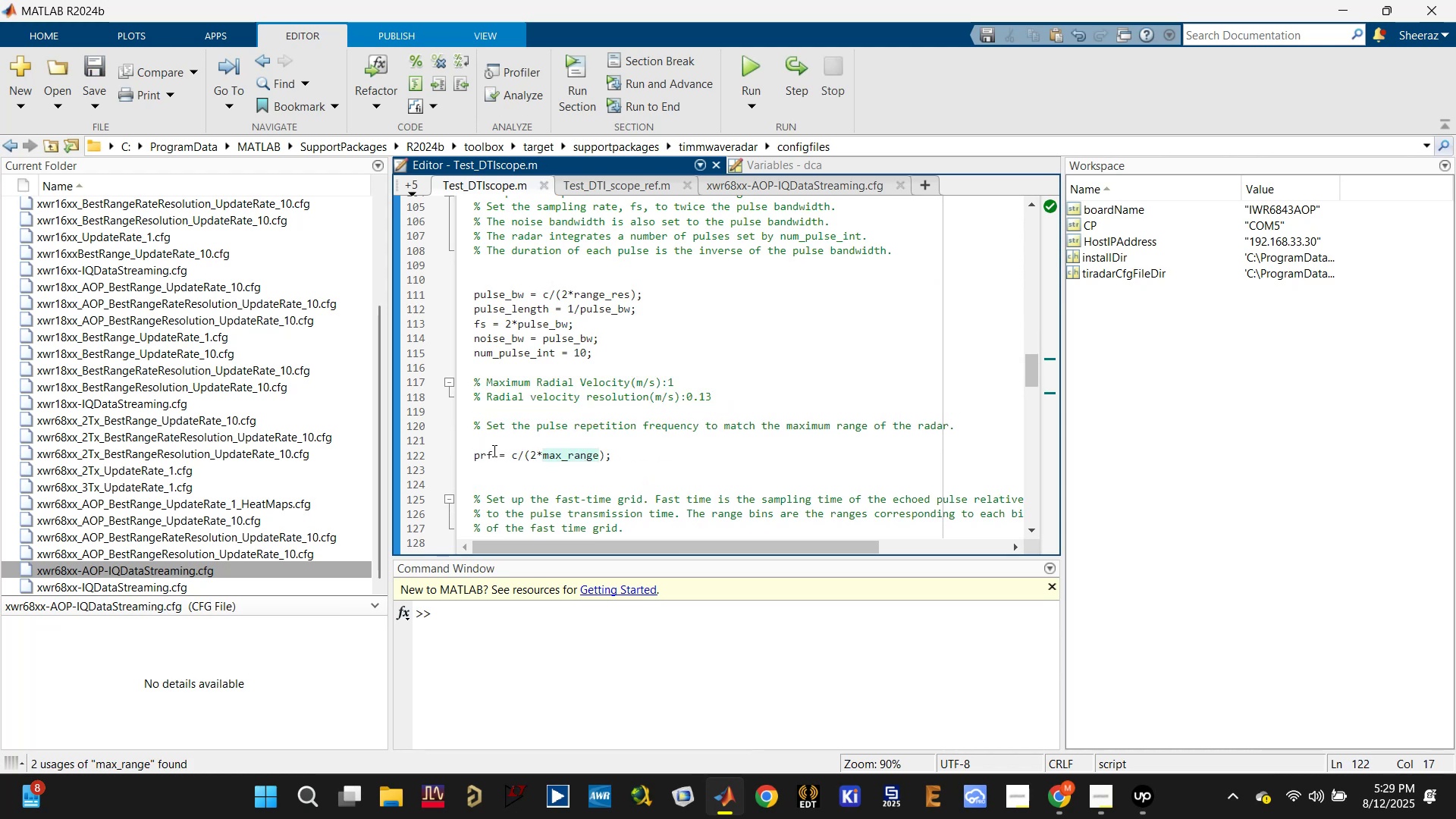 
left_click([487, 451])
 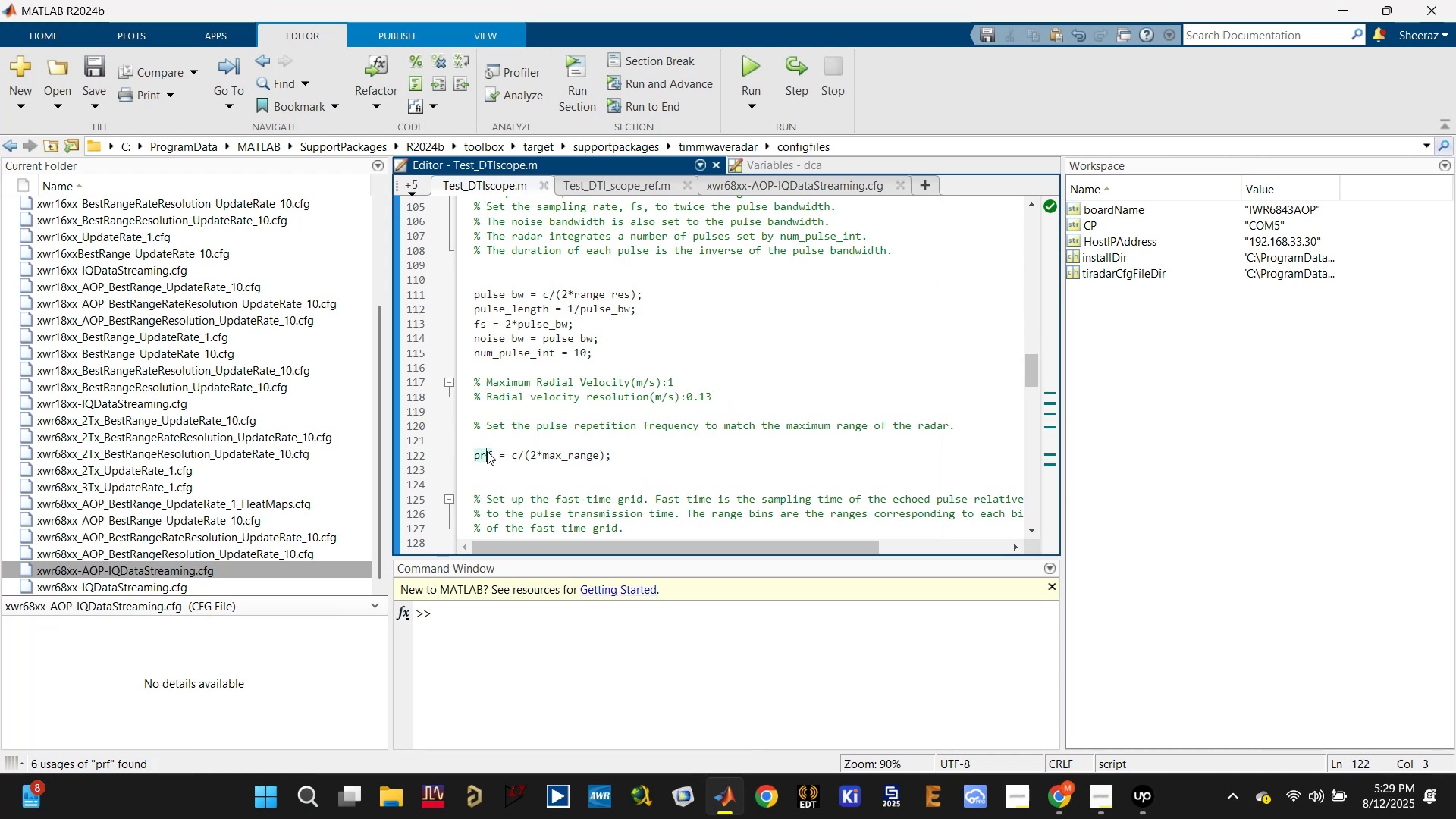 
key(Control+ControlLeft)
 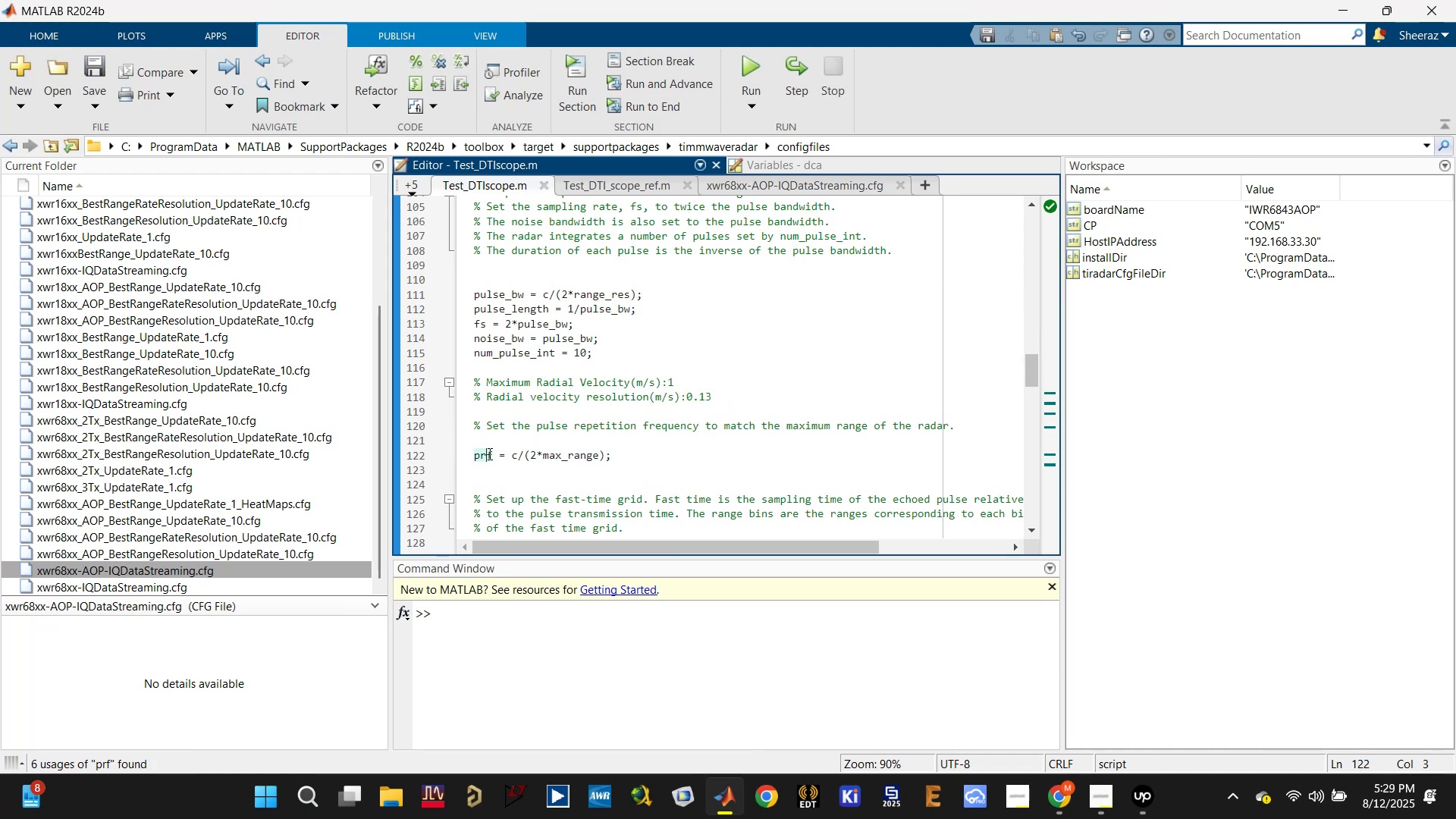 
key(Control+S)
 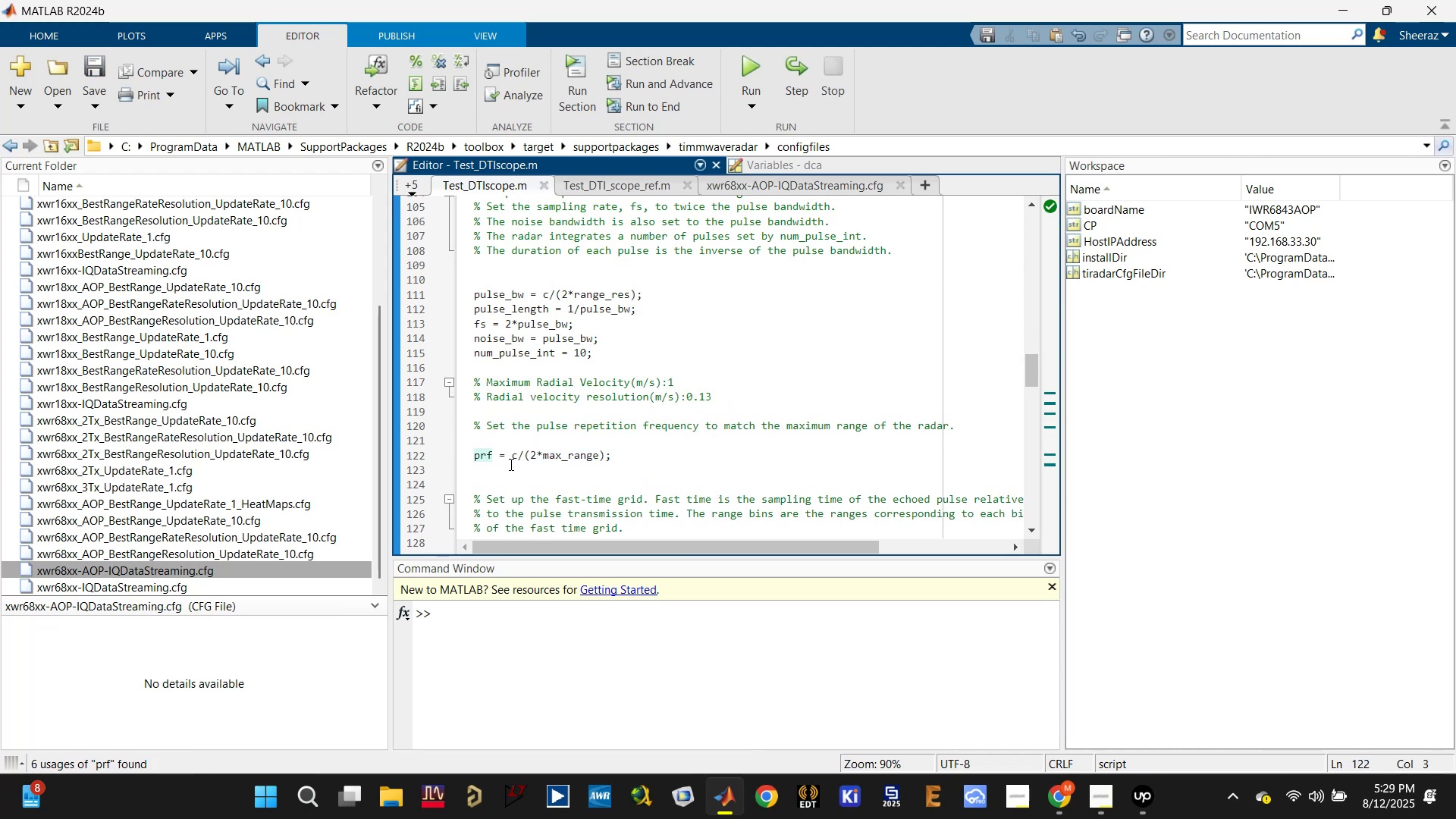 
scroll: coordinate [517, 468], scroll_direction: down, amount: 2.0
 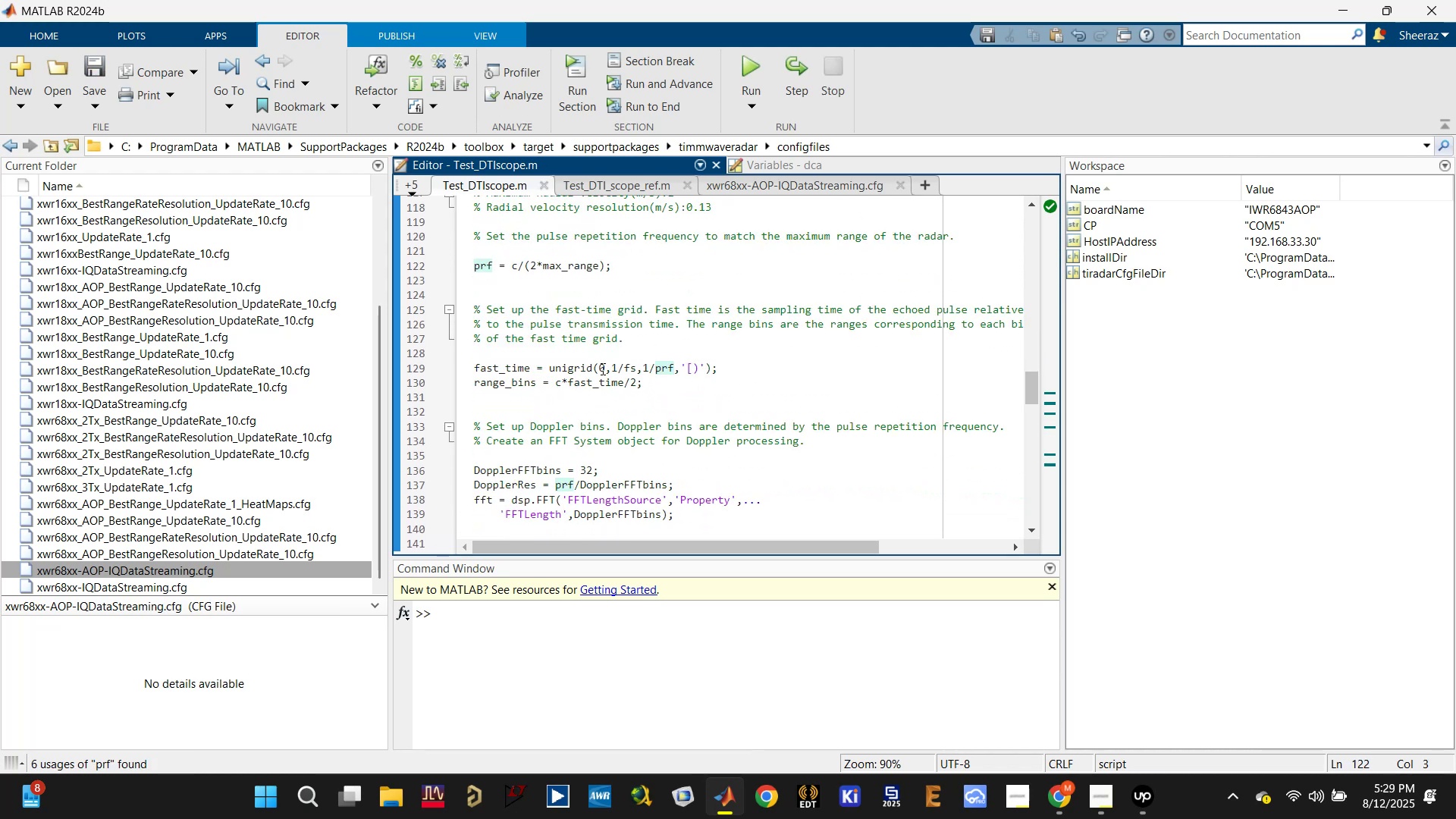 
left_click([653, 365])
 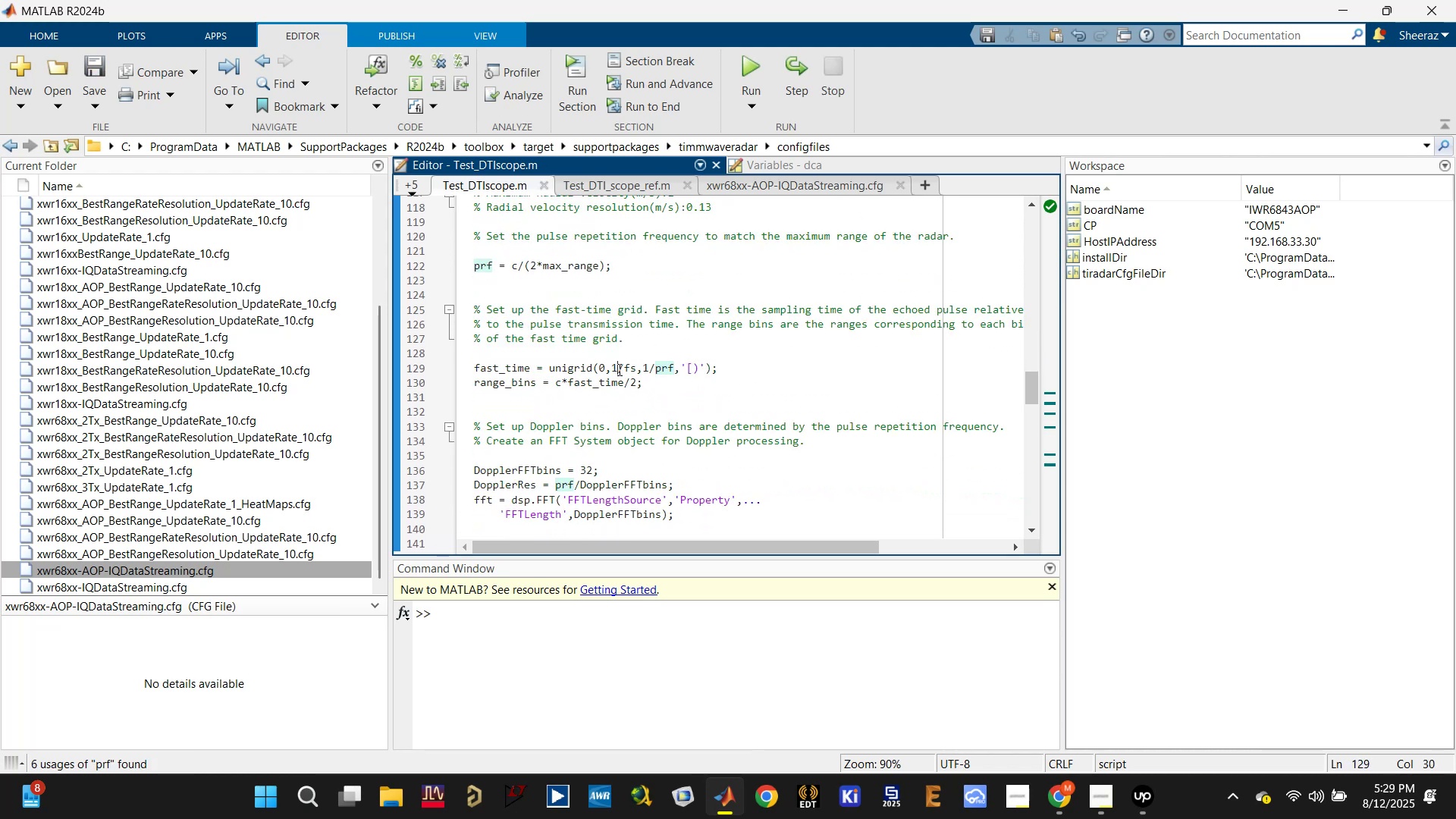 
double_click([631, 366])
 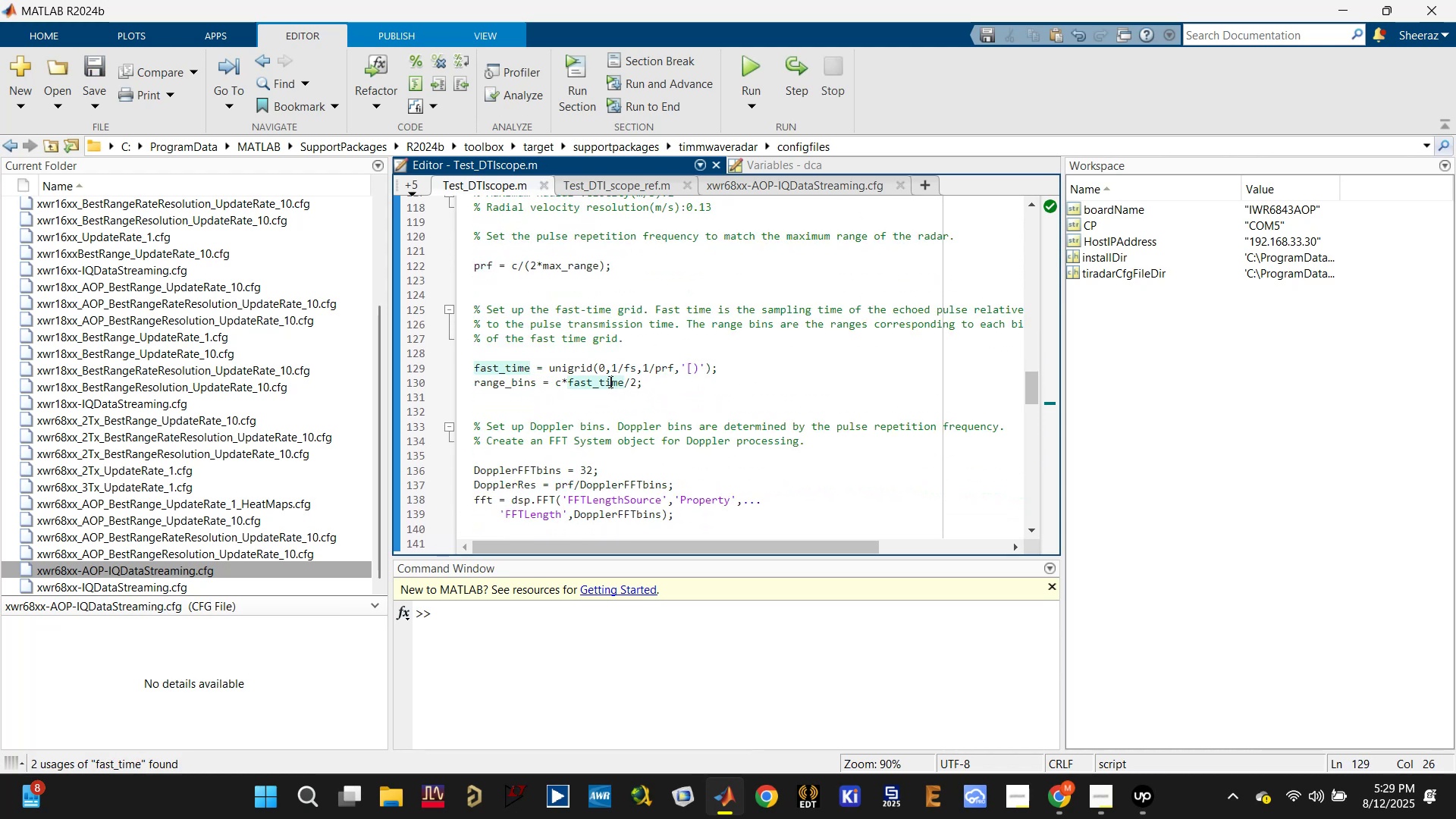 
double_click([511, 384])
 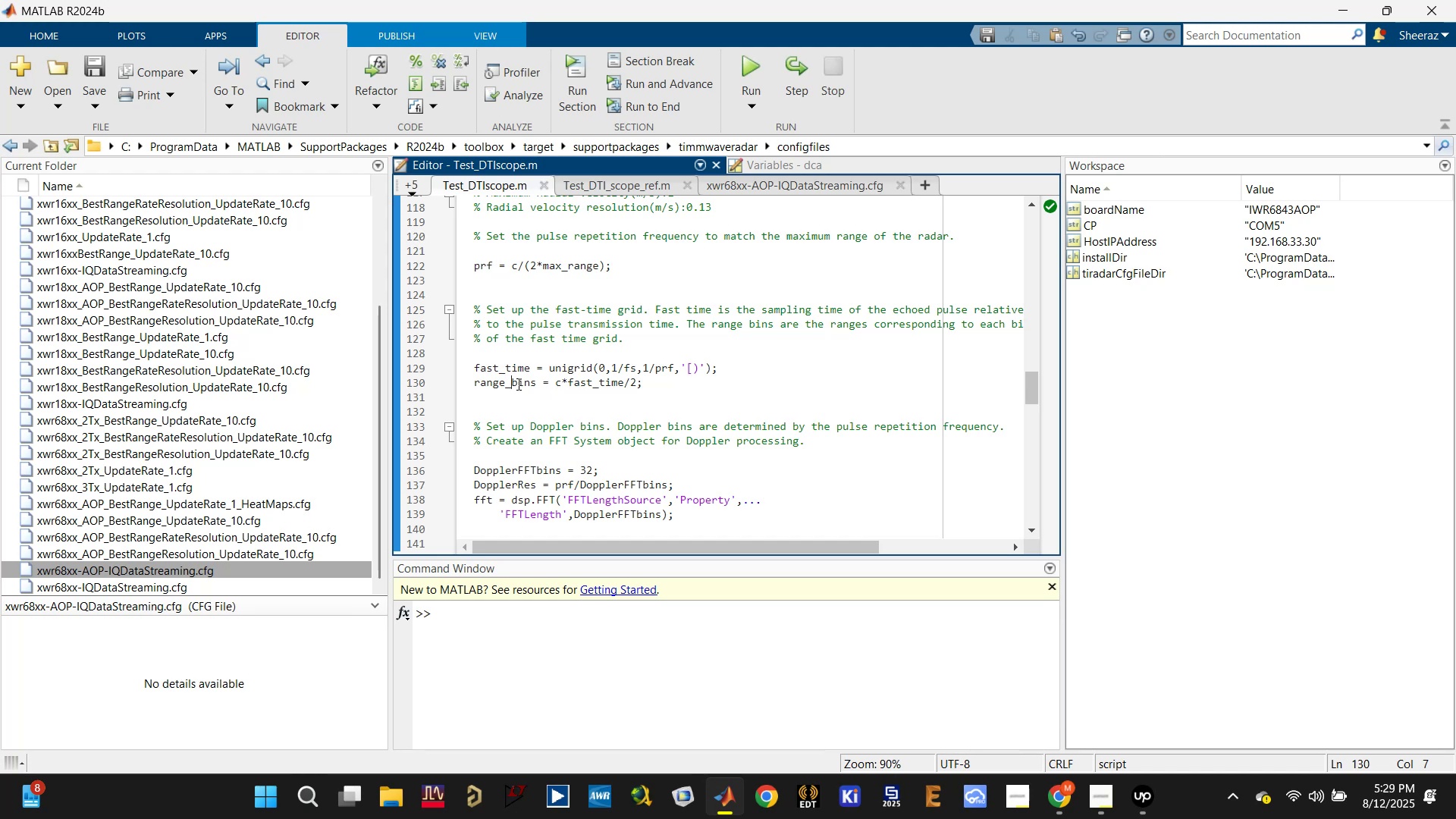 
left_click([521, 382])
 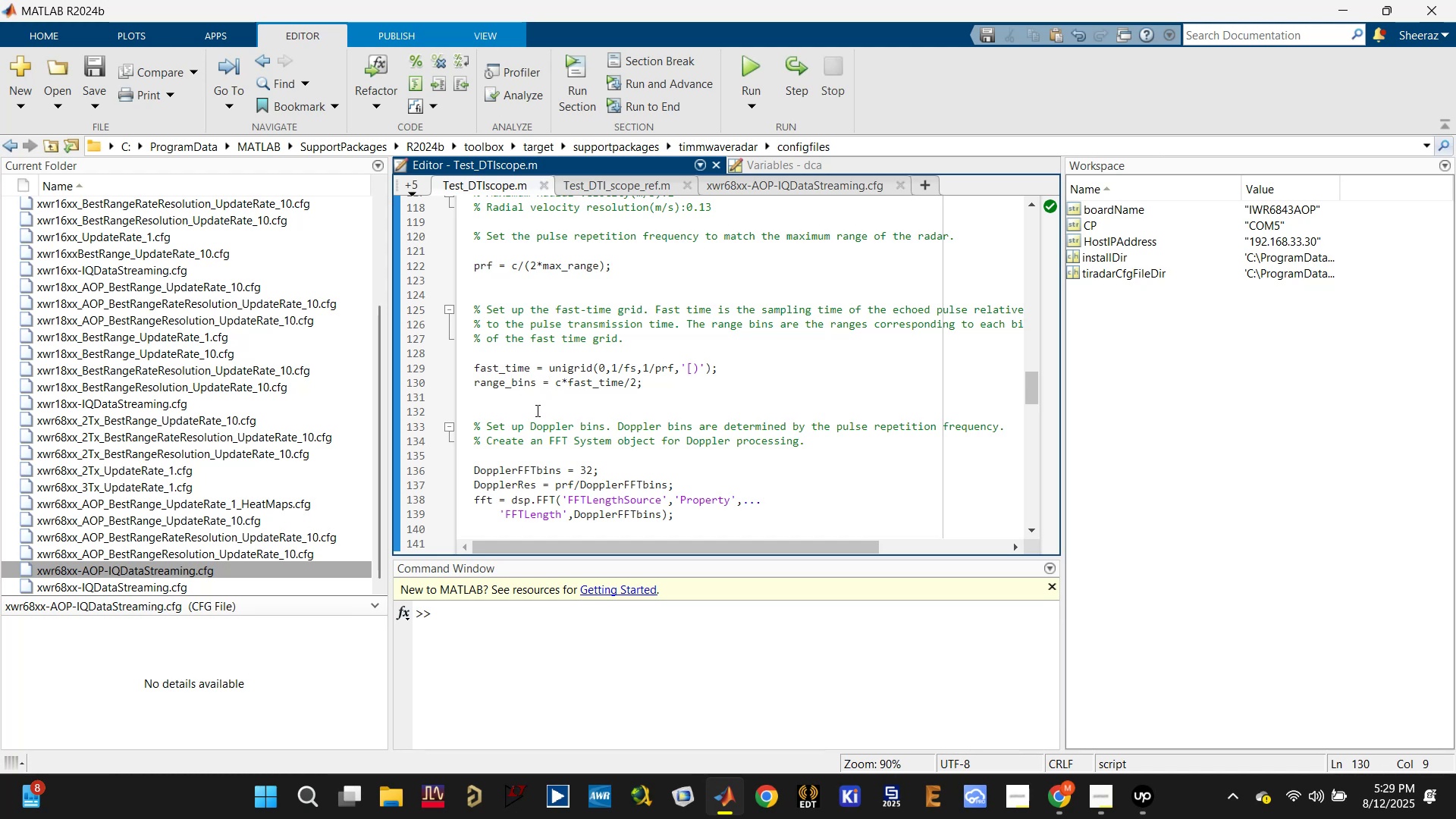 
left_click([546, 471])
 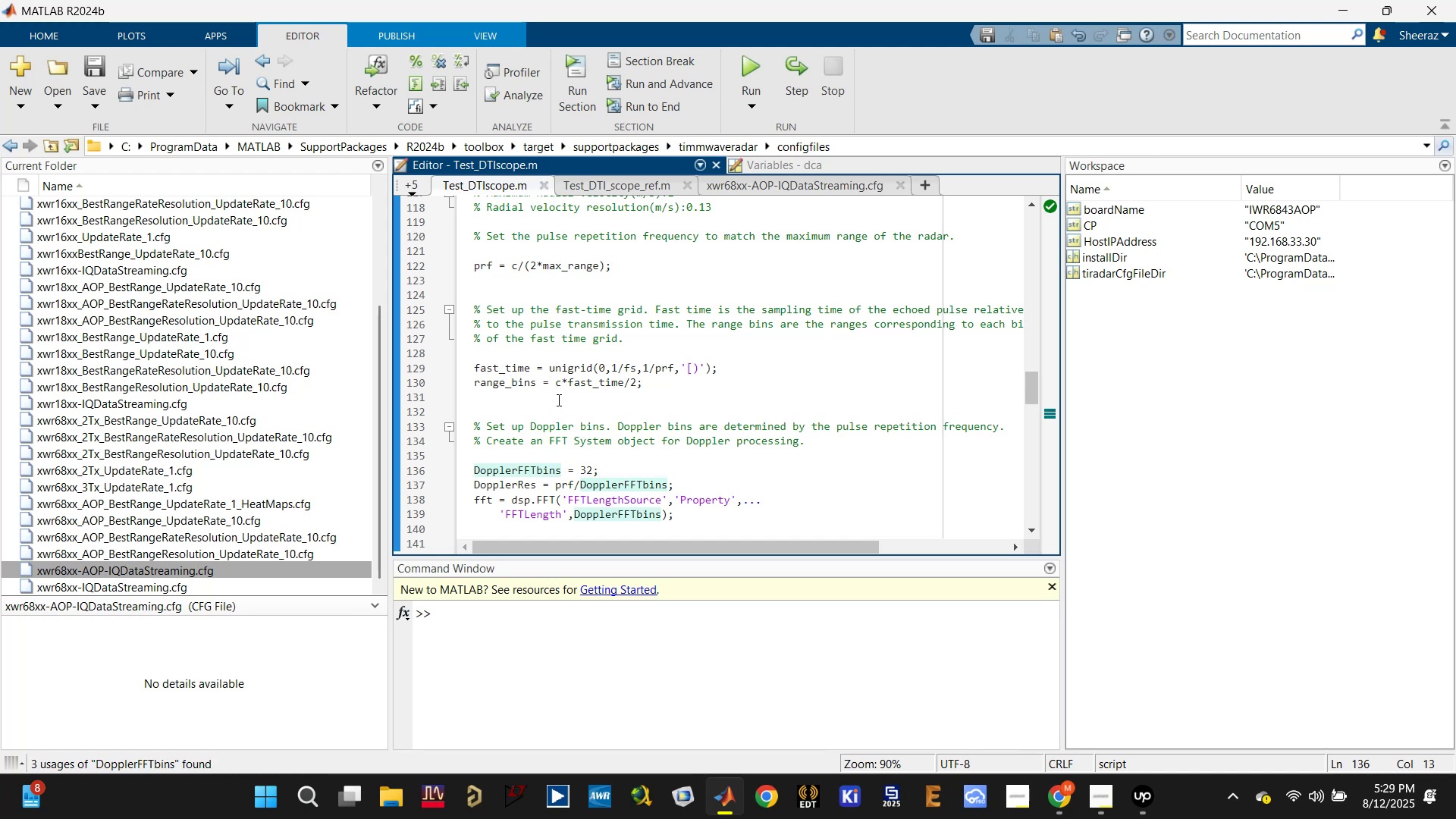 
left_click([617, 375])
 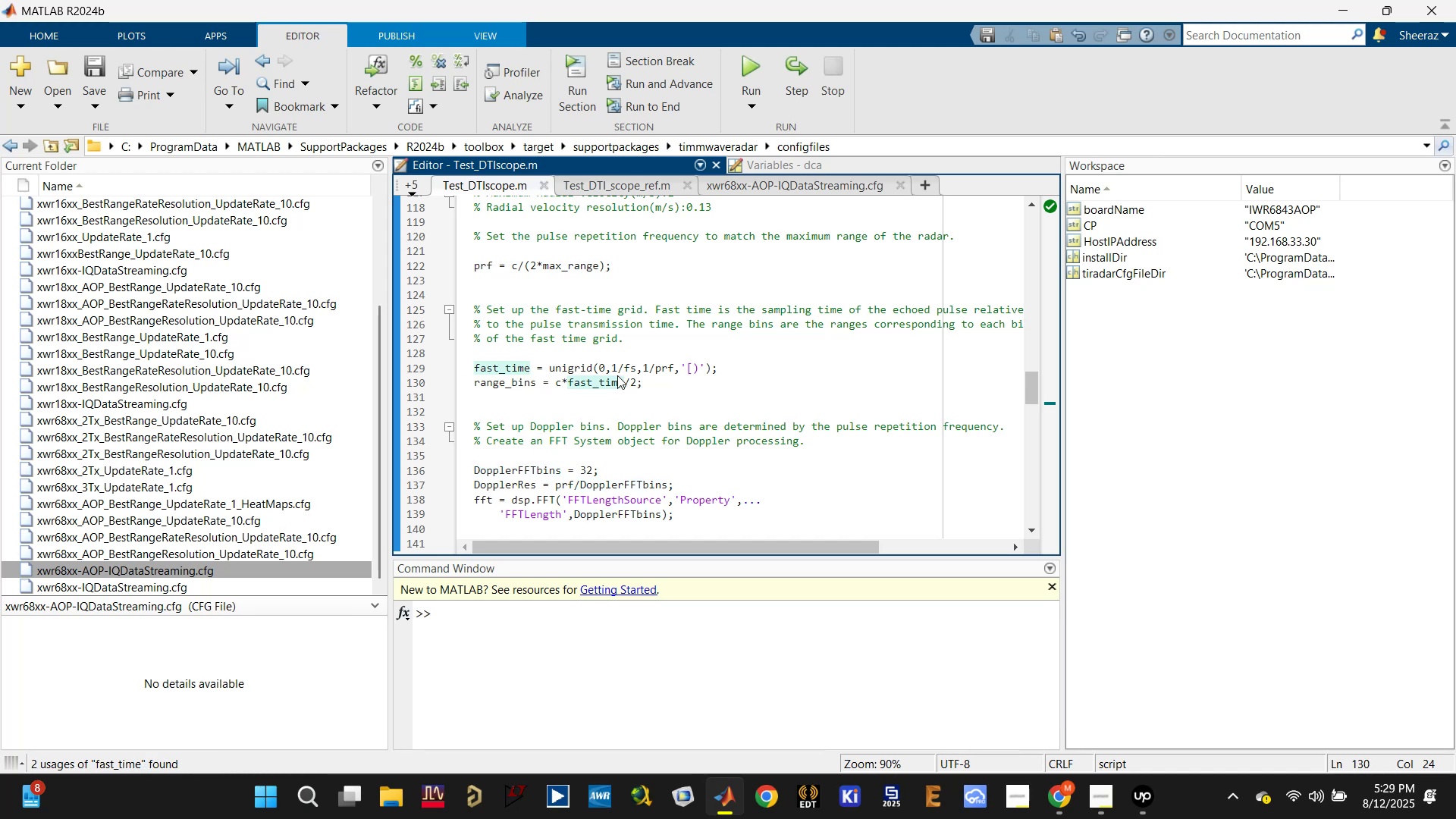 
key(Control+ControlLeft)
 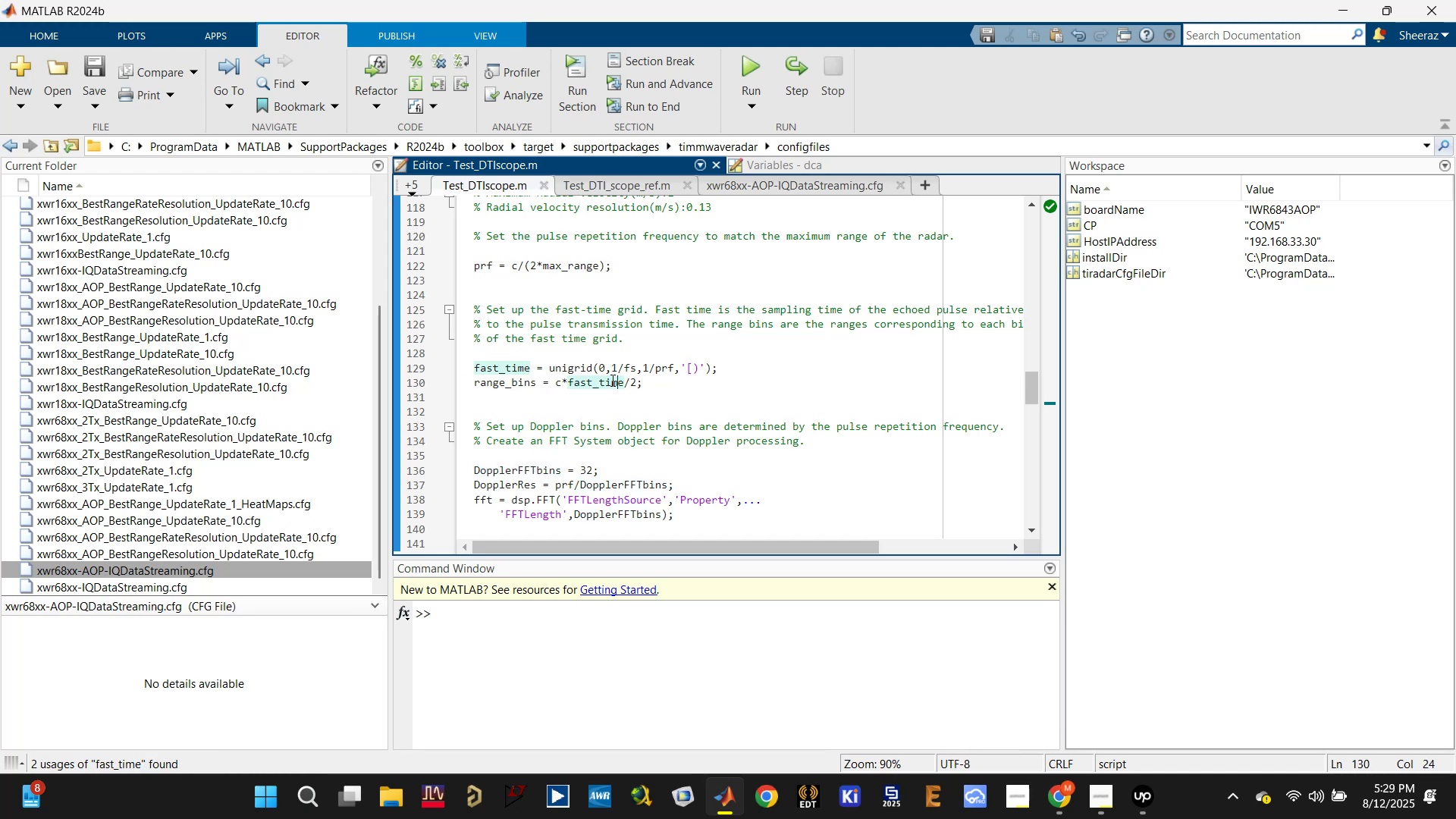 
key(Control+S)
 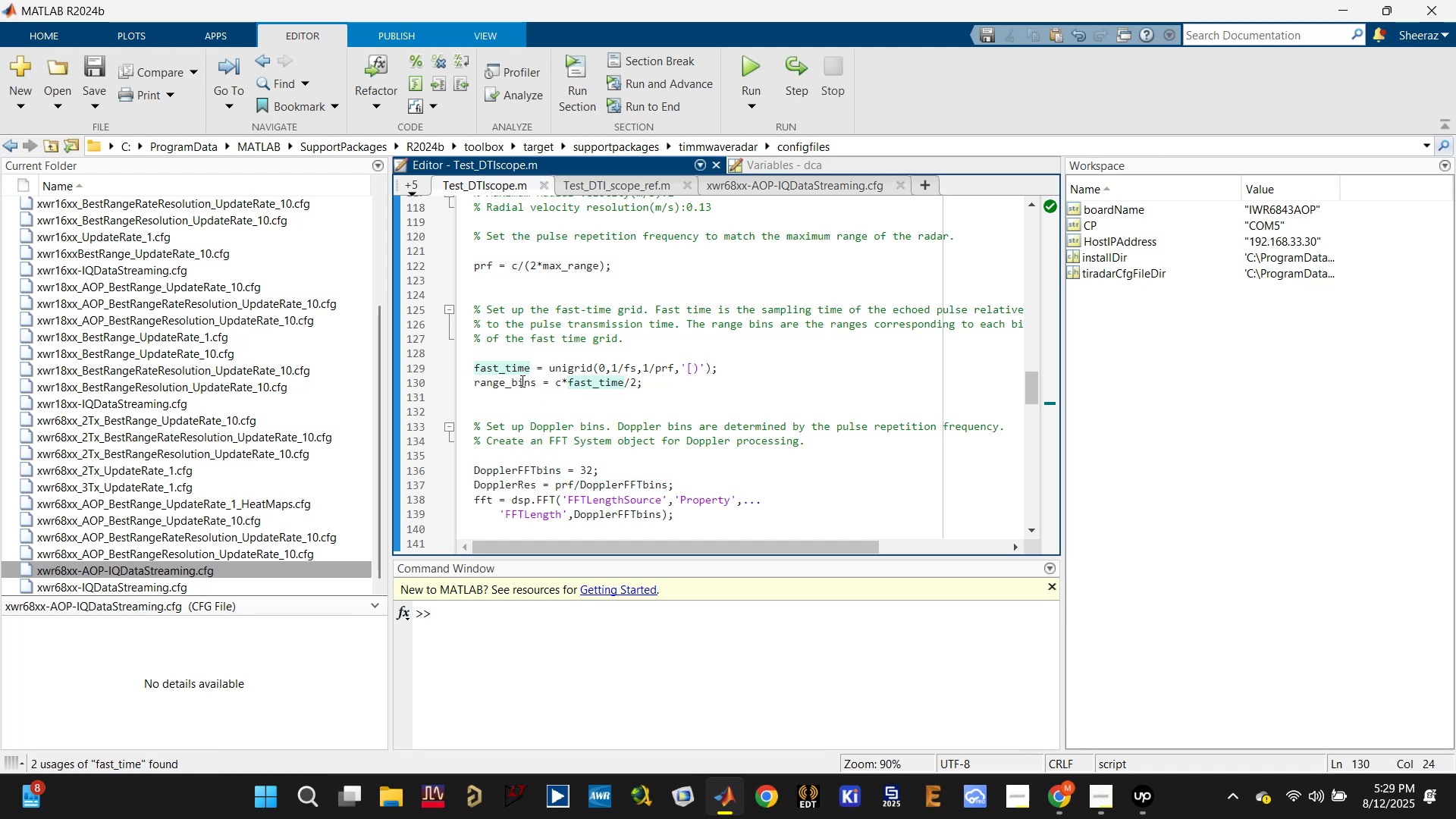 
left_click([520, 379])
 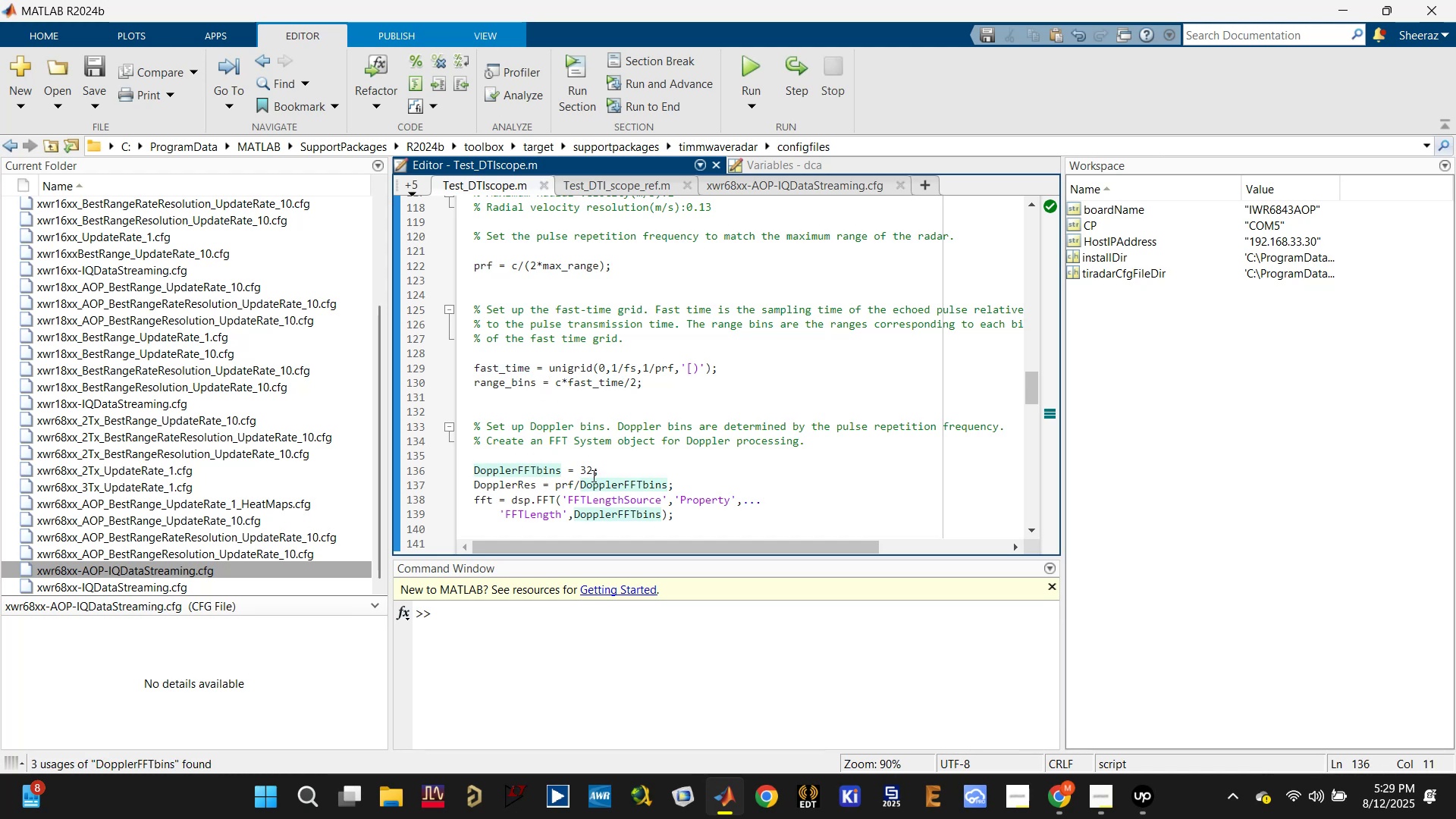 
left_click([591, 474])
 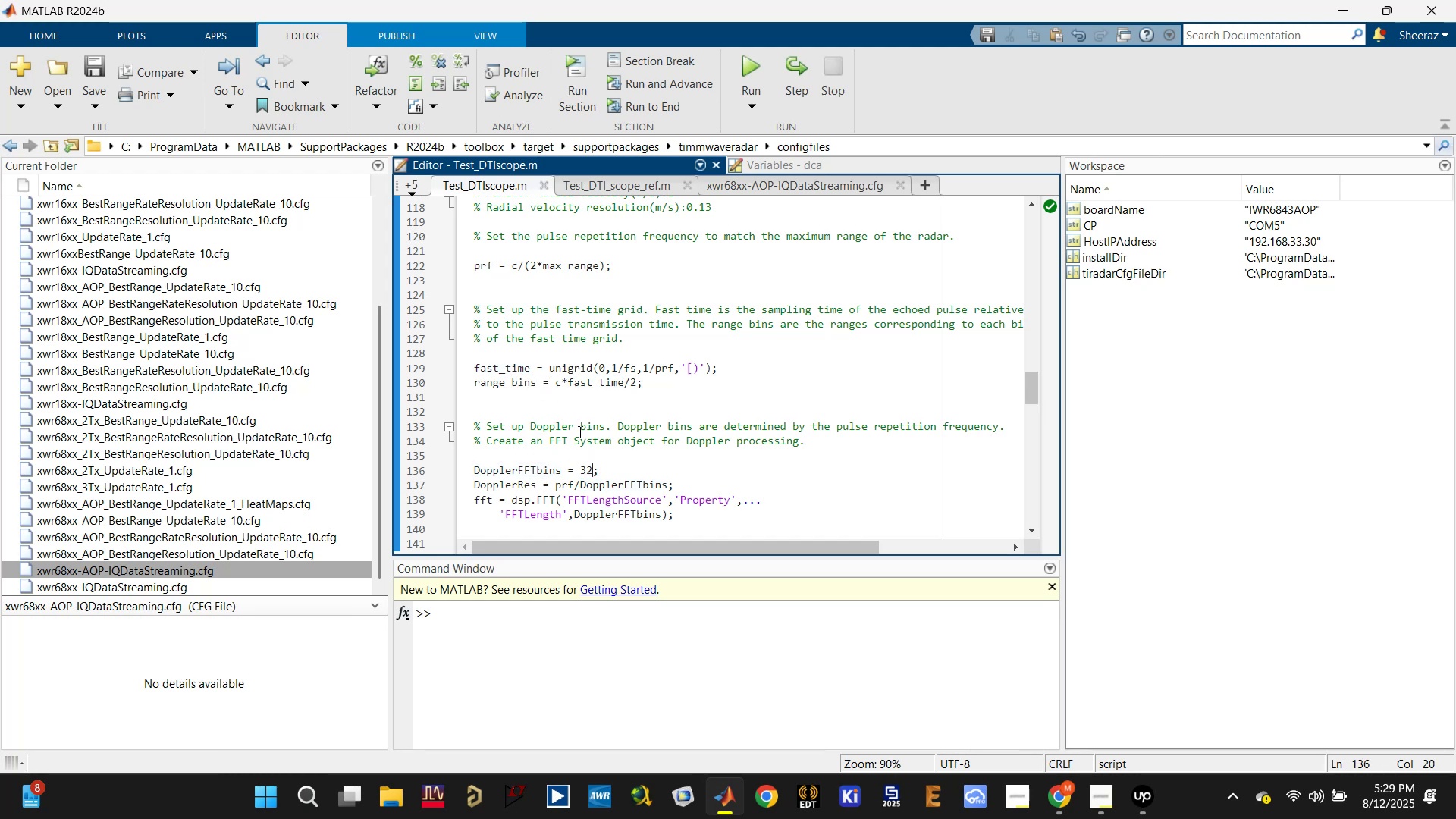 
left_click([580, 412])
 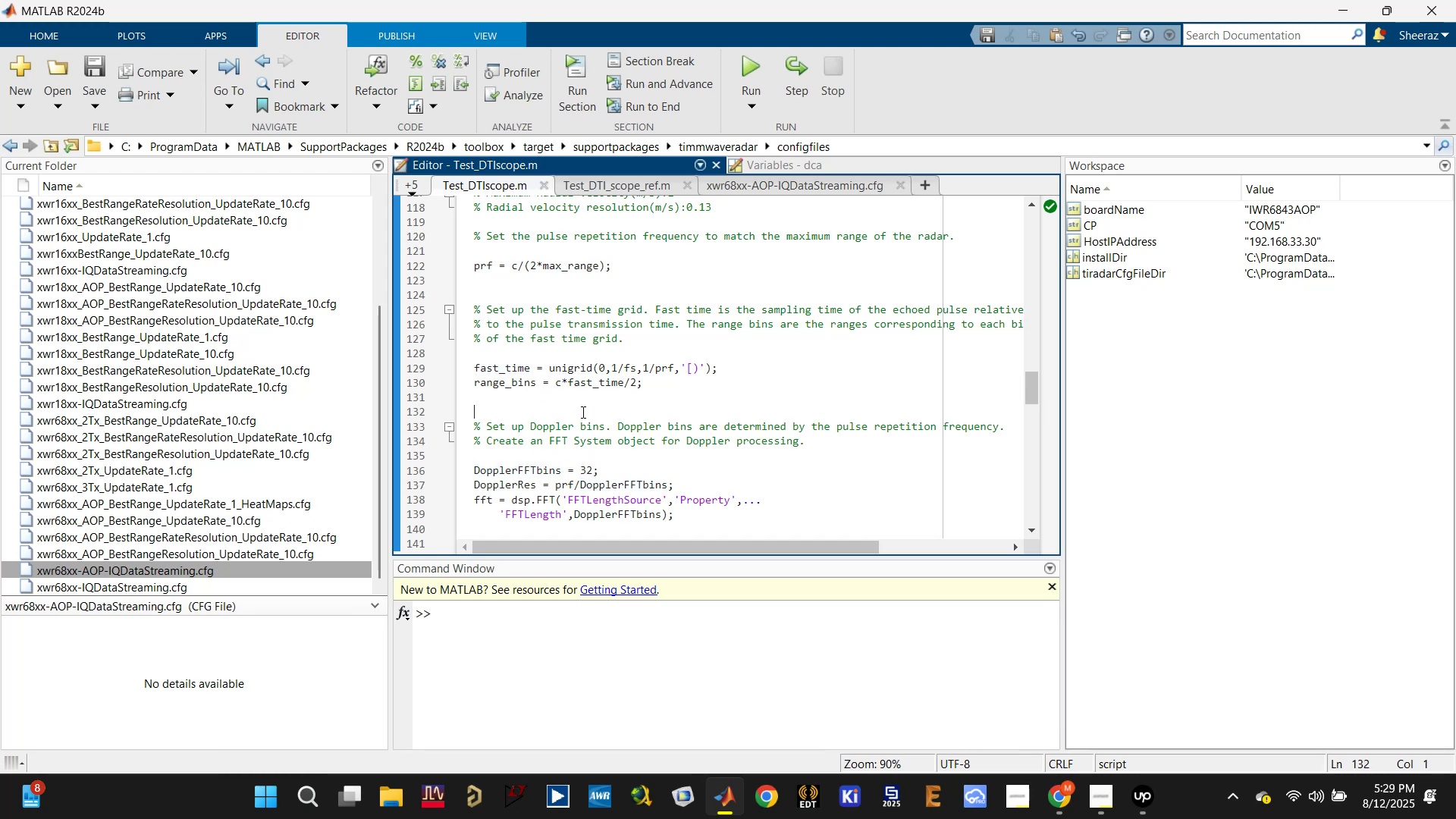 
key(Enter)
 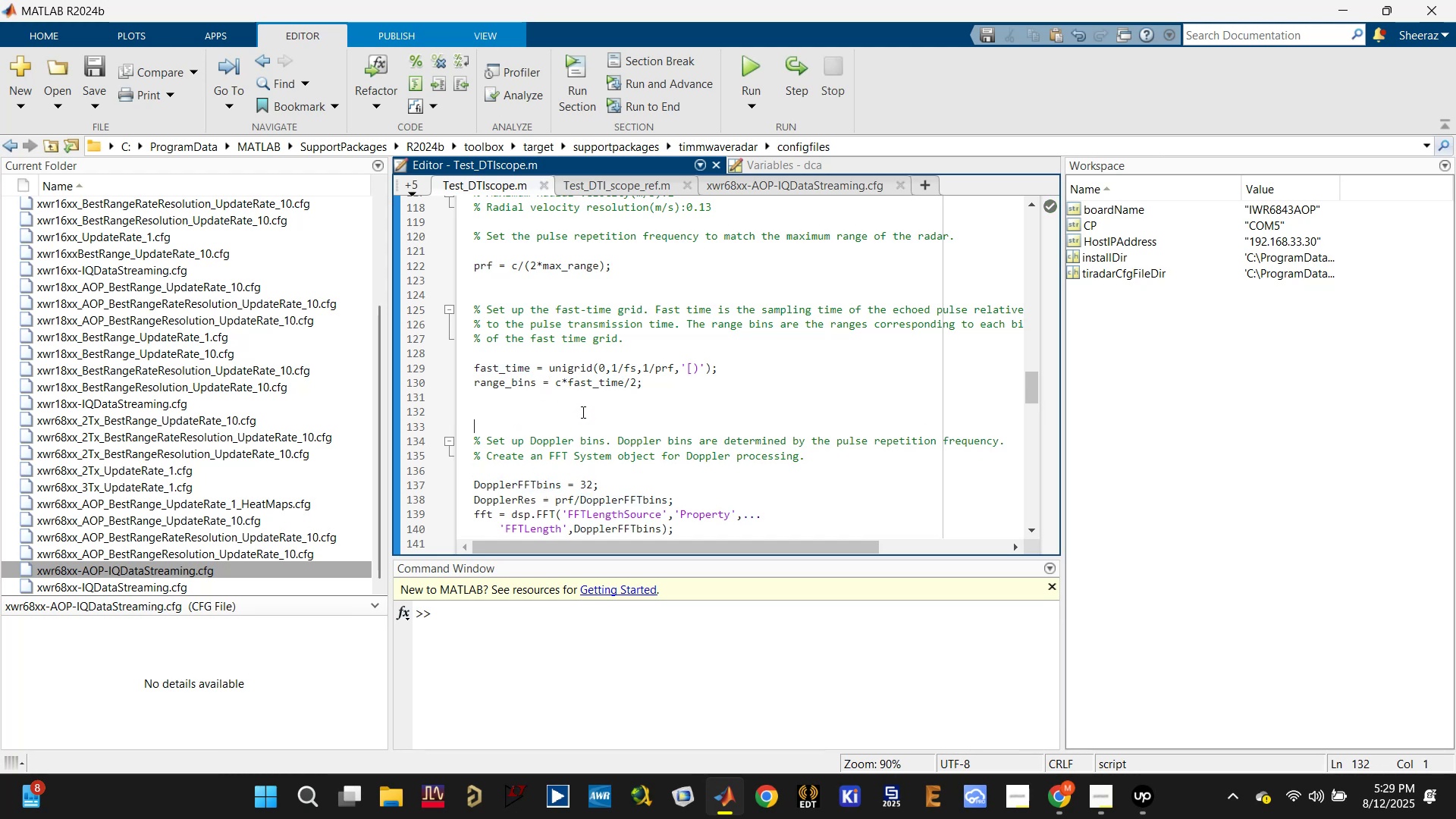 
type(return)
 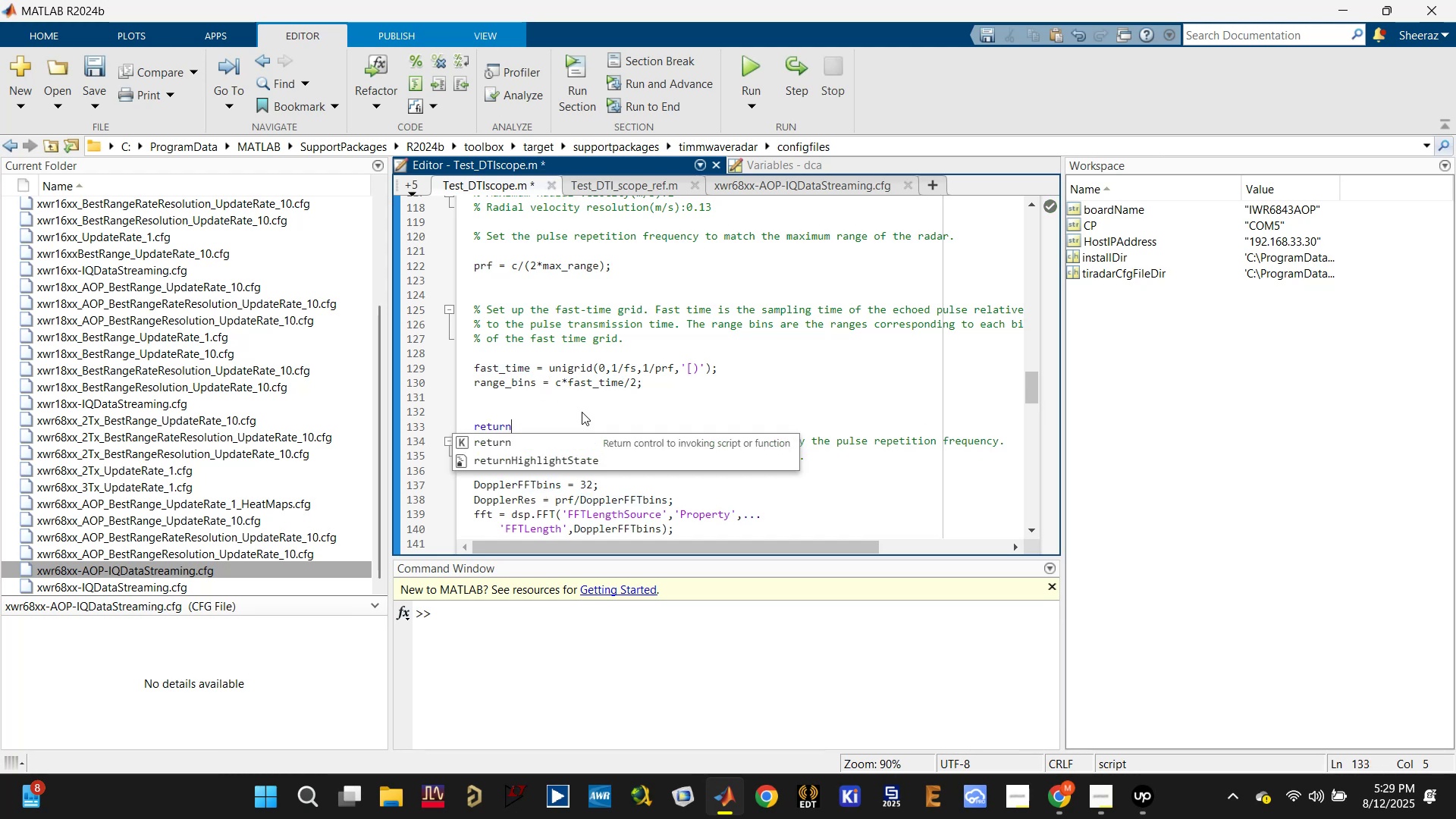 
key(Control+S)
 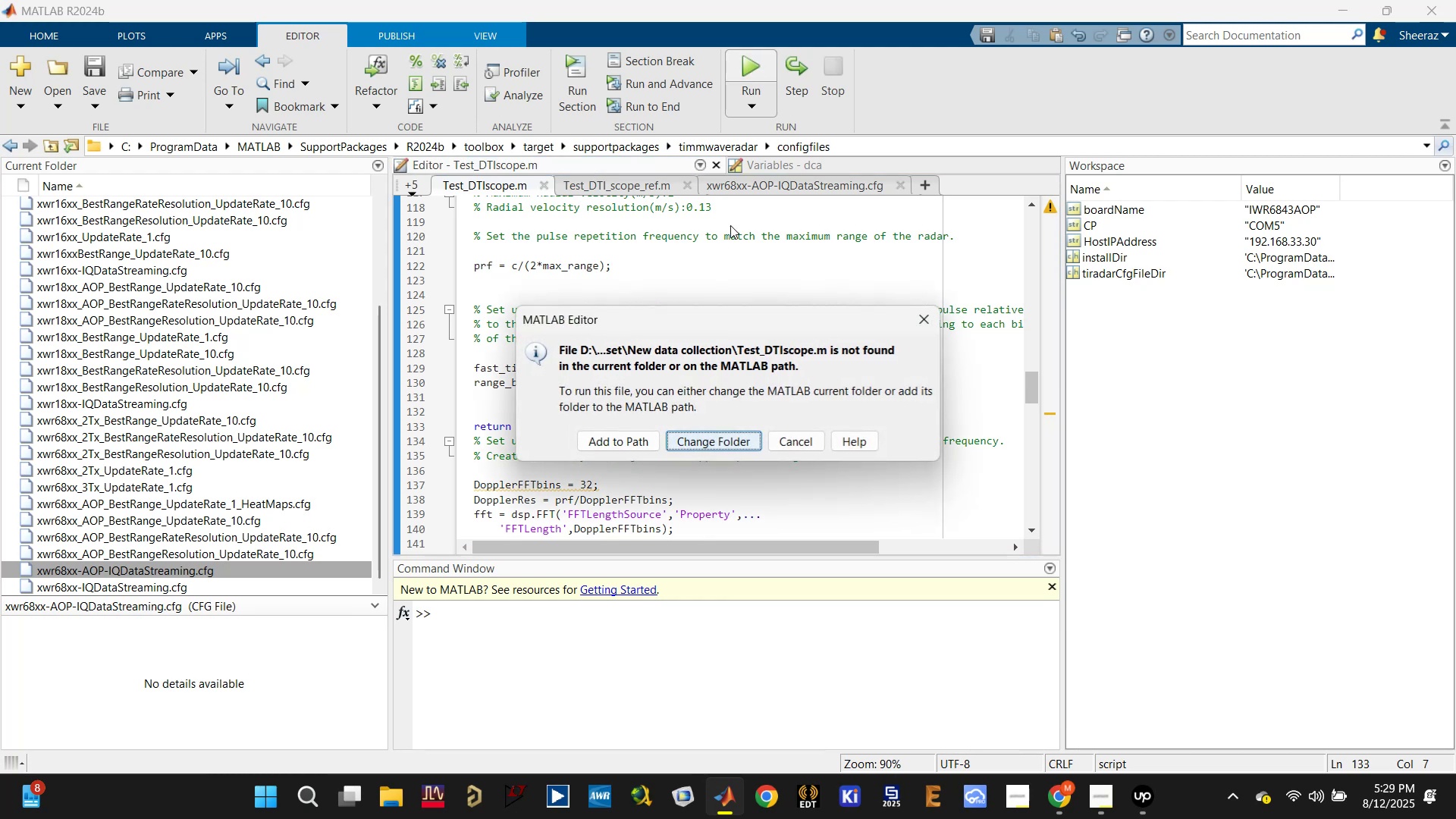 
left_click([708, 434])
 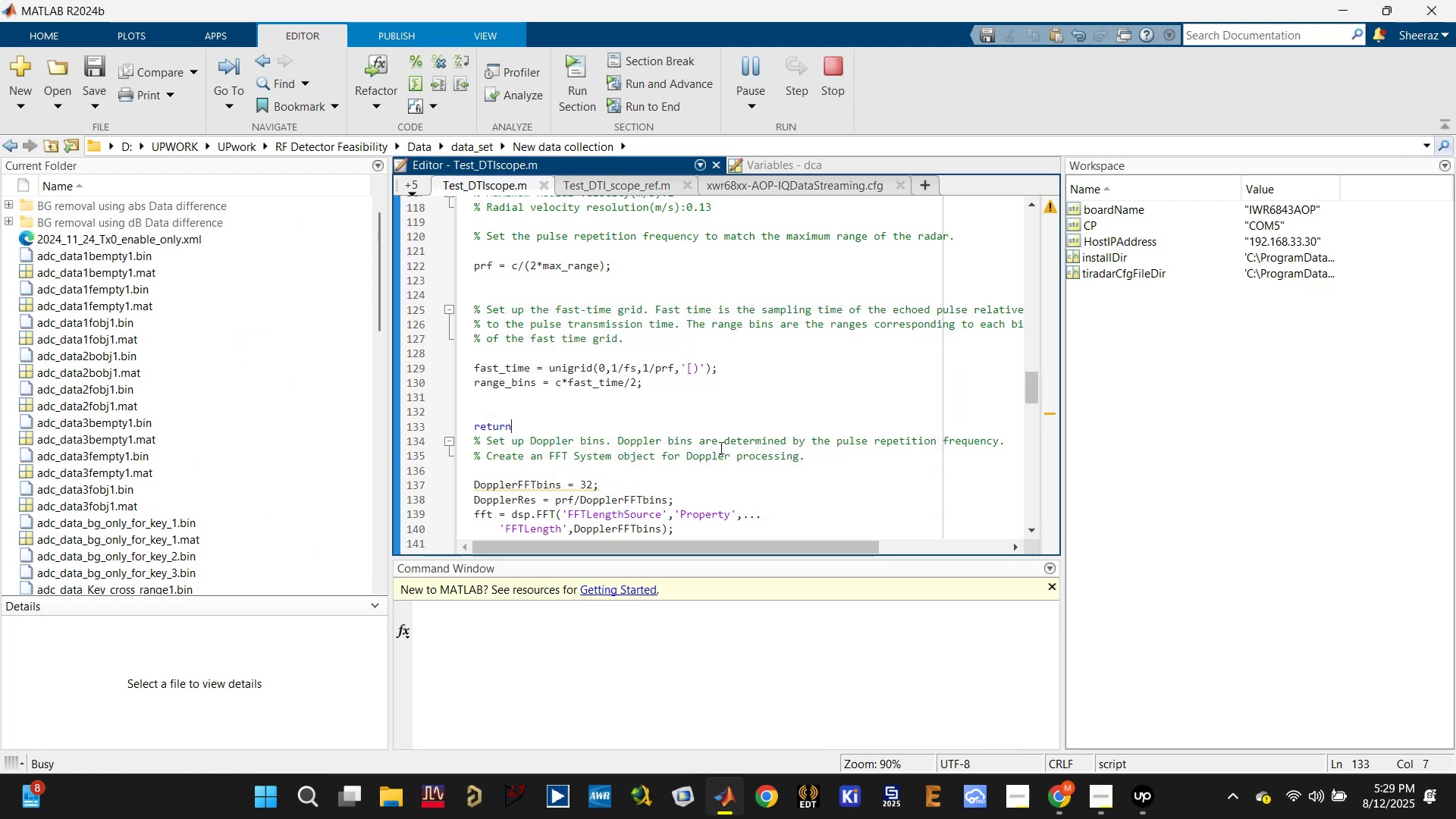 
wait(6.76)
 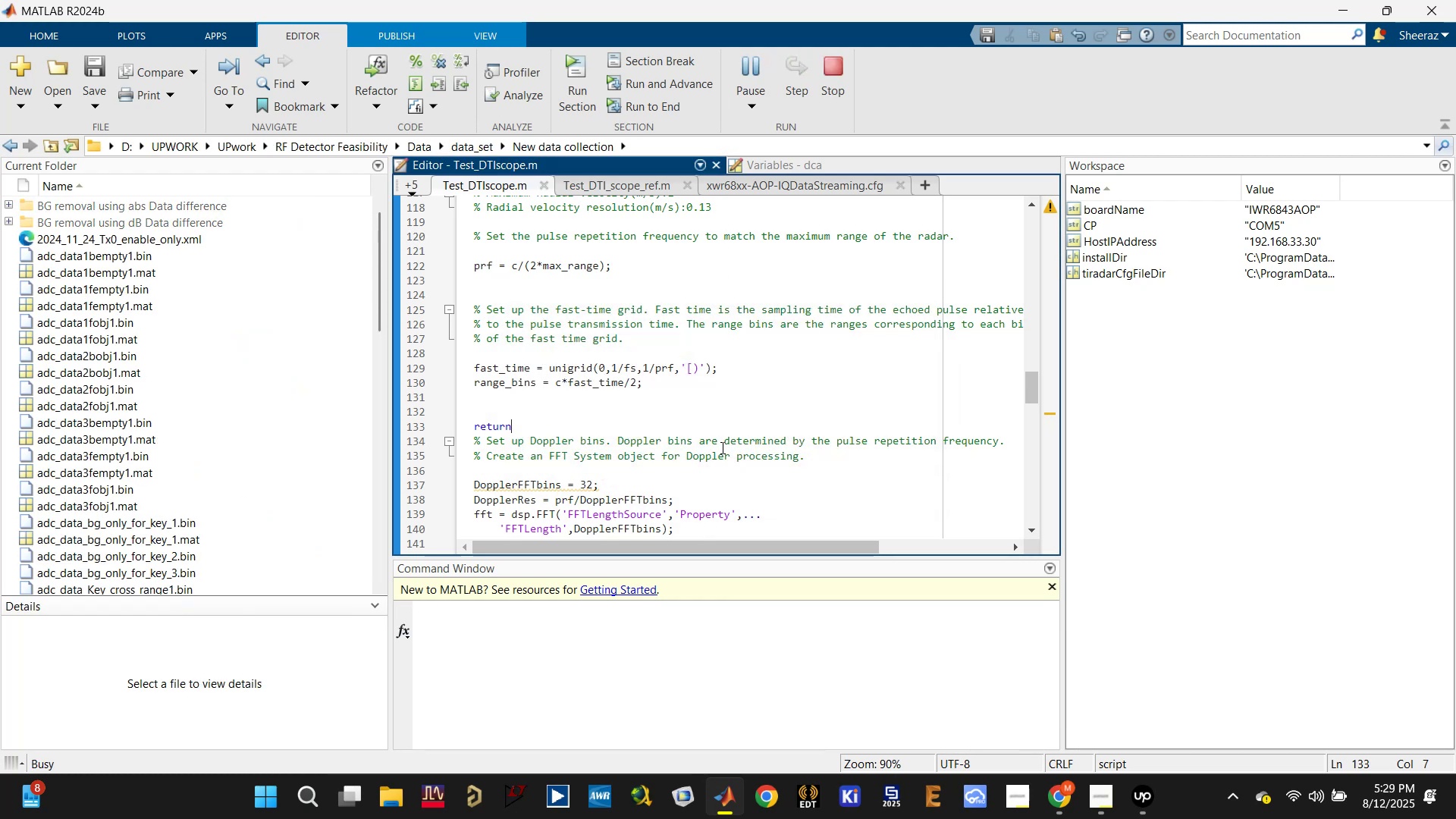 
left_click([1148, 793])
 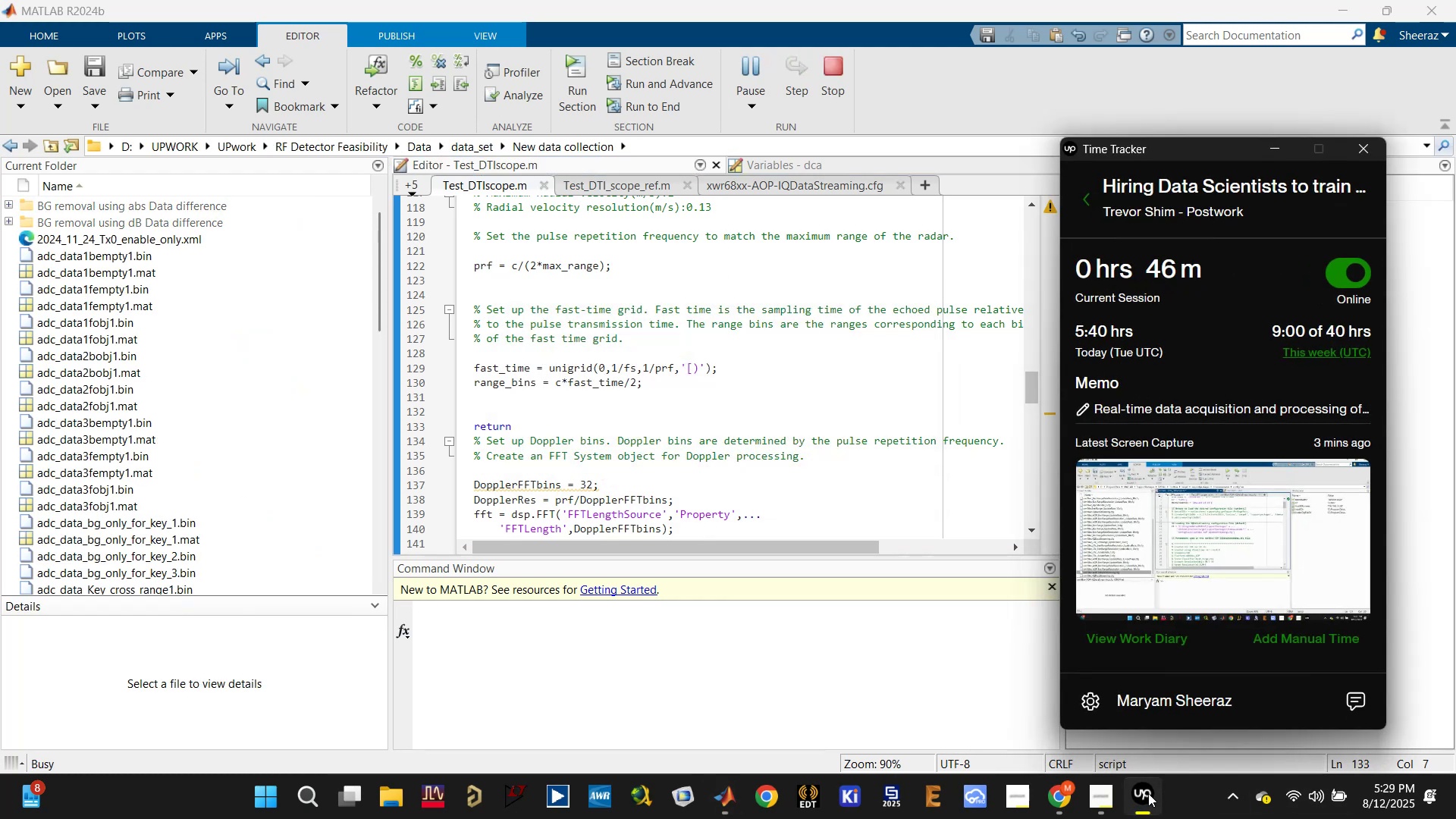 
left_click([1148, 795])
 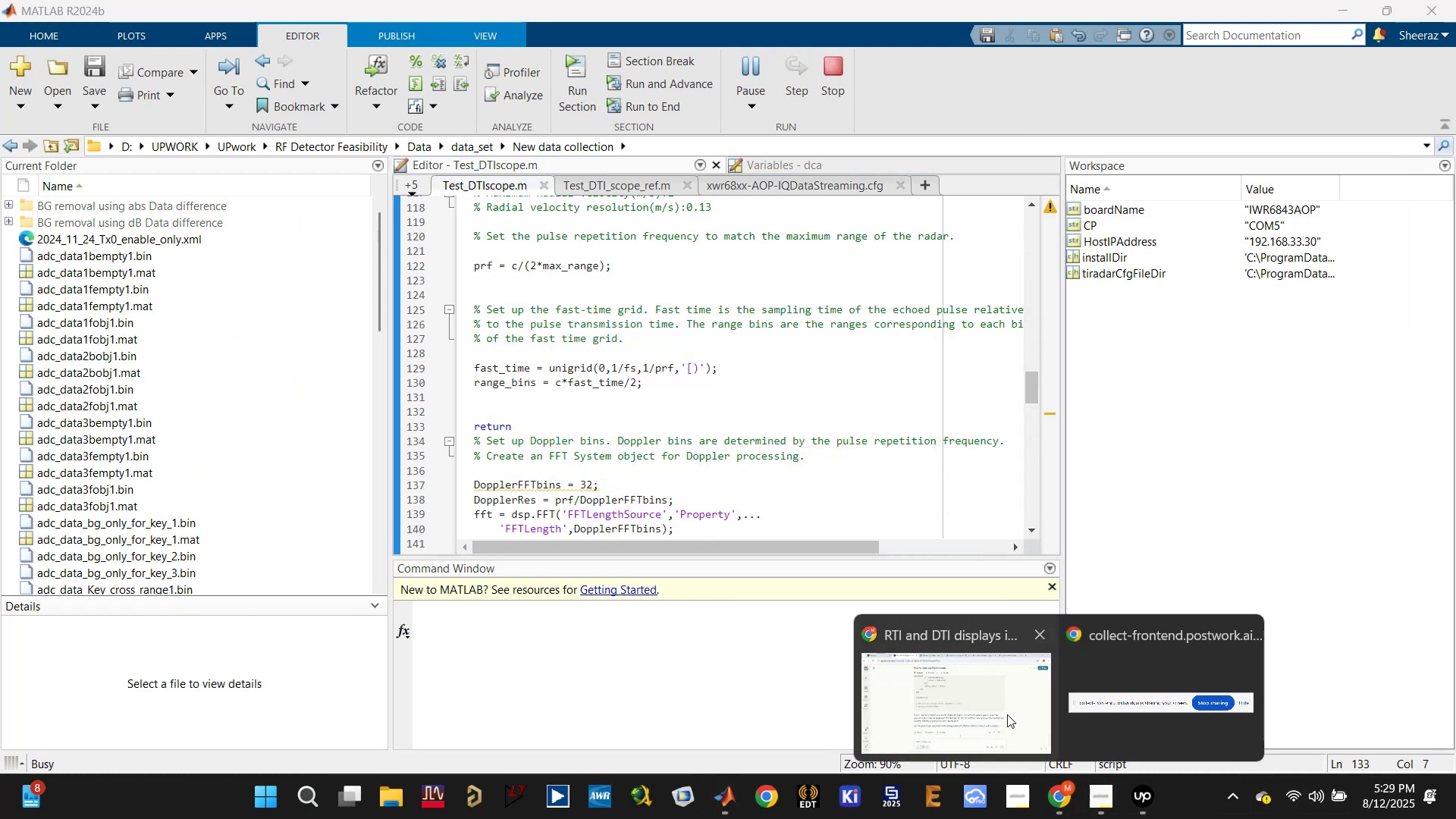 
left_click([1007, 714])
 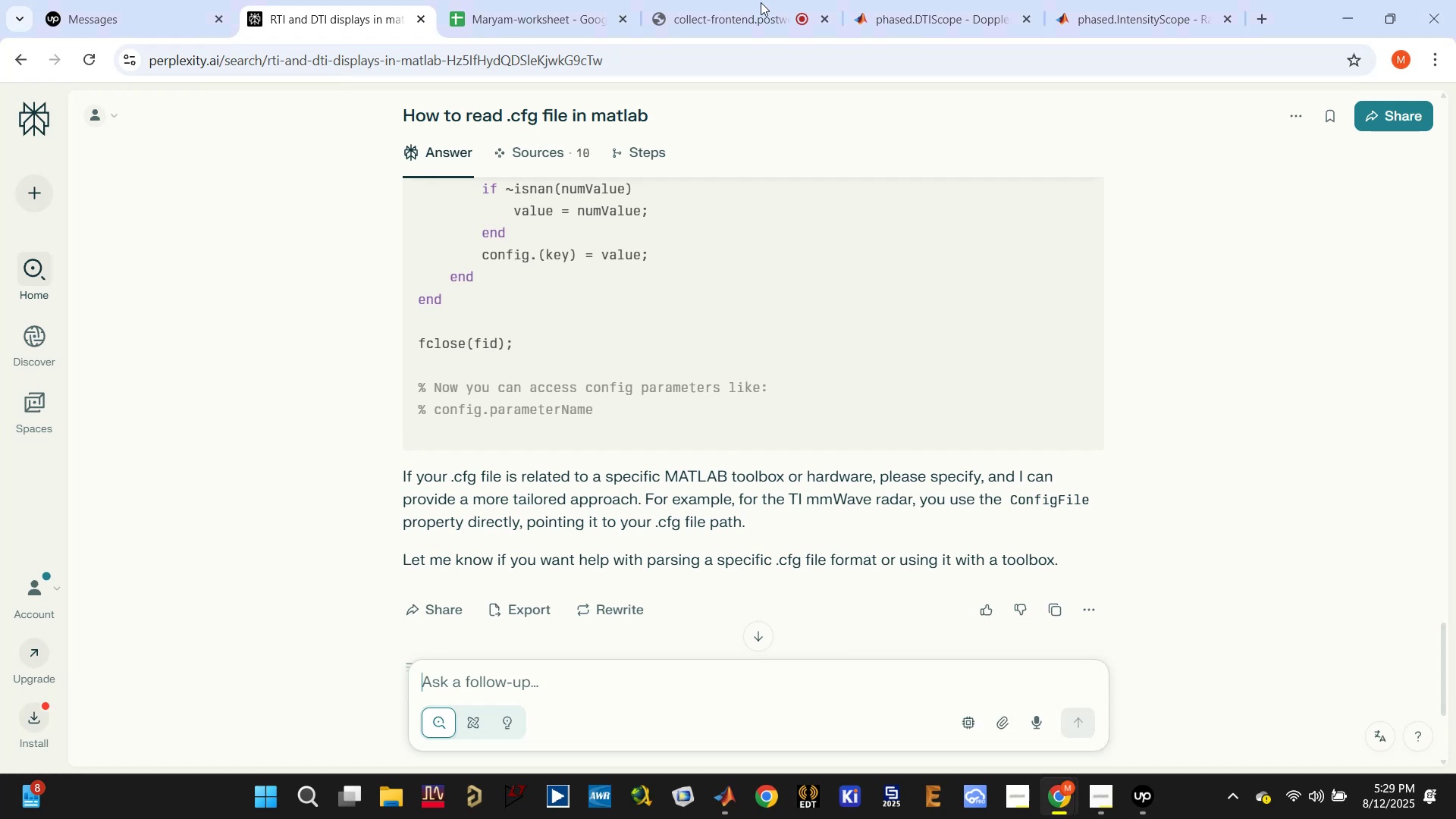 
left_click([714, 0])
 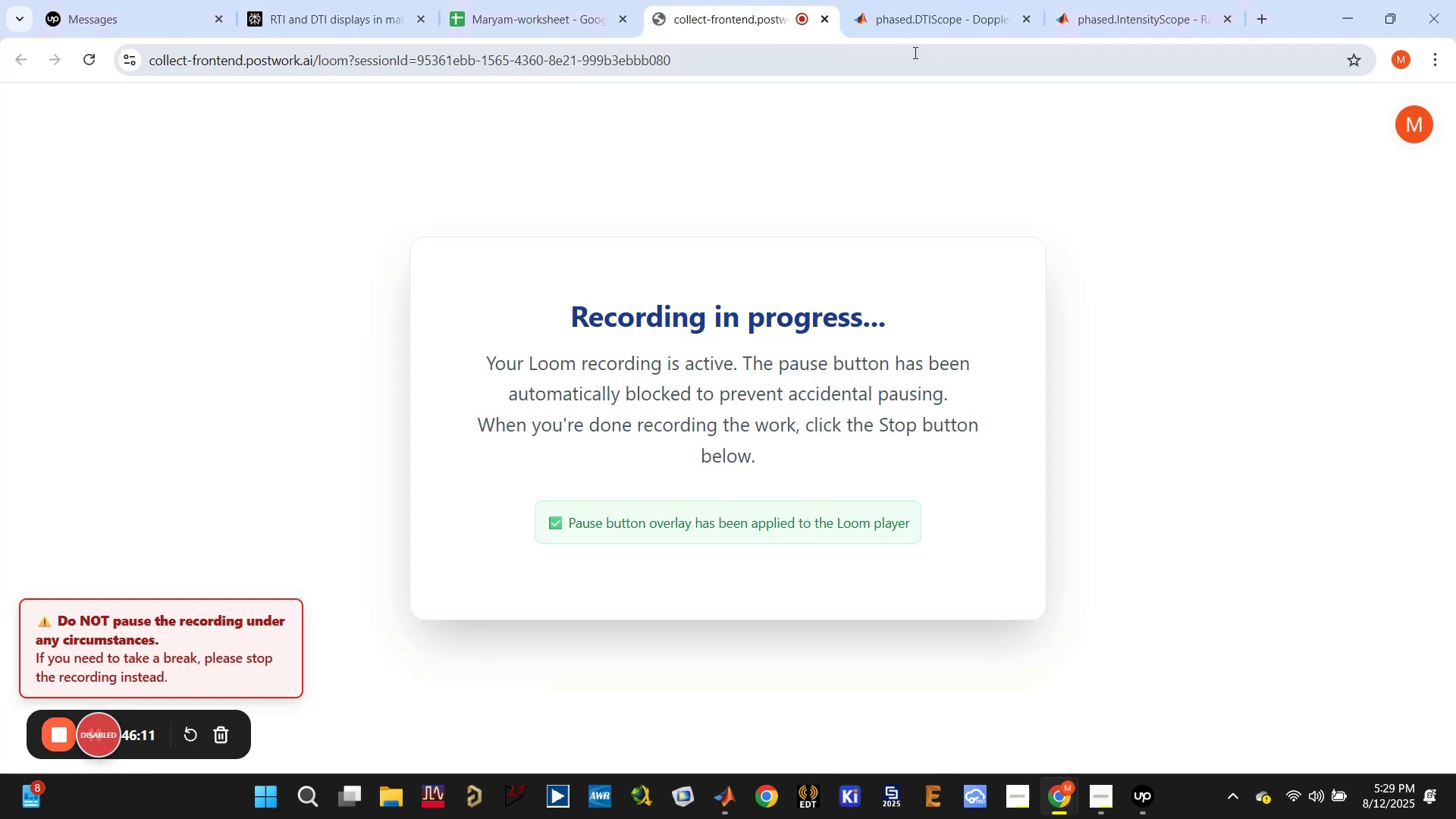 
left_click([931, 0])
 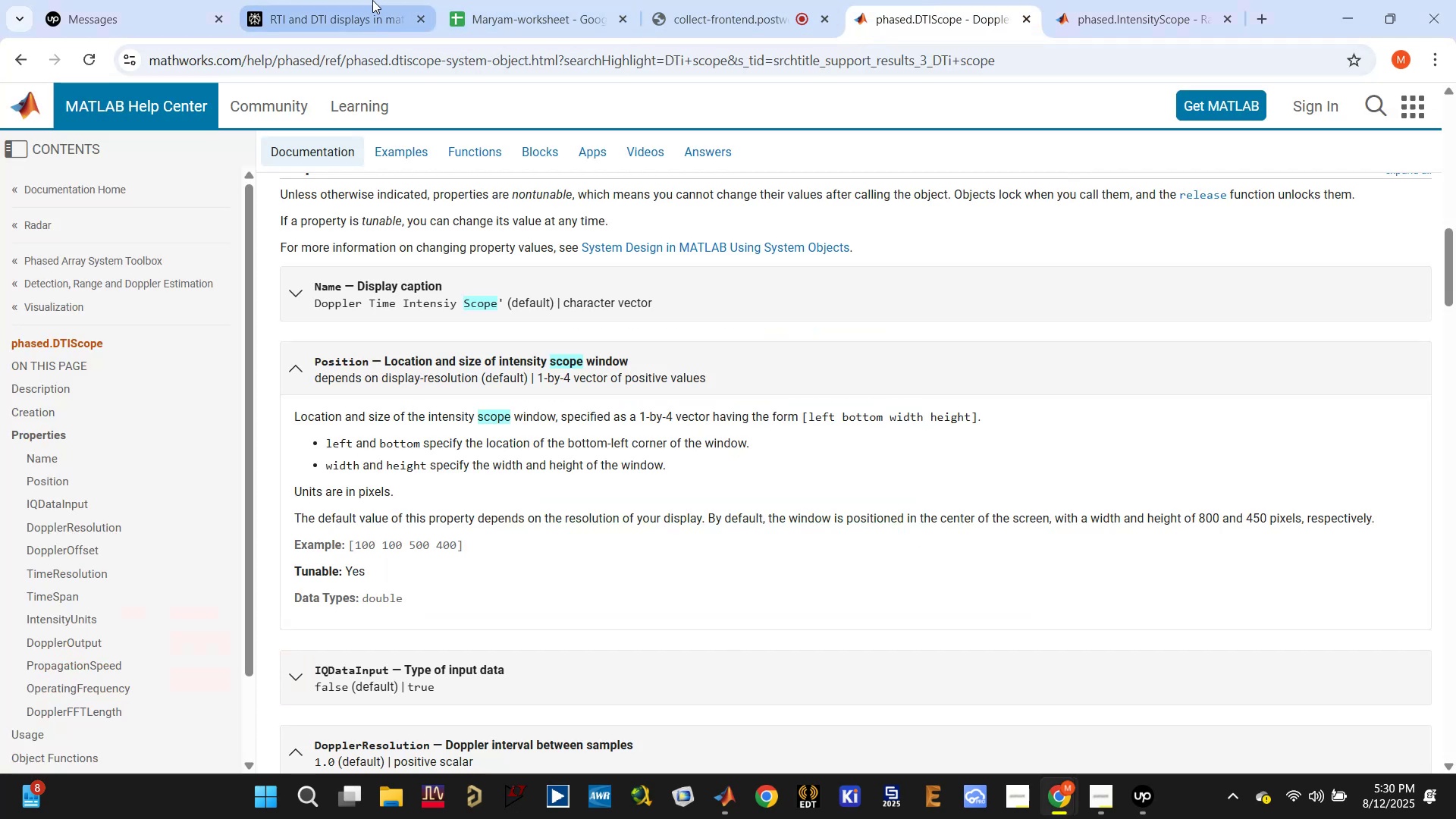 
left_click([372, 0])
 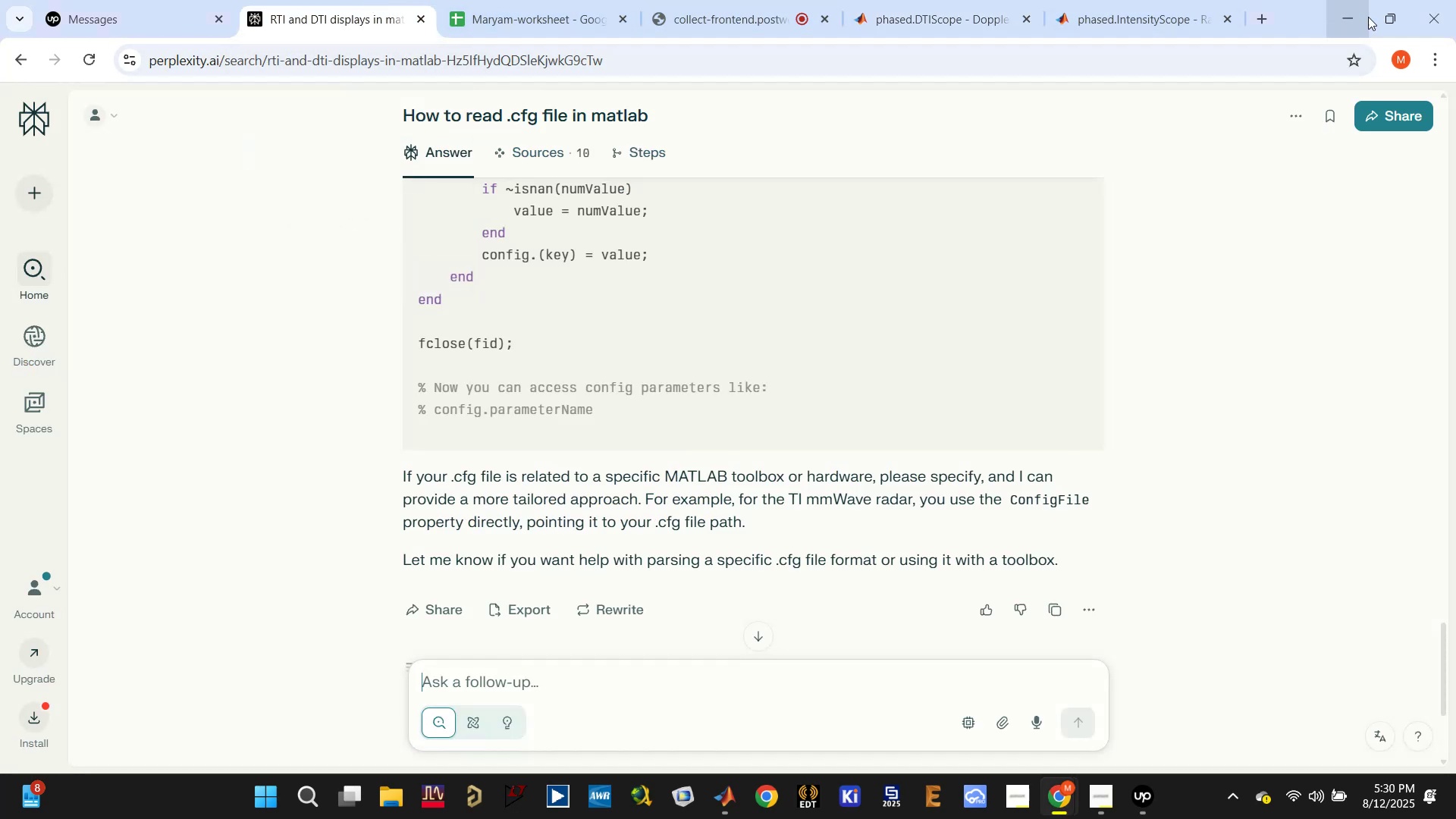 
left_click([1332, 17])
 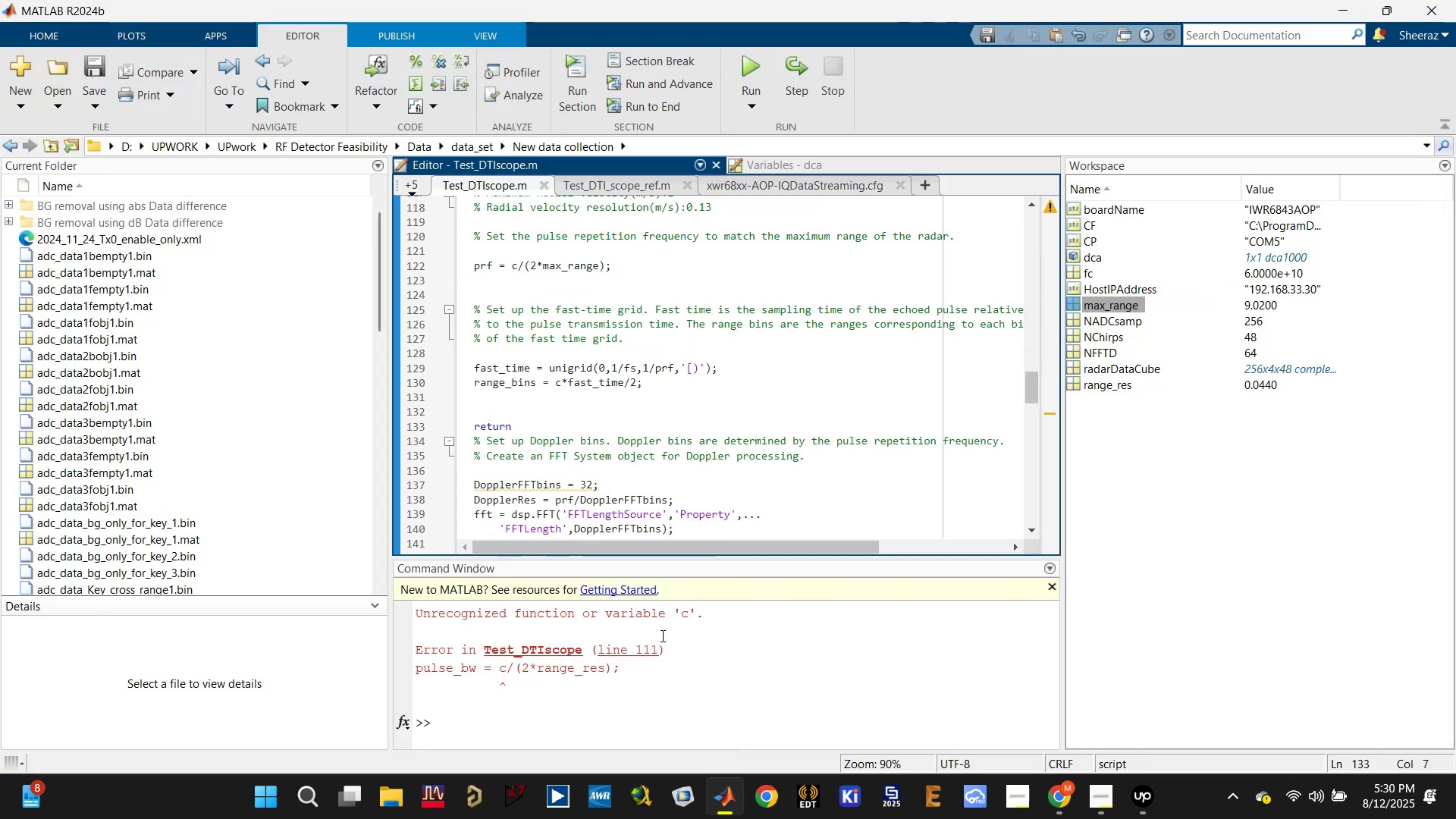 
left_click([645, 646])
 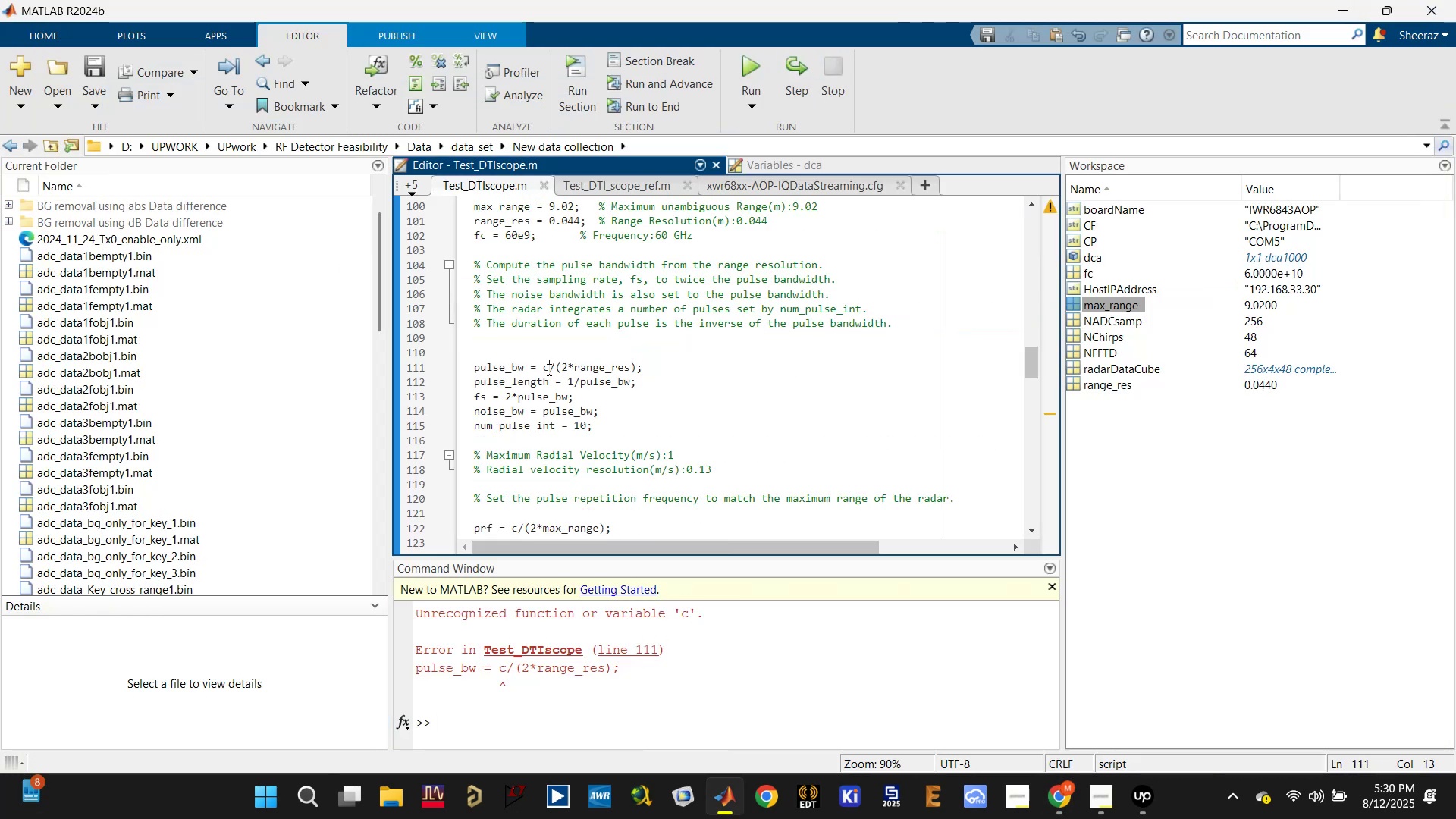 
scroll: coordinate [585, 425], scroll_direction: up, amount: 3.0
 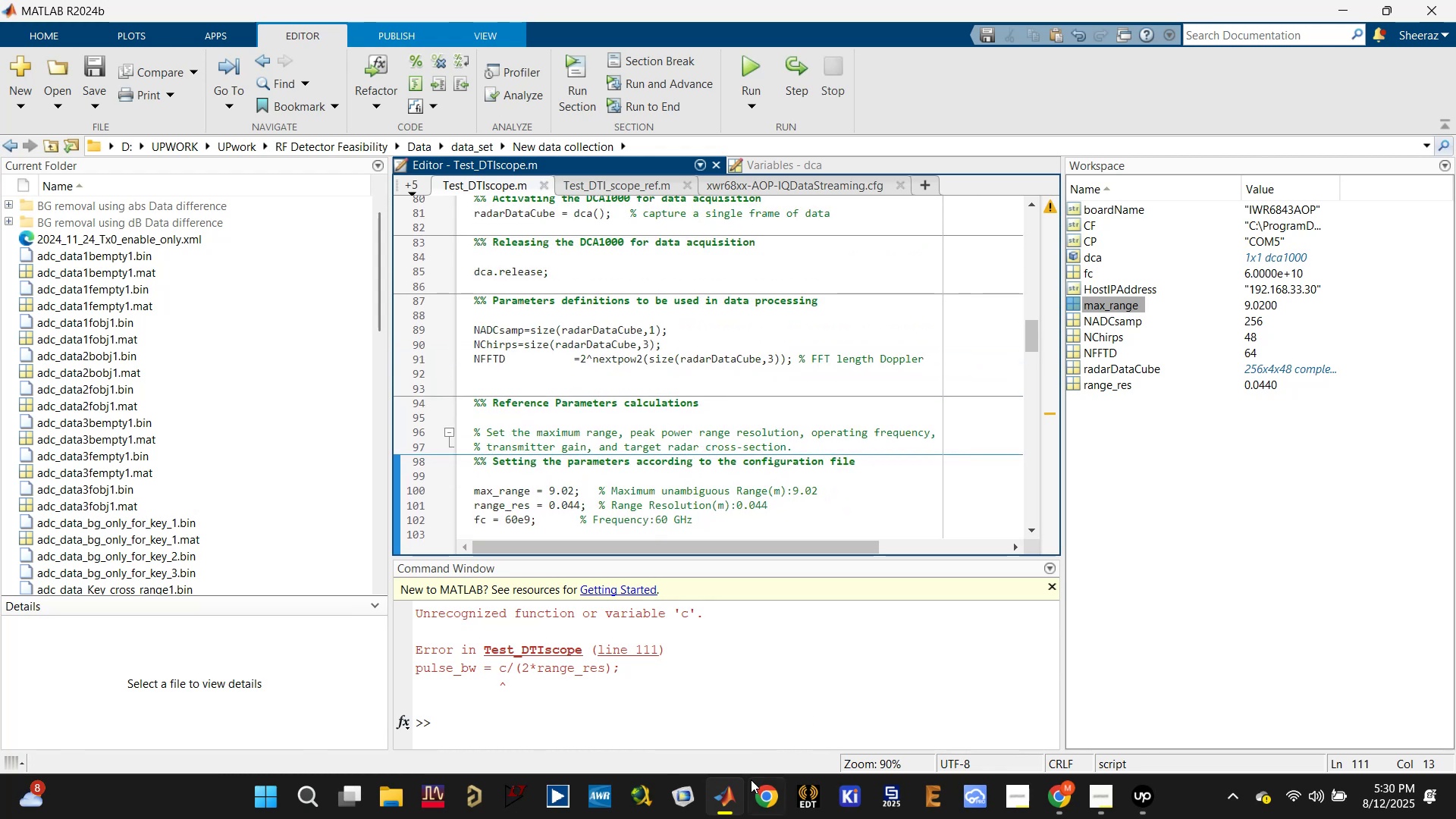 
left_click([727, 795])
 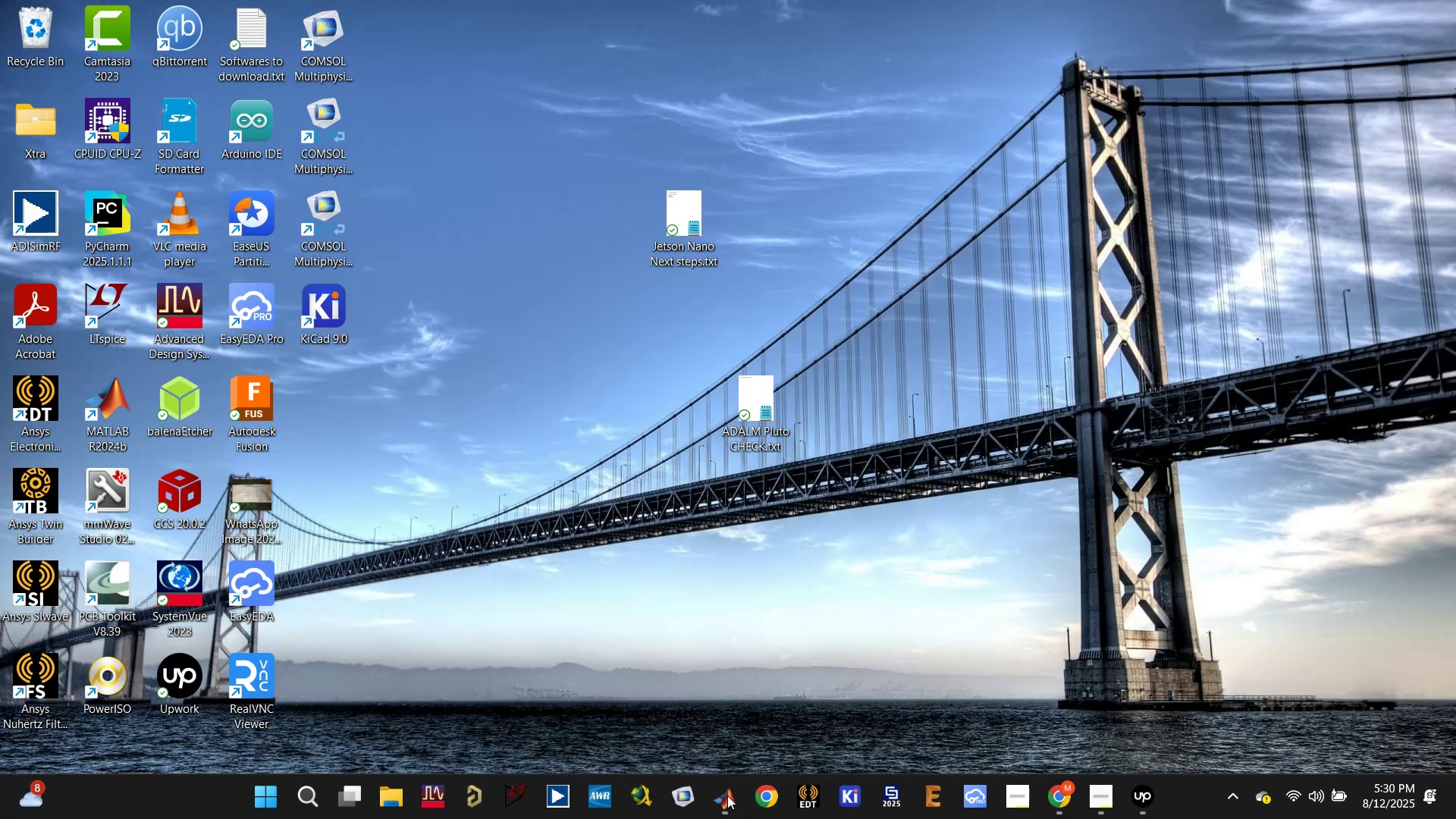 
left_click([727, 795])
 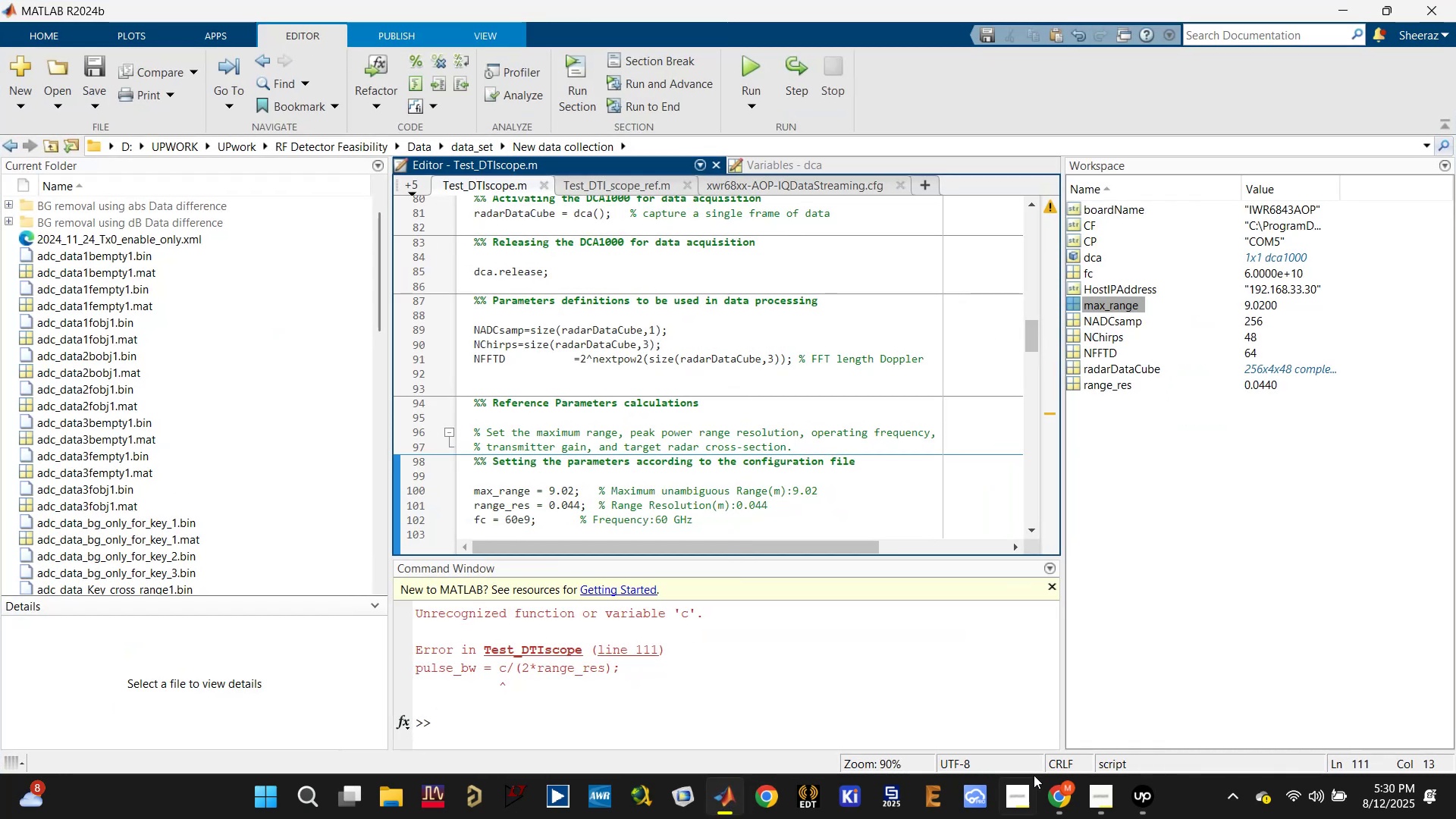 
left_click([1060, 796])
 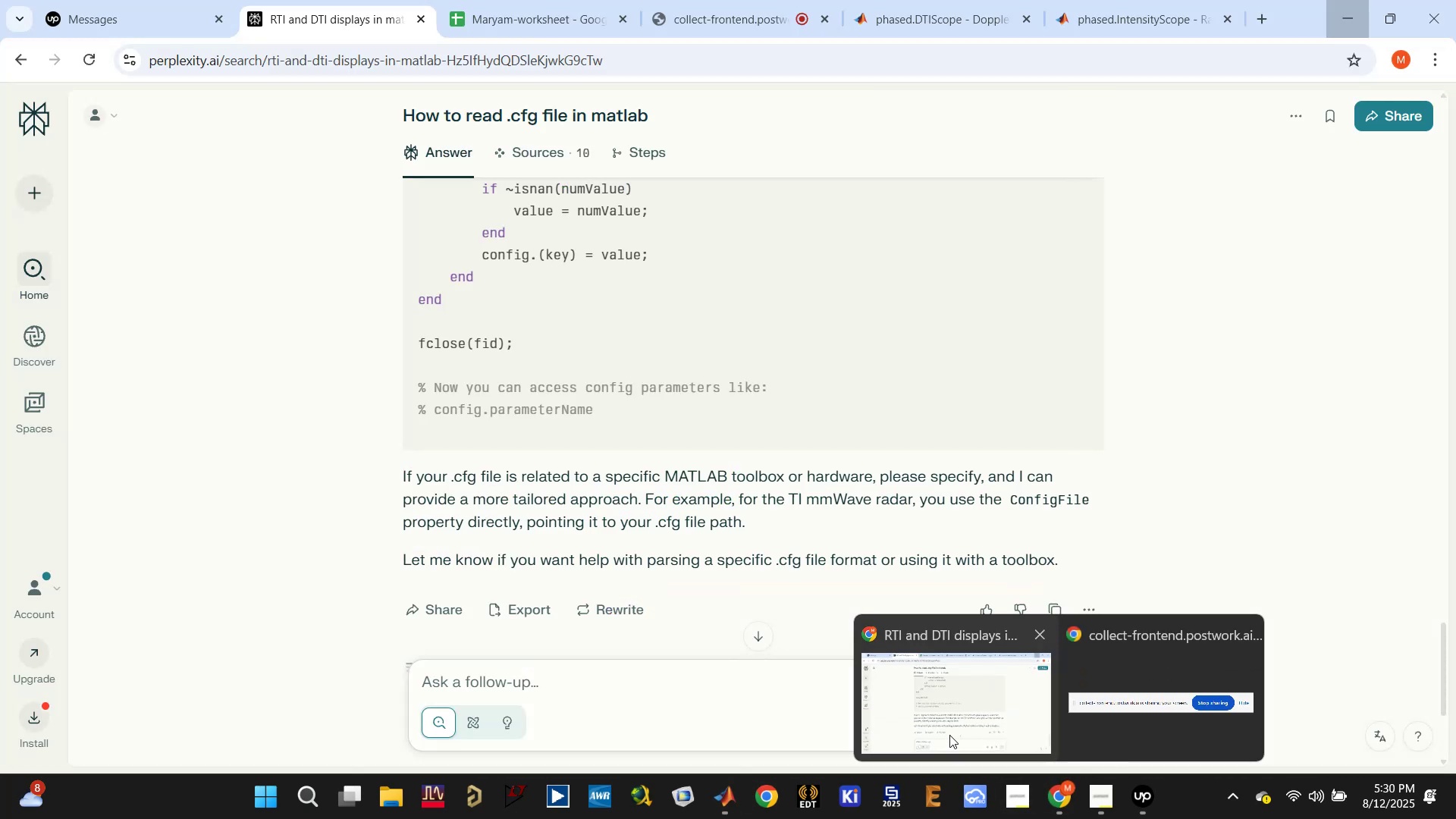 
left_click([949, 724])
 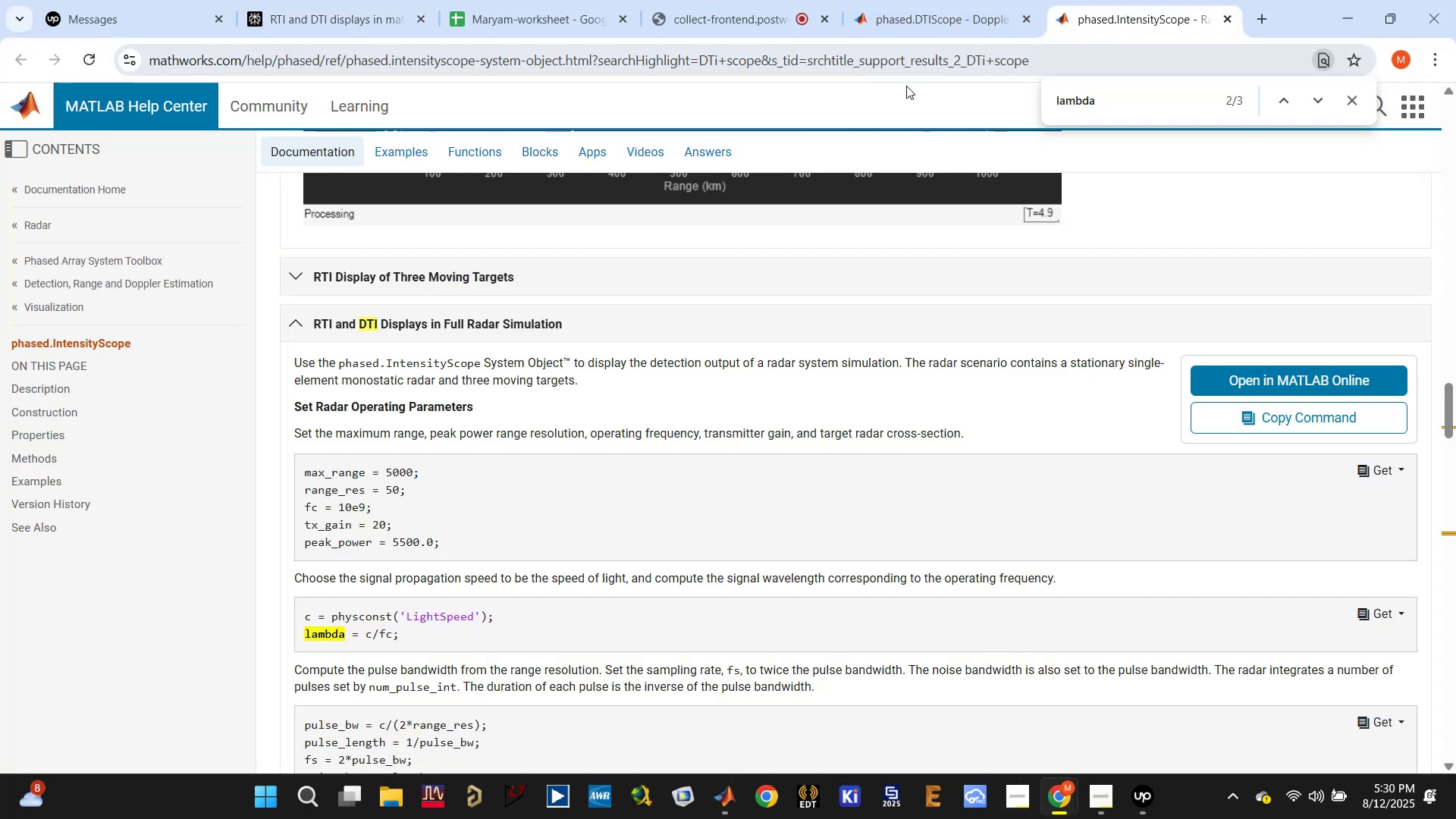 
scroll: coordinate [411, 450], scroll_direction: down, amount: 2.0
 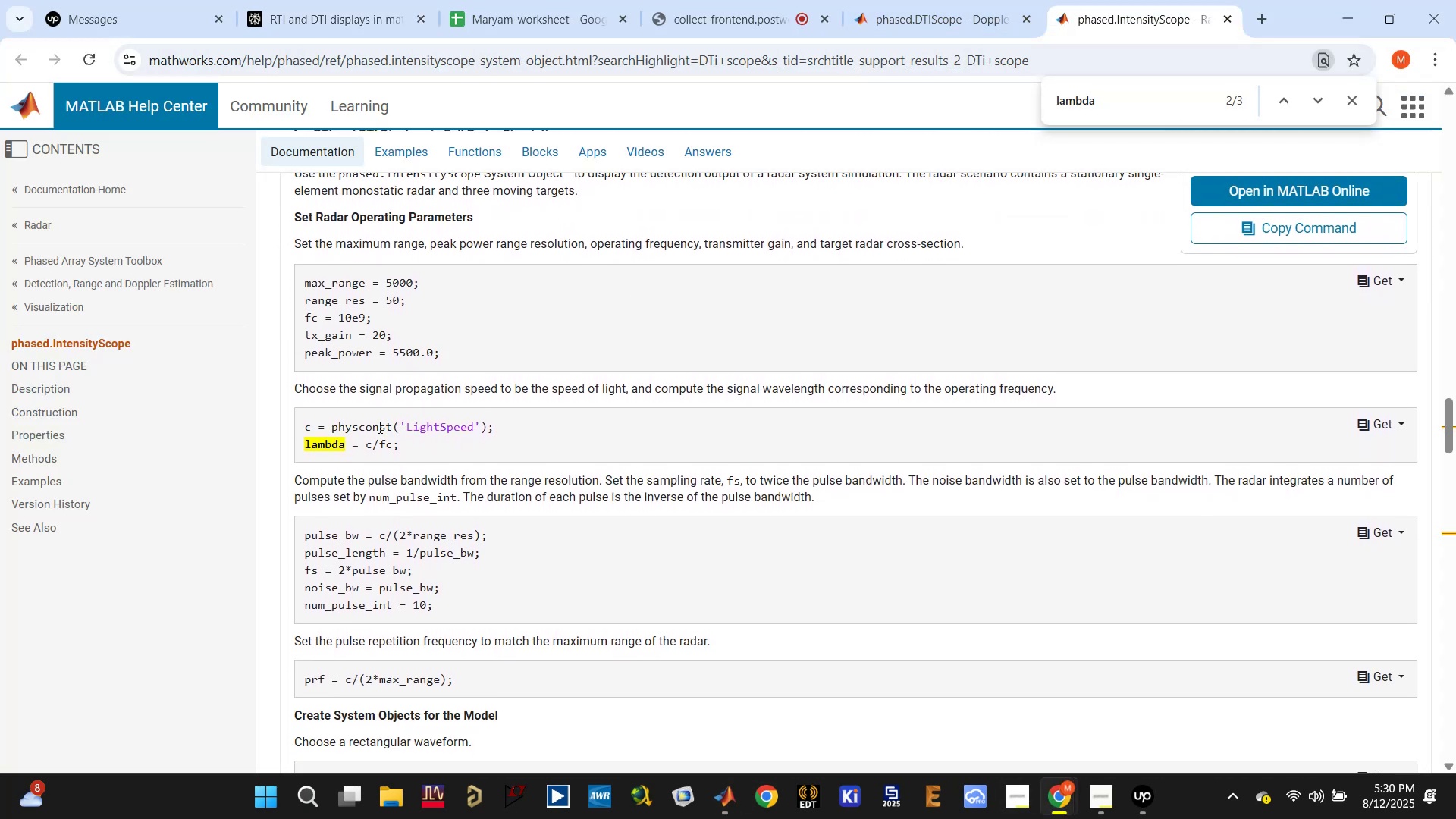 
left_click([378, 427])
 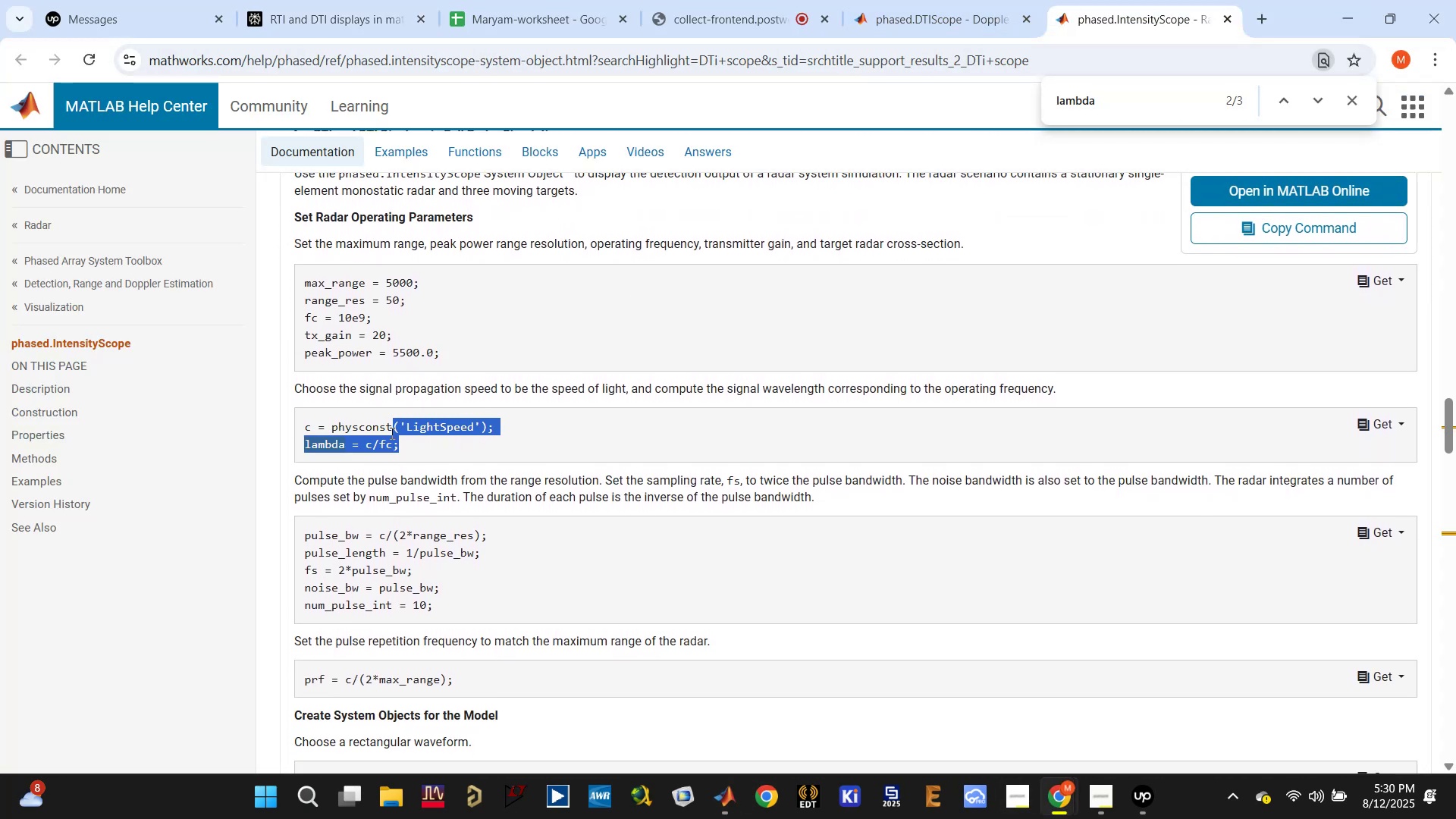 
double_click([366, 427])
 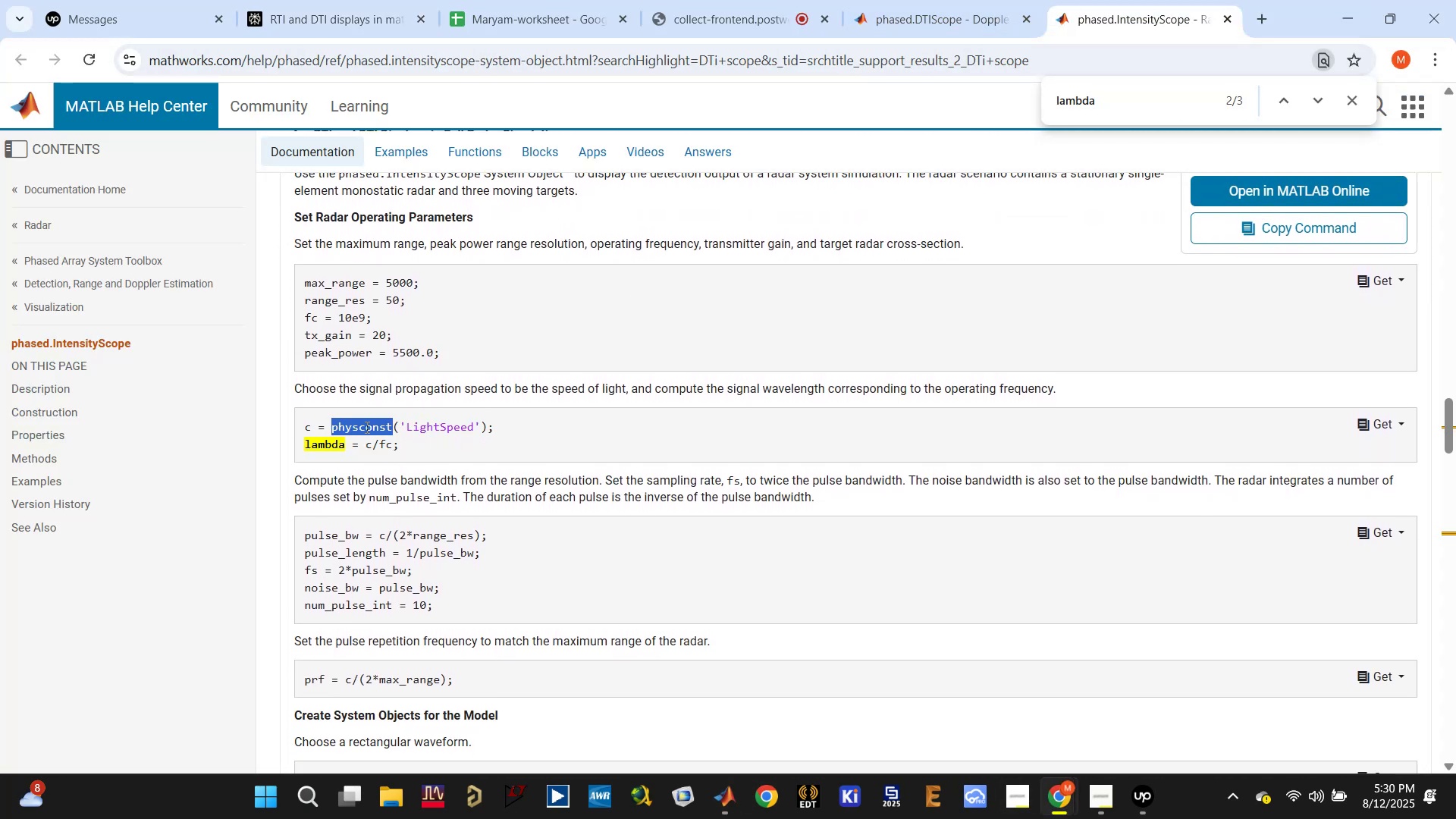 
triple_click([366, 427])
 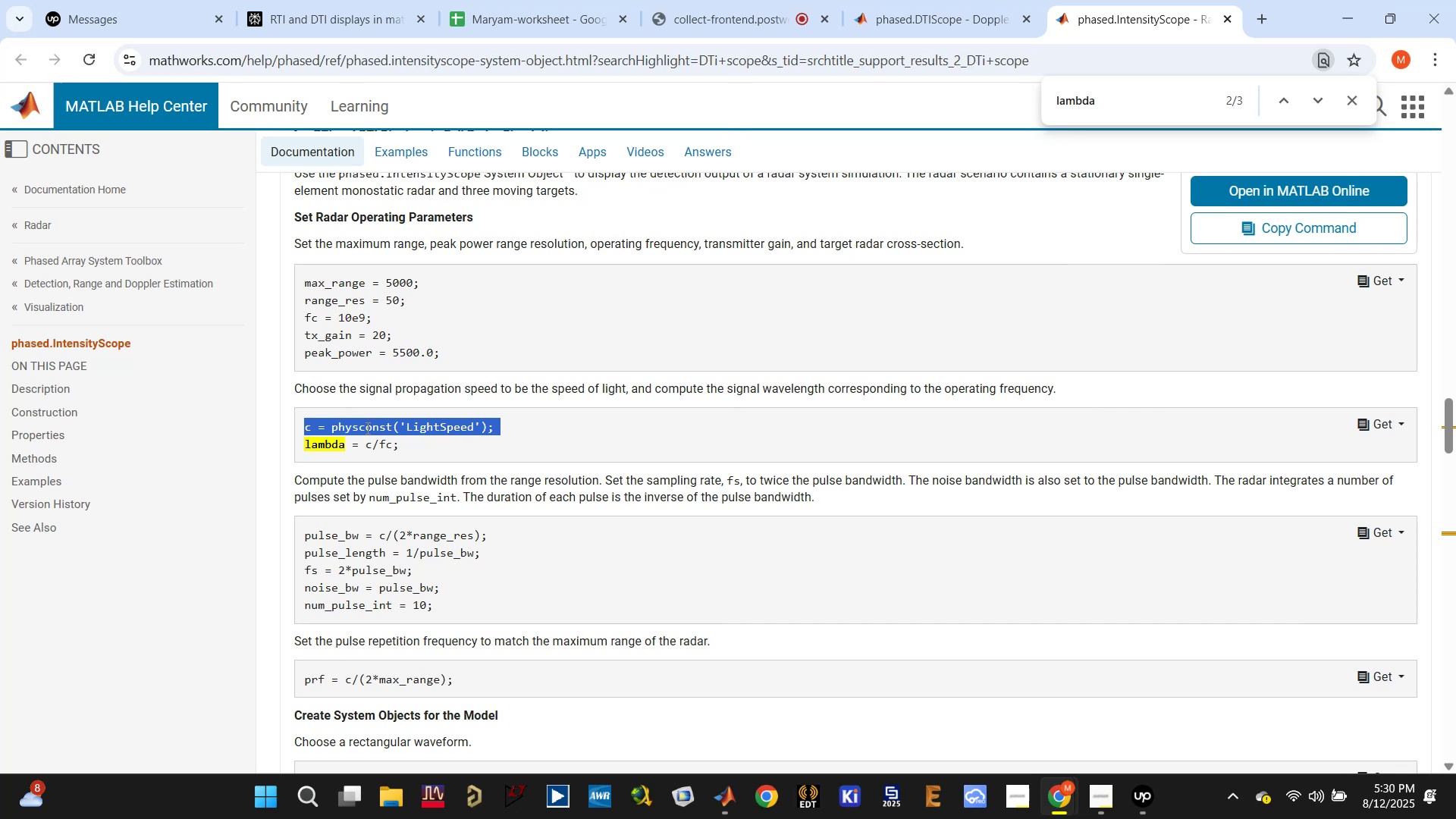 
key(Control+C)
 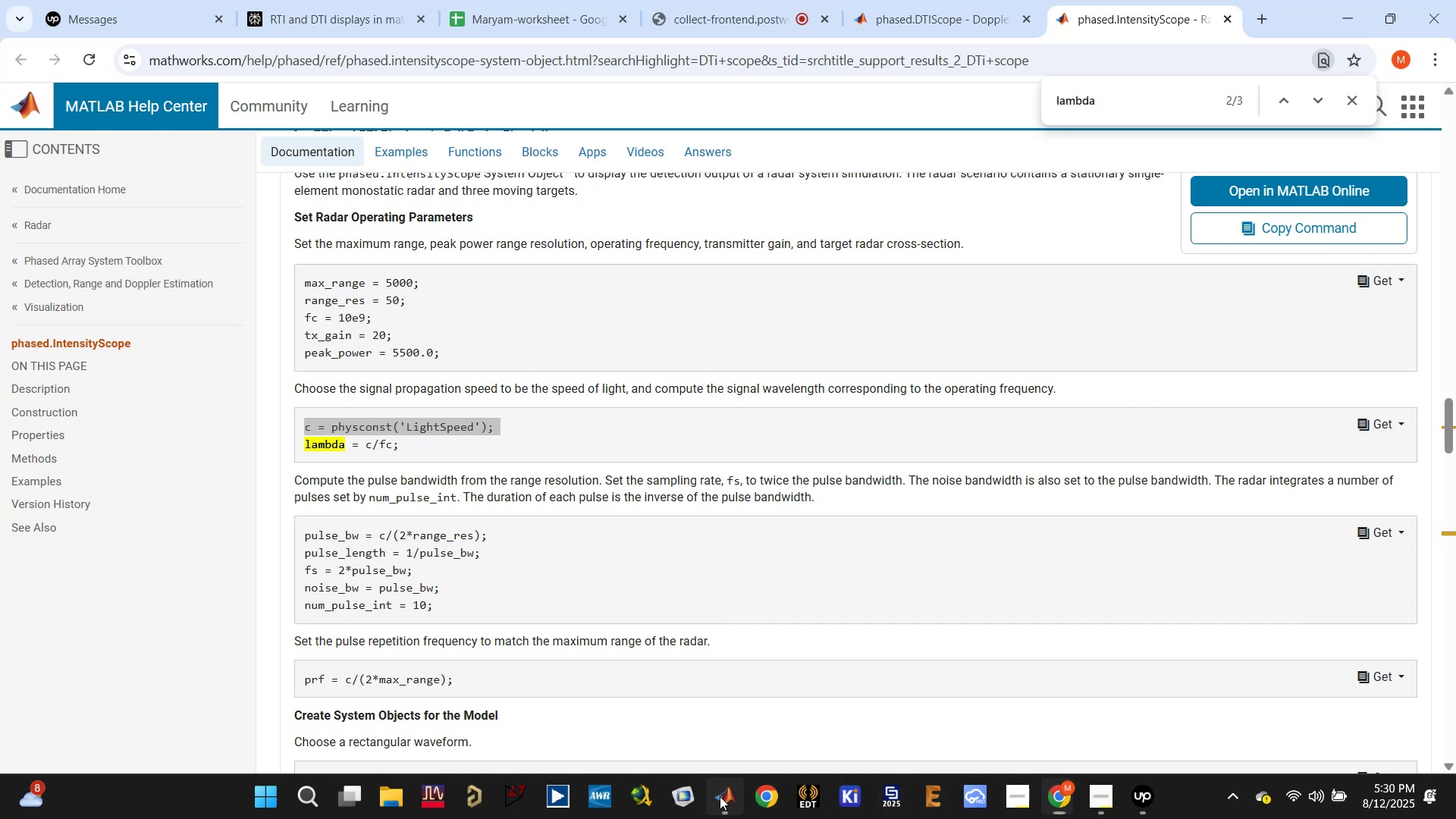 
scroll: coordinate [692, 391], scroll_direction: up, amount: 21.0
 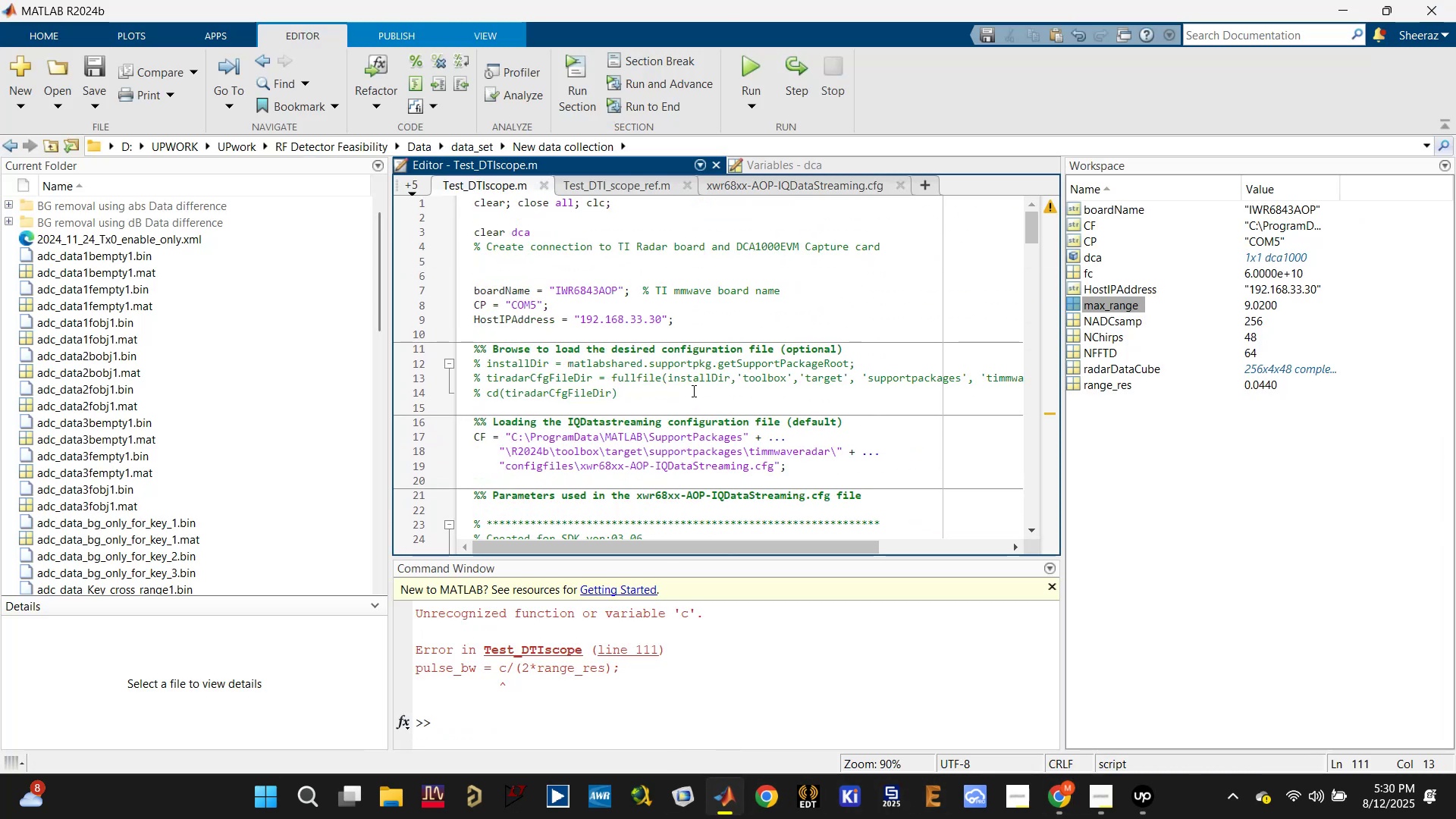 
scroll: coordinate [692, 391], scroll_direction: down, amount: 12.0
 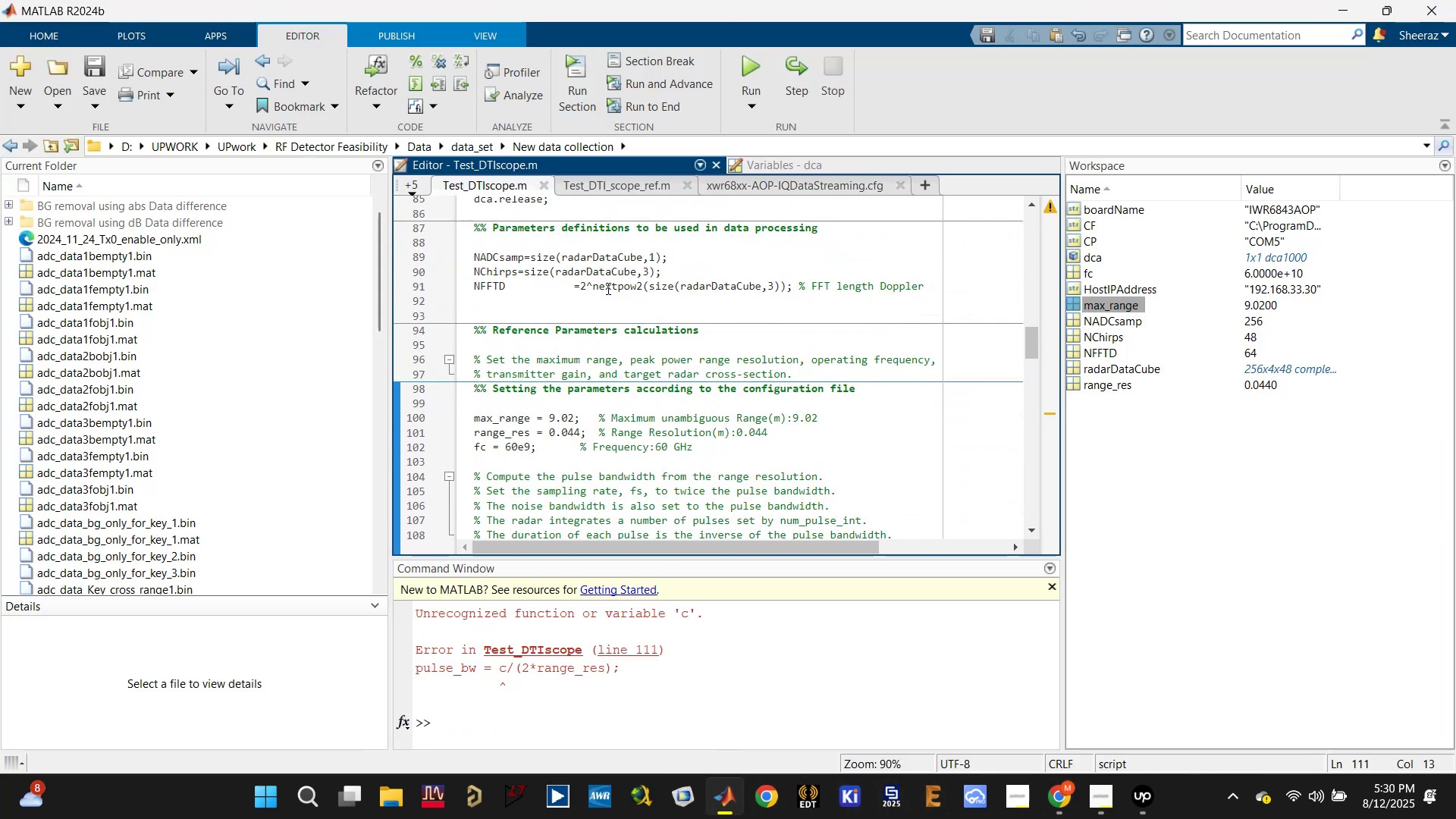 
left_click([580, 246])
 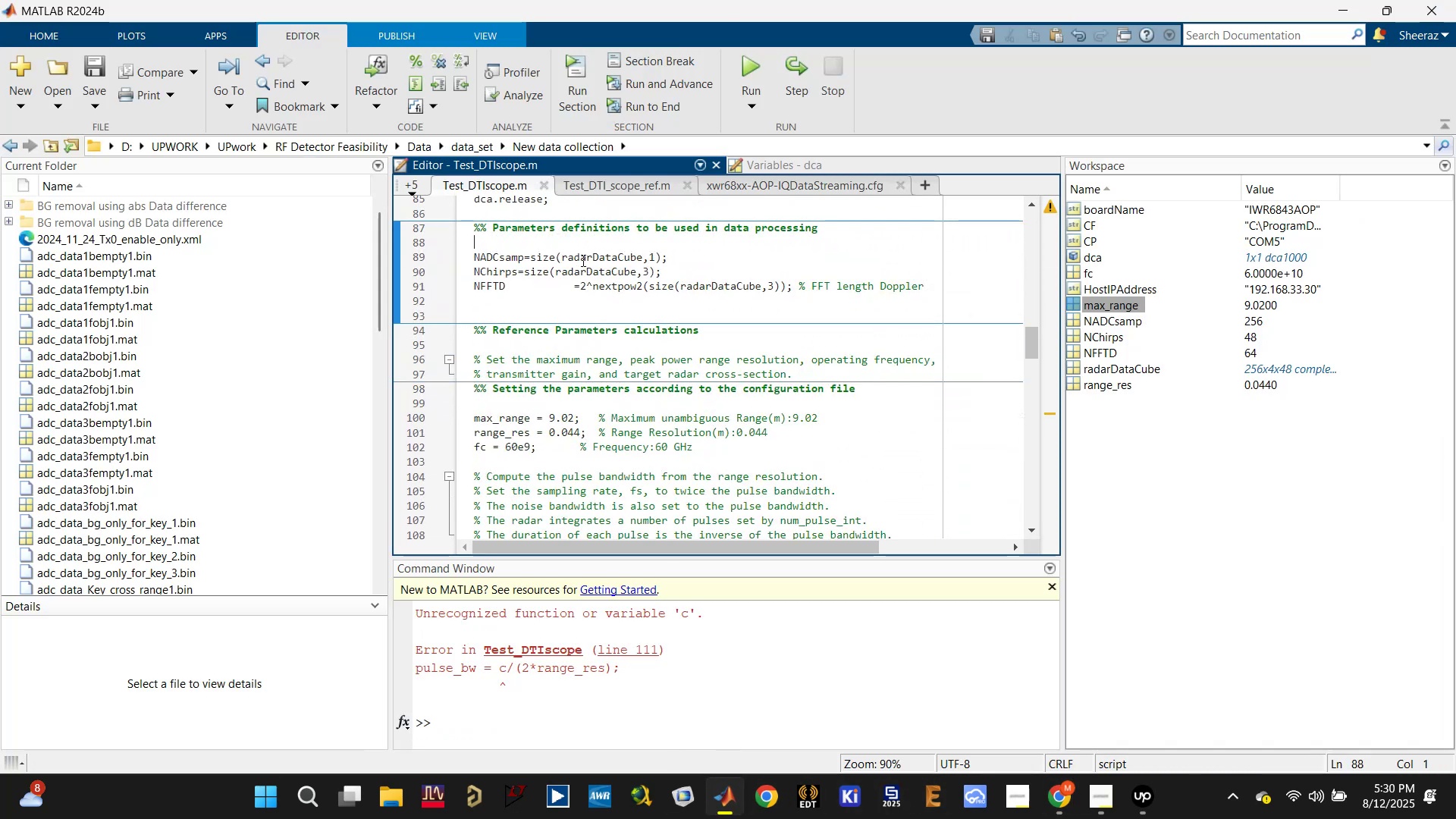 
scroll: coordinate [581, 275], scroll_direction: down, amount: 2.0
 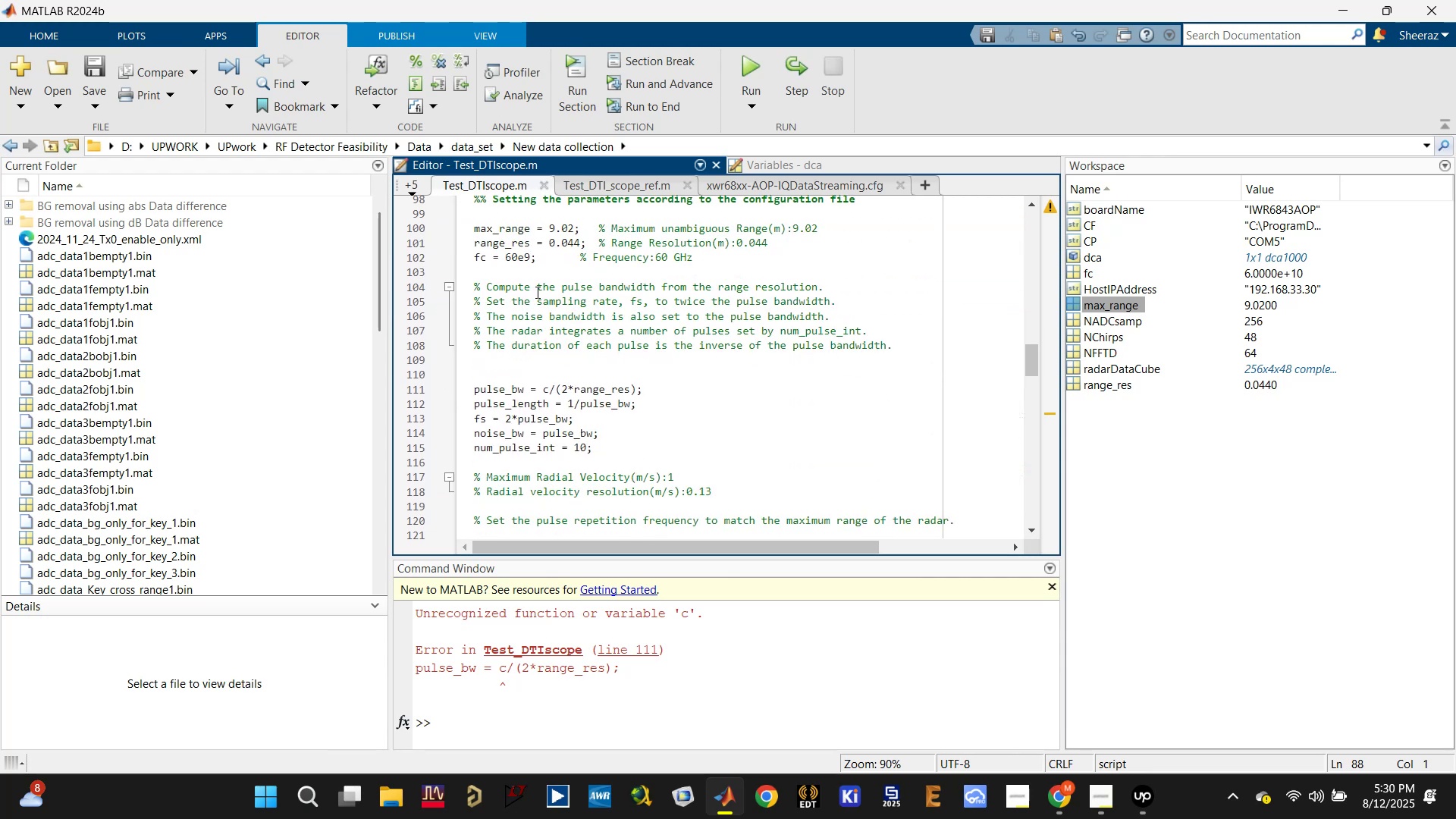 
key(Control+V)
 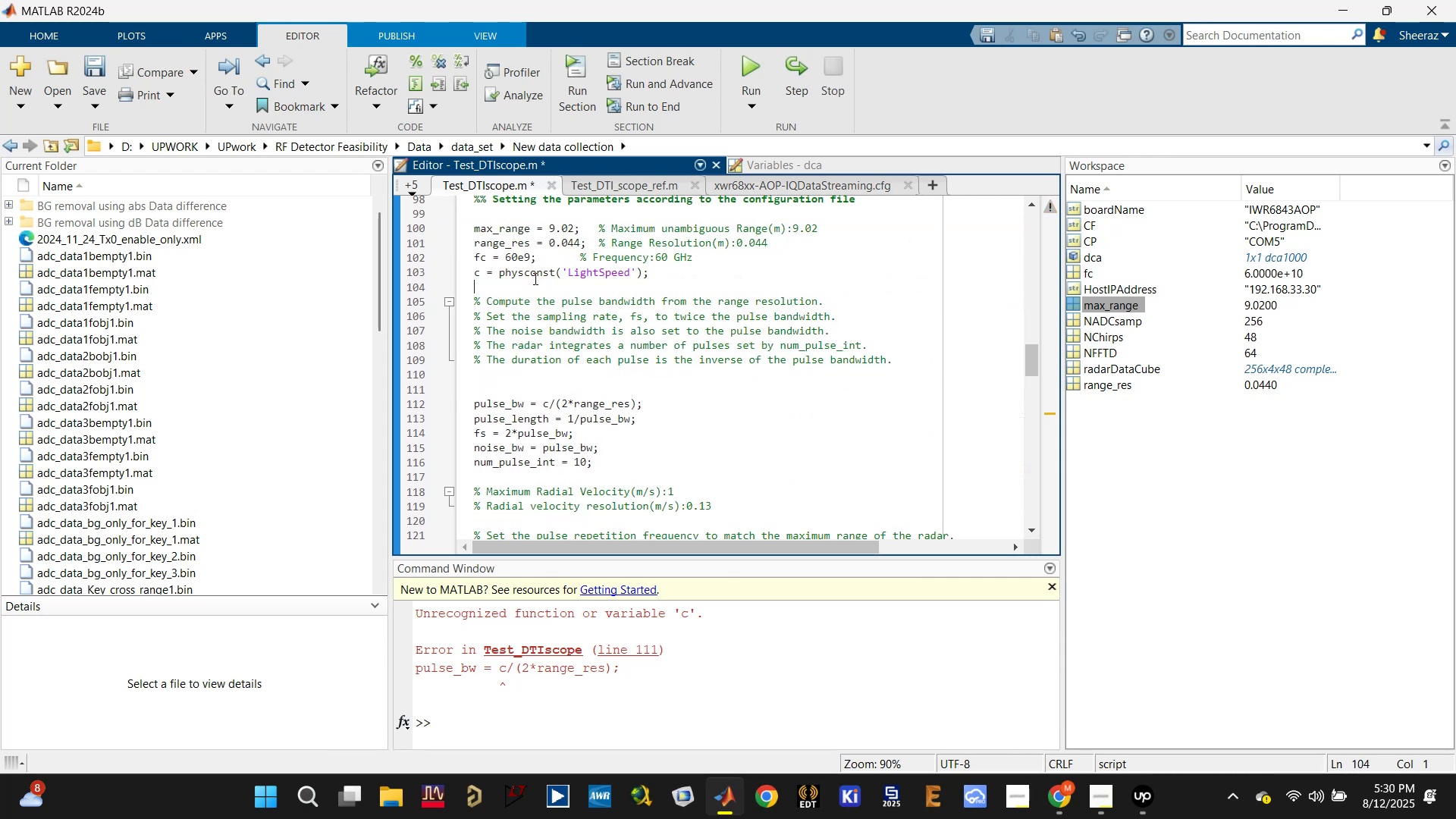 
key(Control+S)
 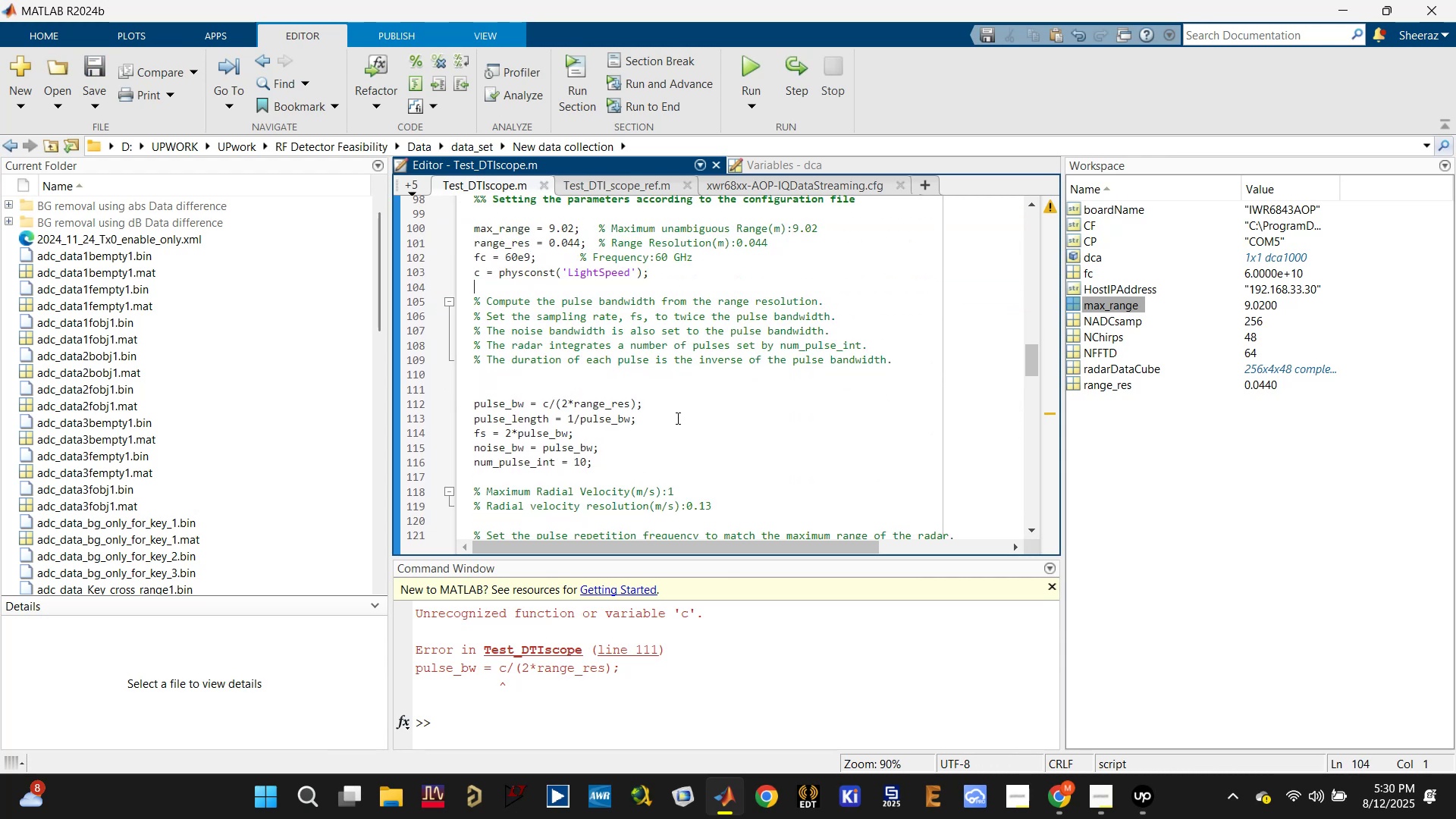 
scroll: coordinate [682, 406], scroll_direction: down, amount: 3.0
 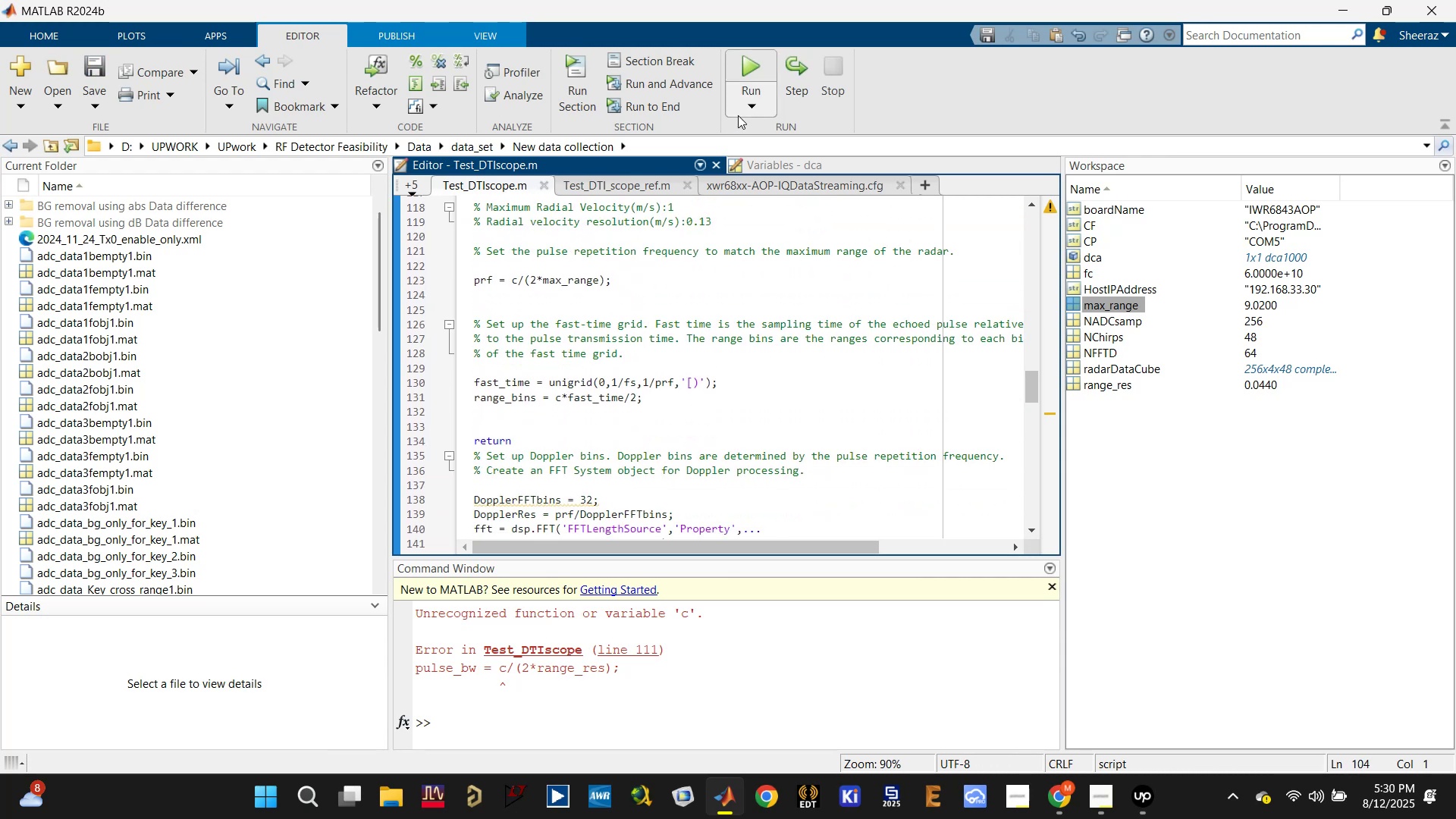 
left_click([747, 63])
 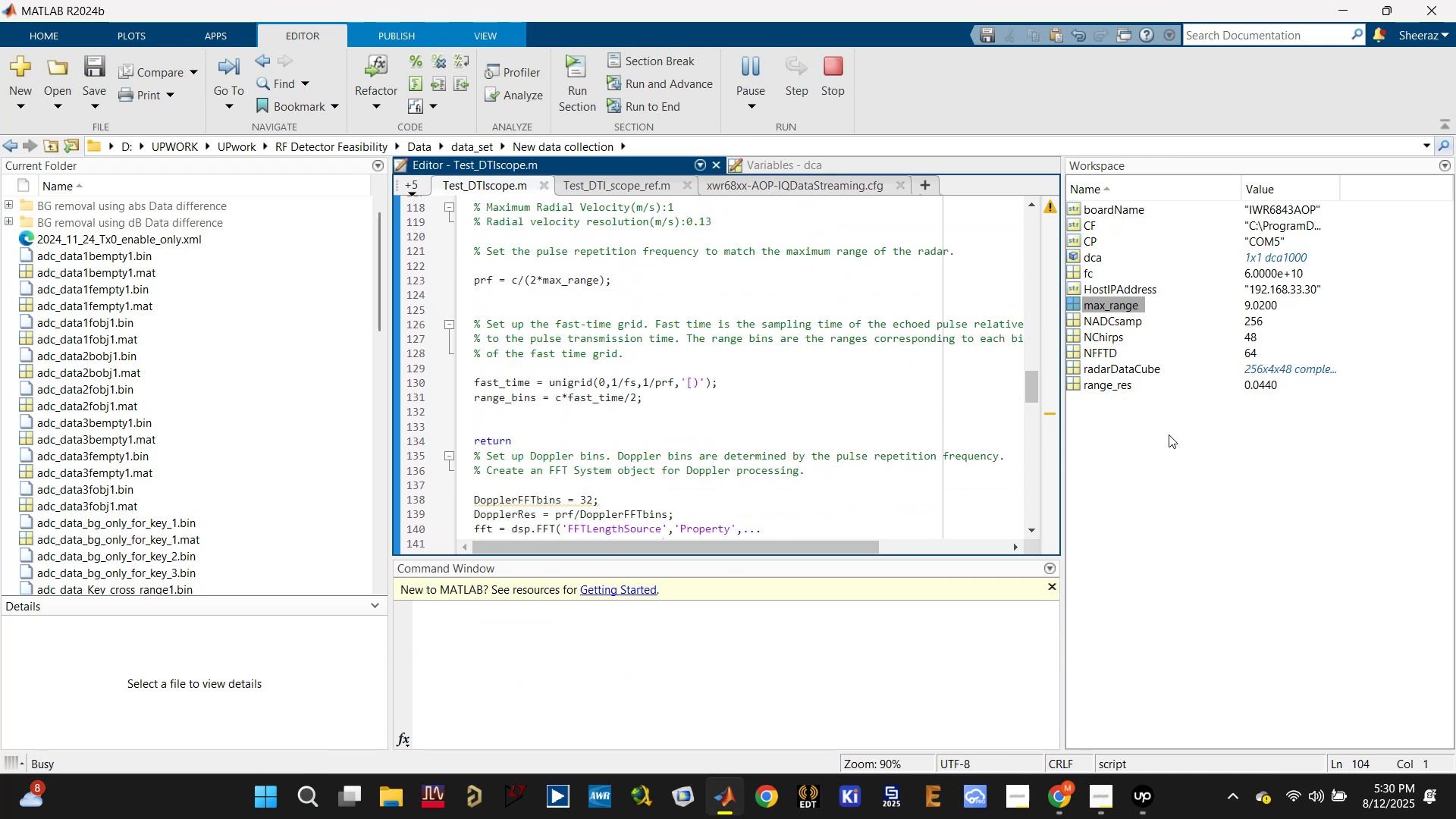 
wait(6.95)
 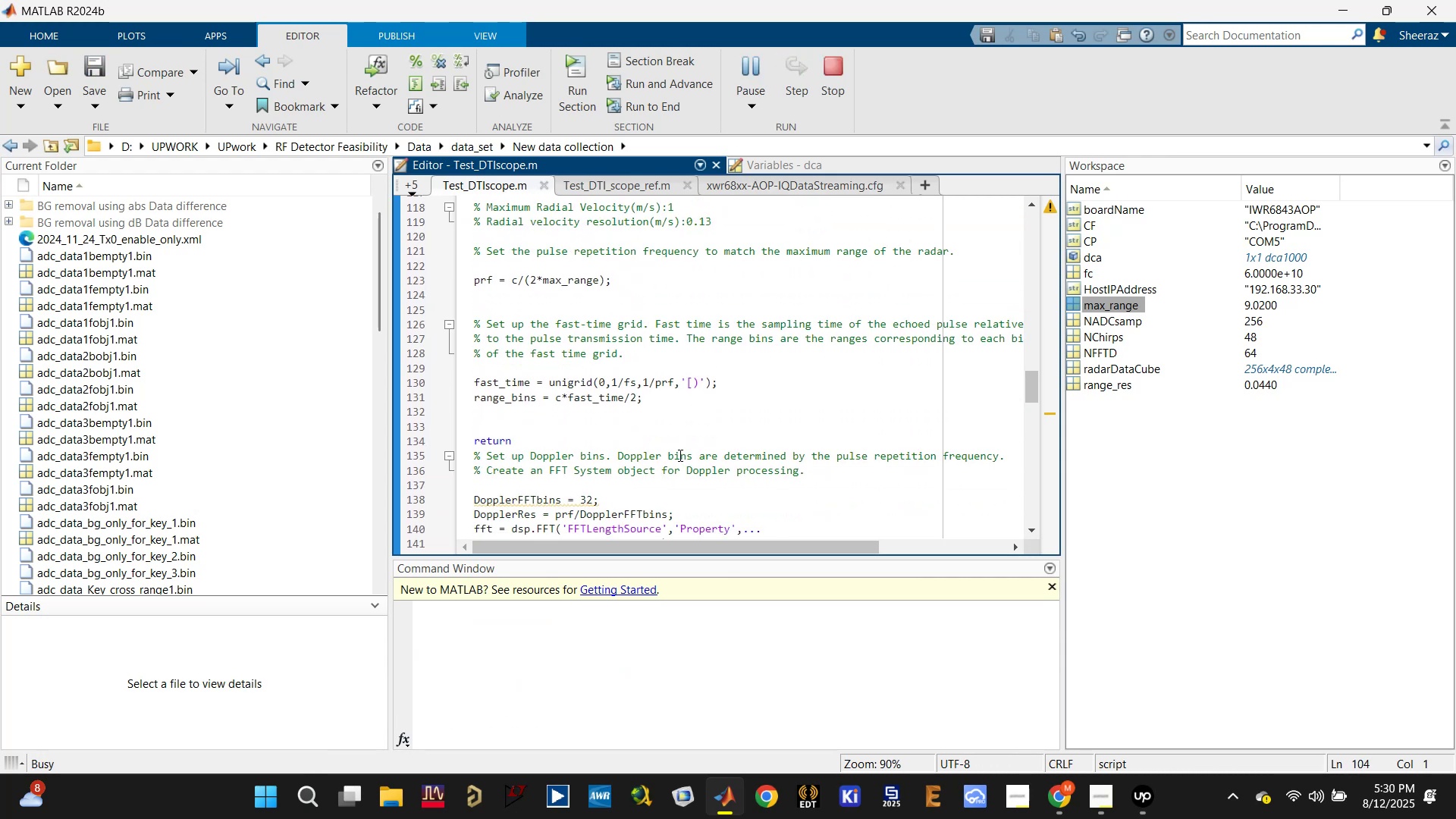 
left_click([694, 414])
 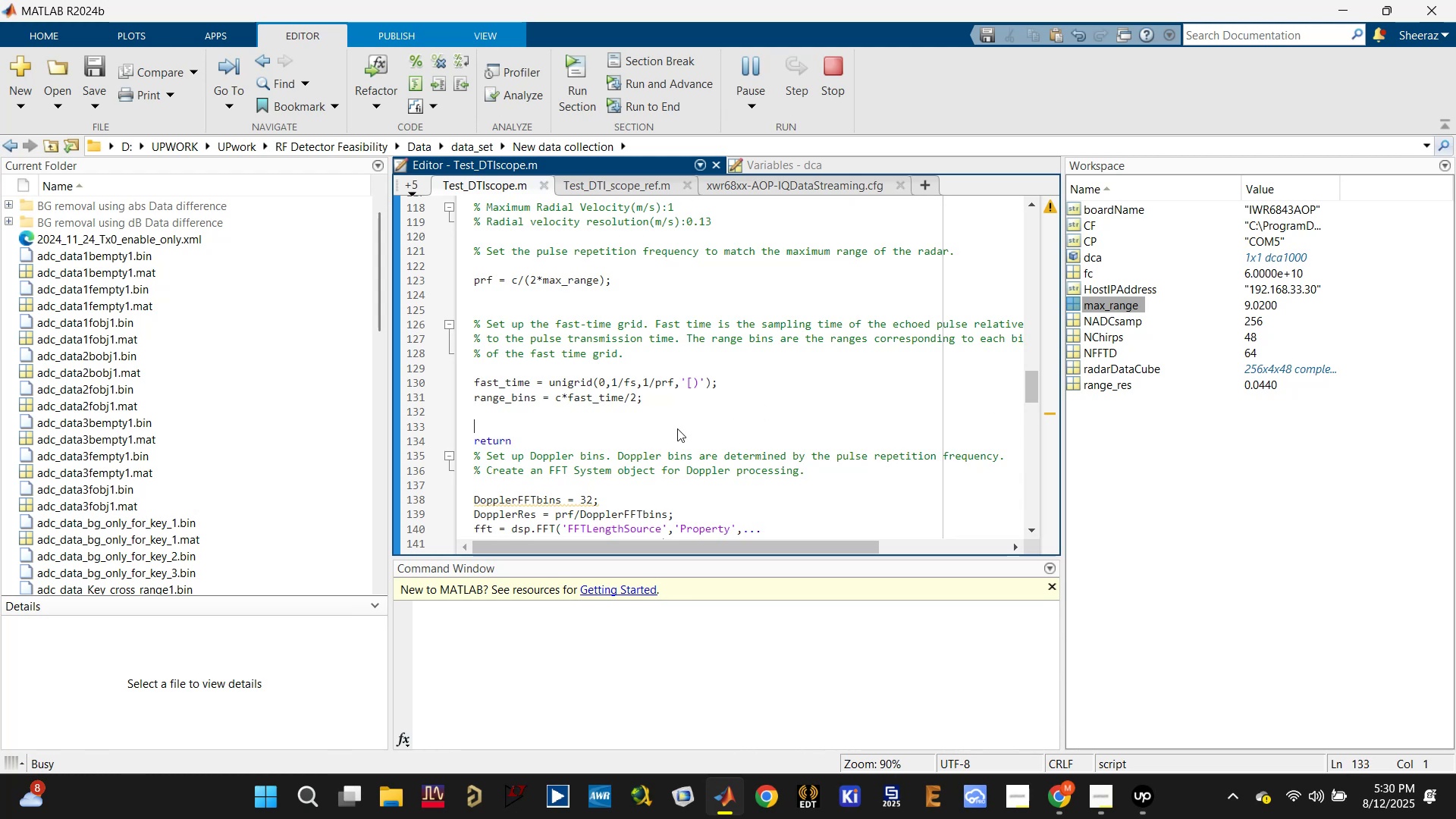 
key(Backspace)
 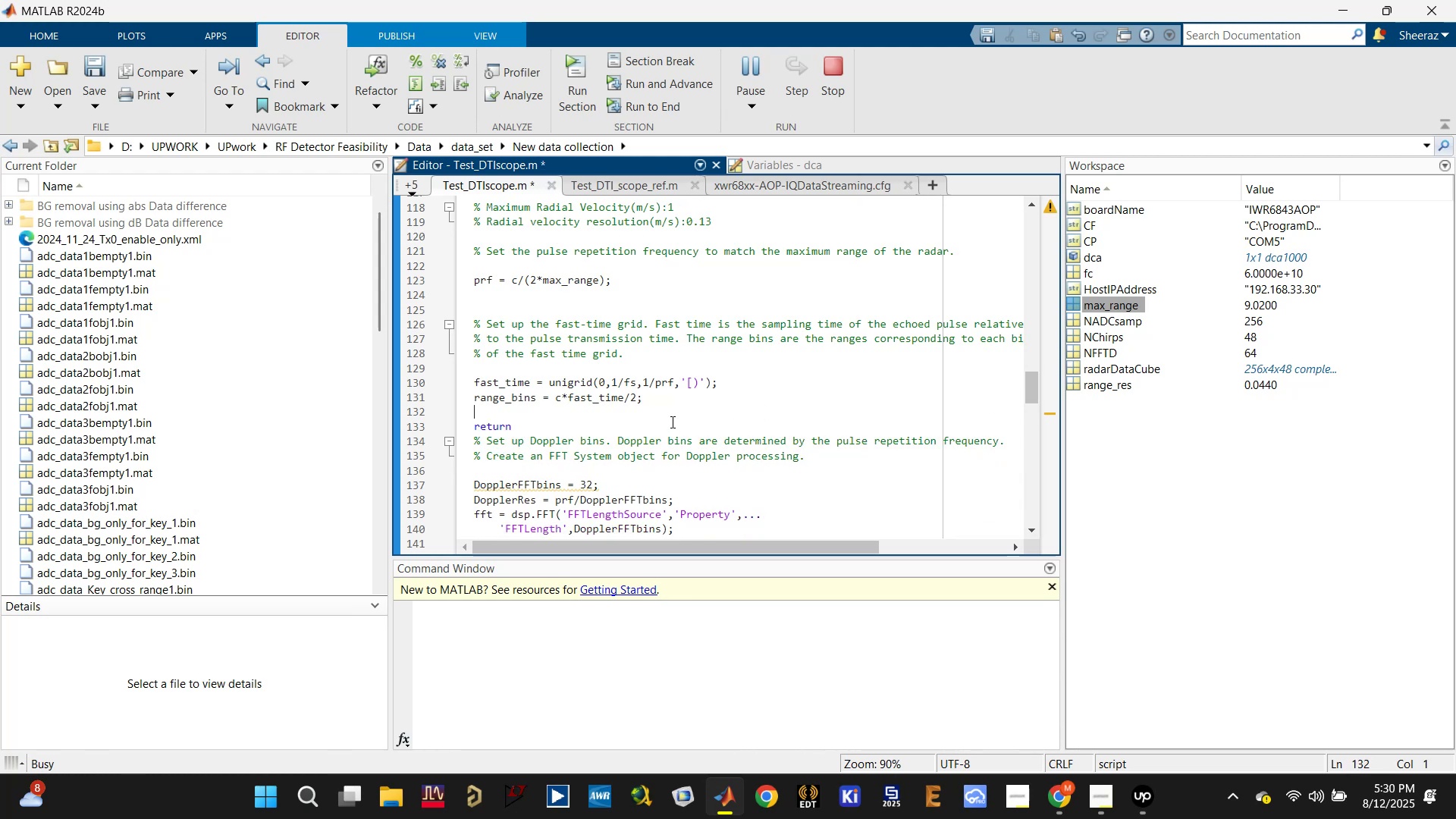 
double_click([672, 421])
 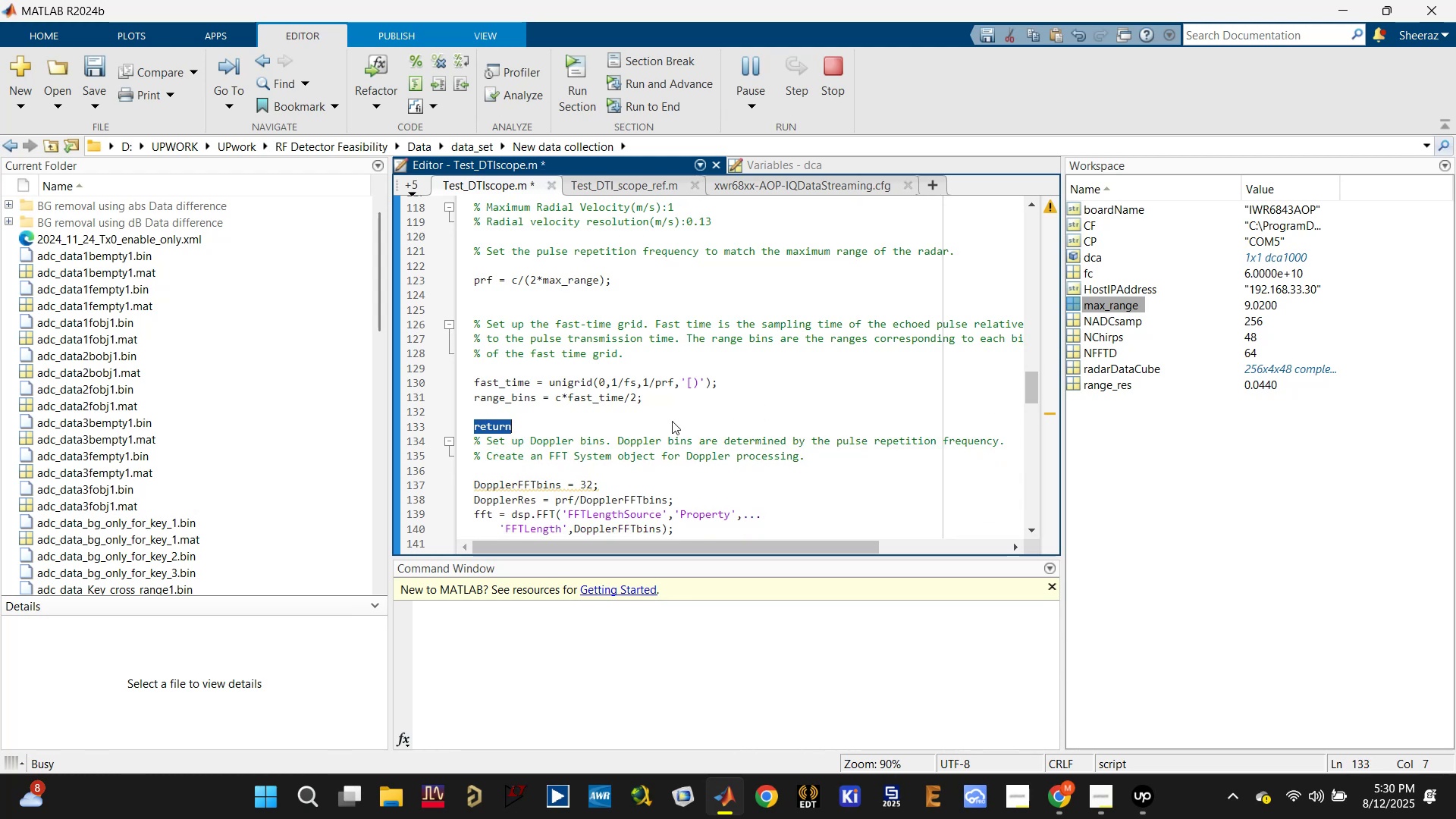 
key(Backspace)
 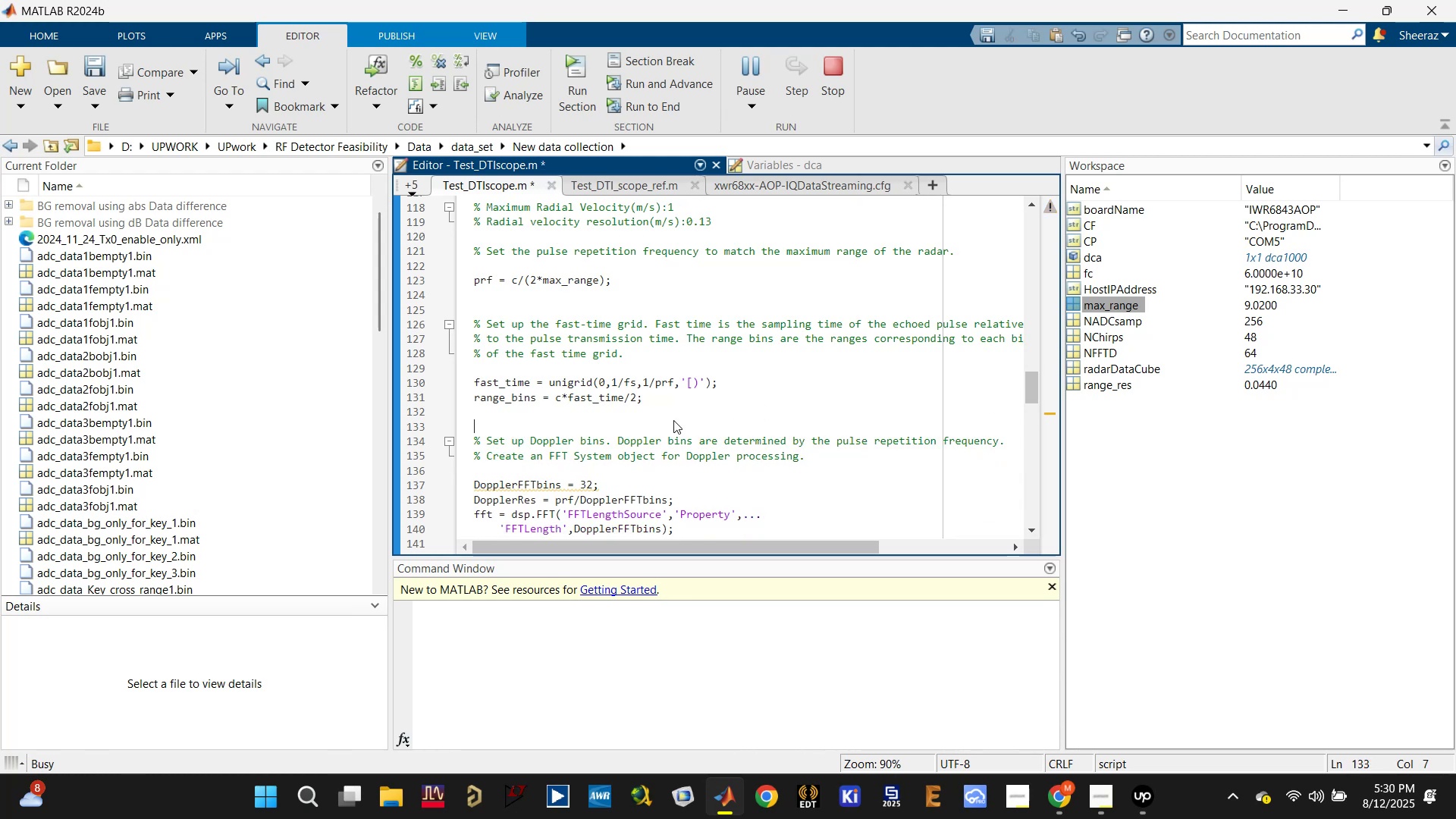 
key(Backspace)
 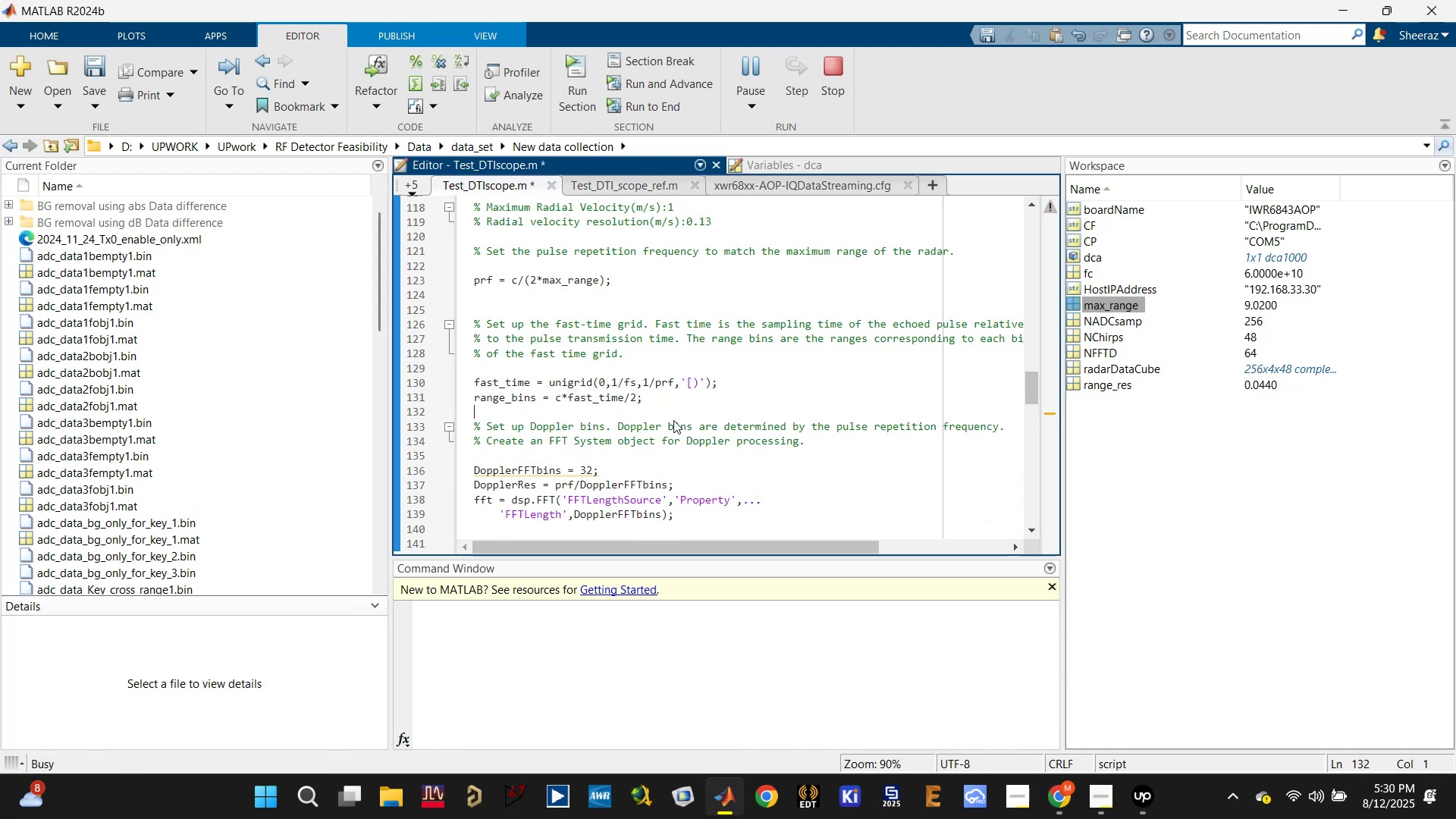 
scroll: coordinate [670, 424], scroll_direction: down, amount: 1.0
 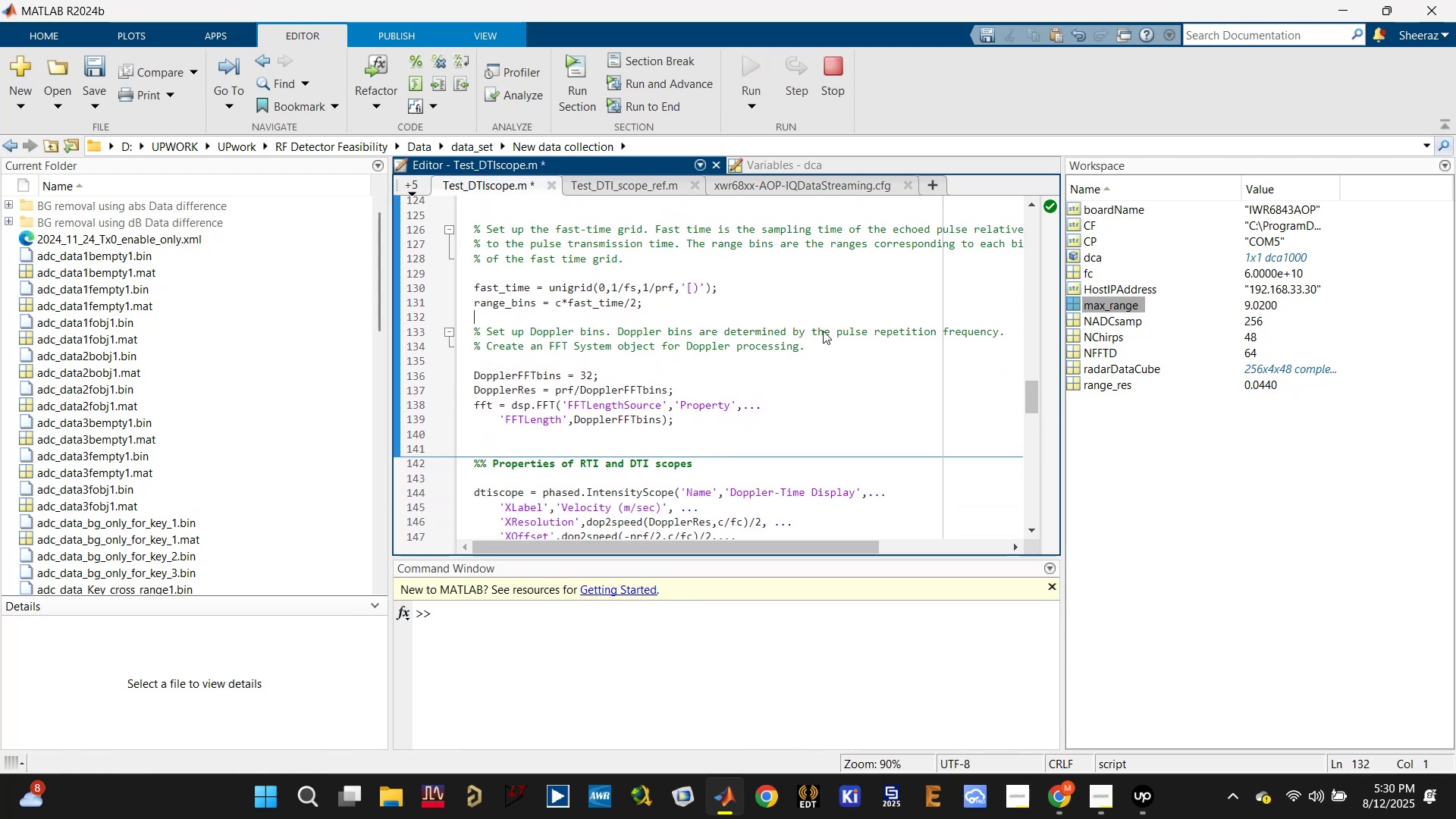 
left_click([531, 382])
 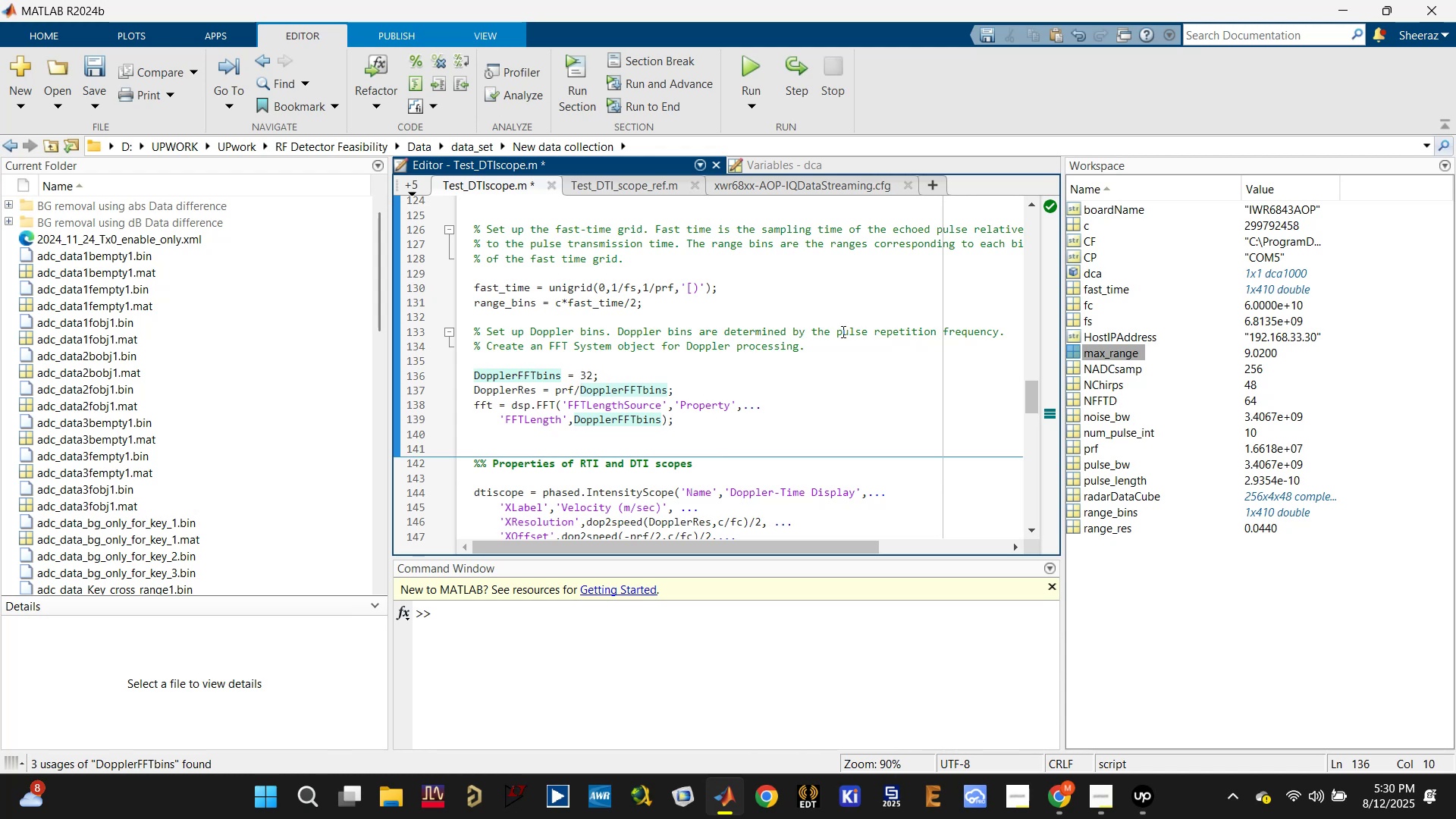 
wait(9.74)
 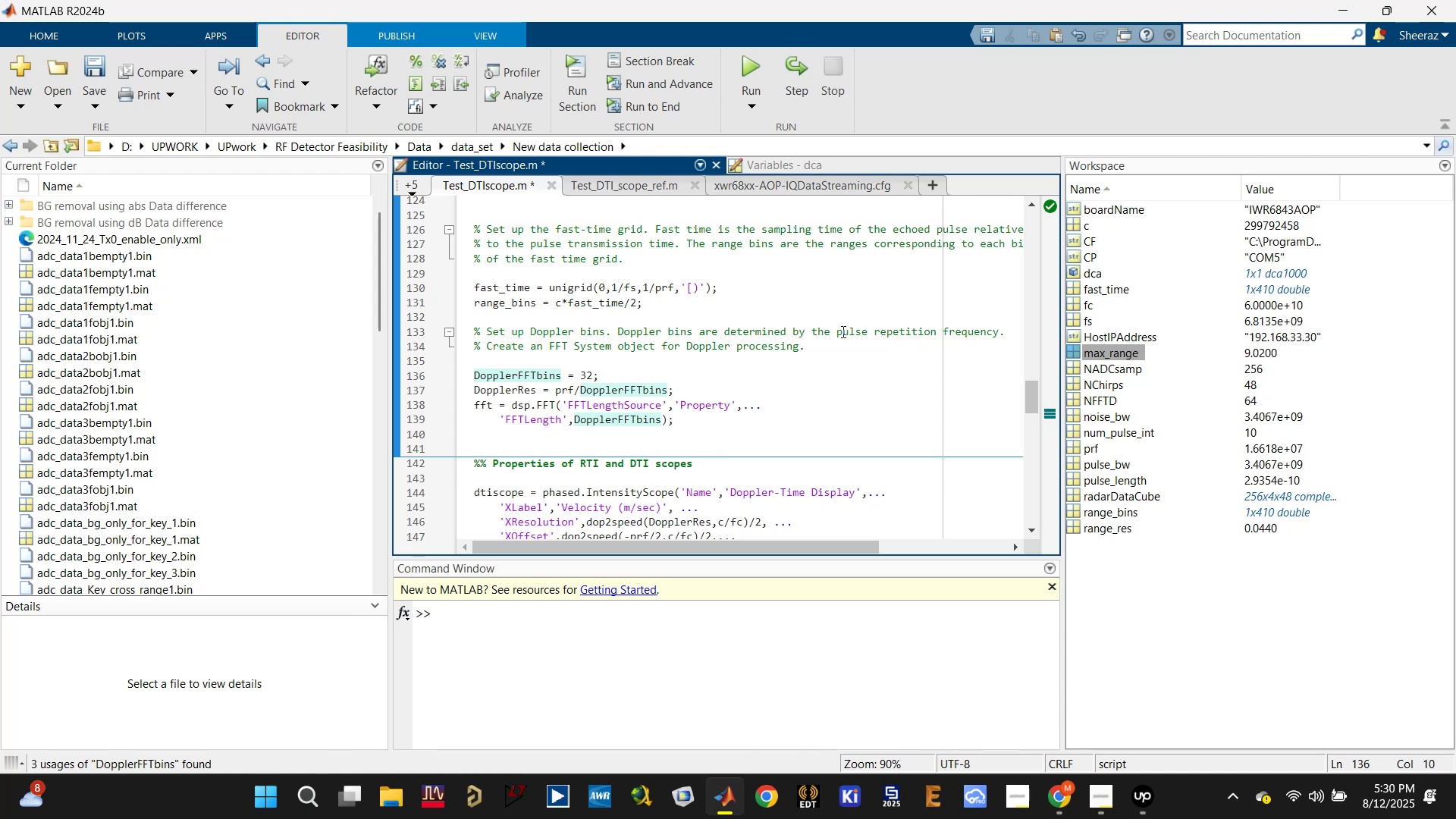 
left_click([605, 388])
 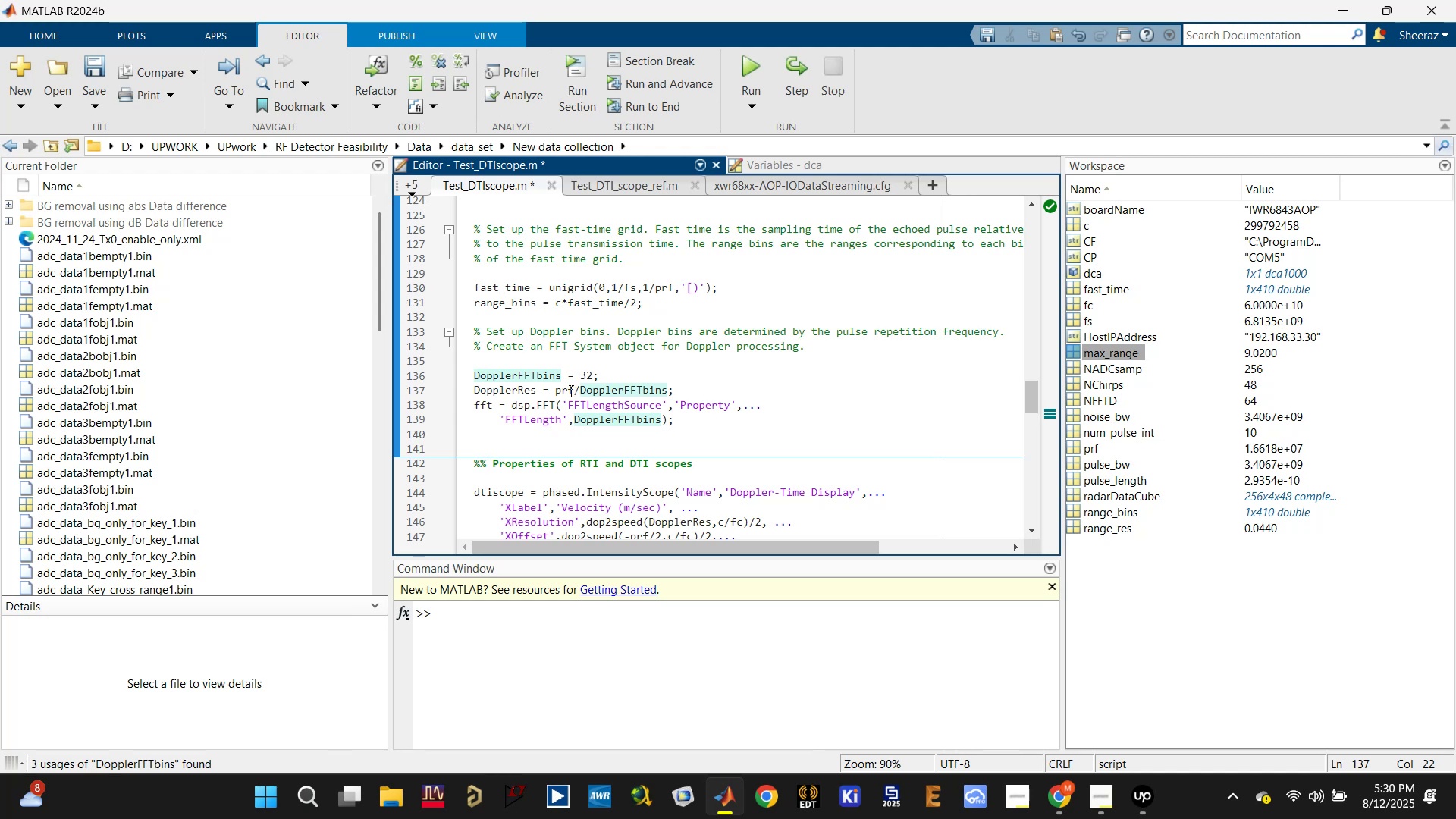 
left_click([555, 392])
 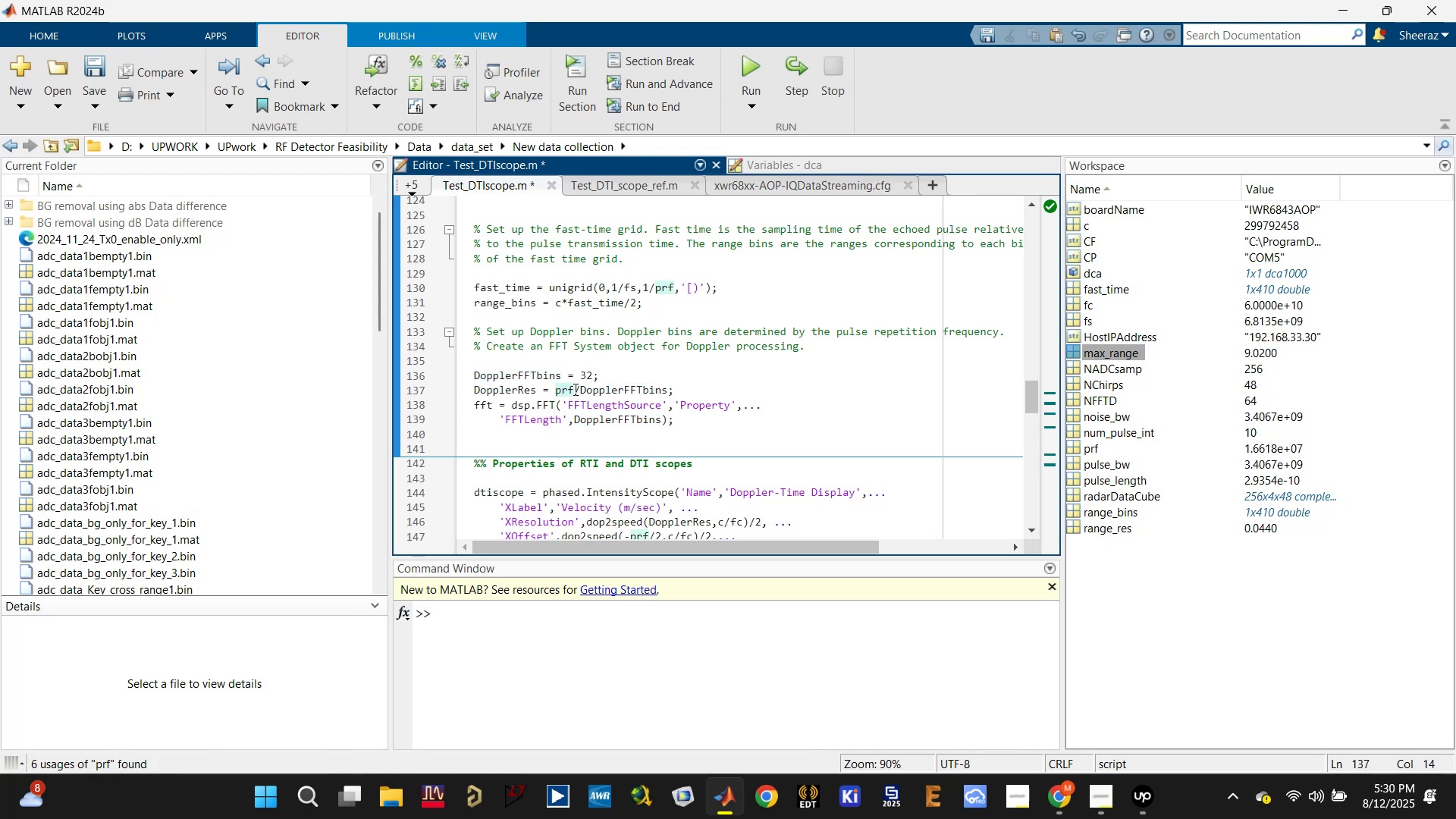 
left_click([607, 390])
 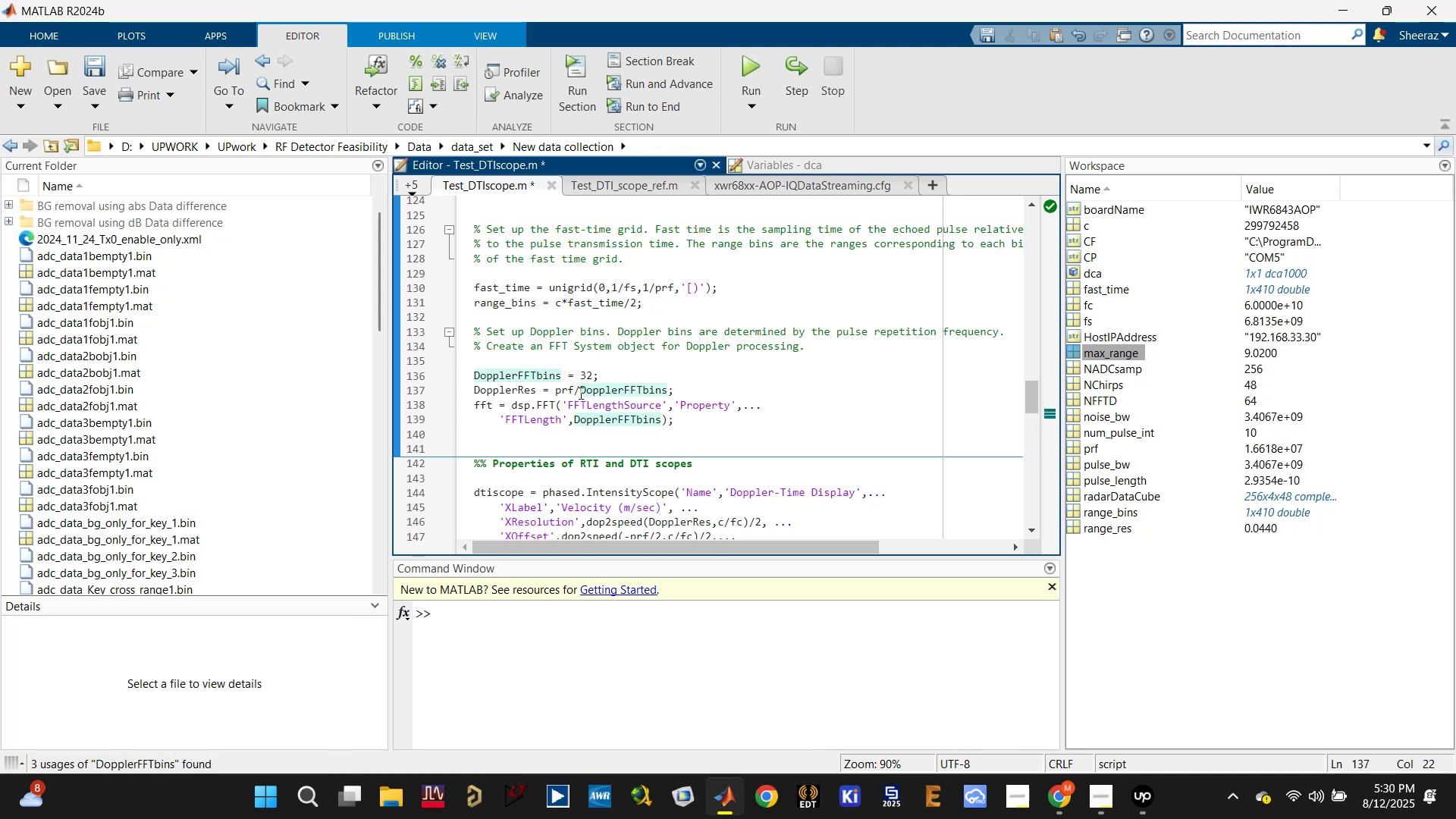 
left_click([566, 393])
 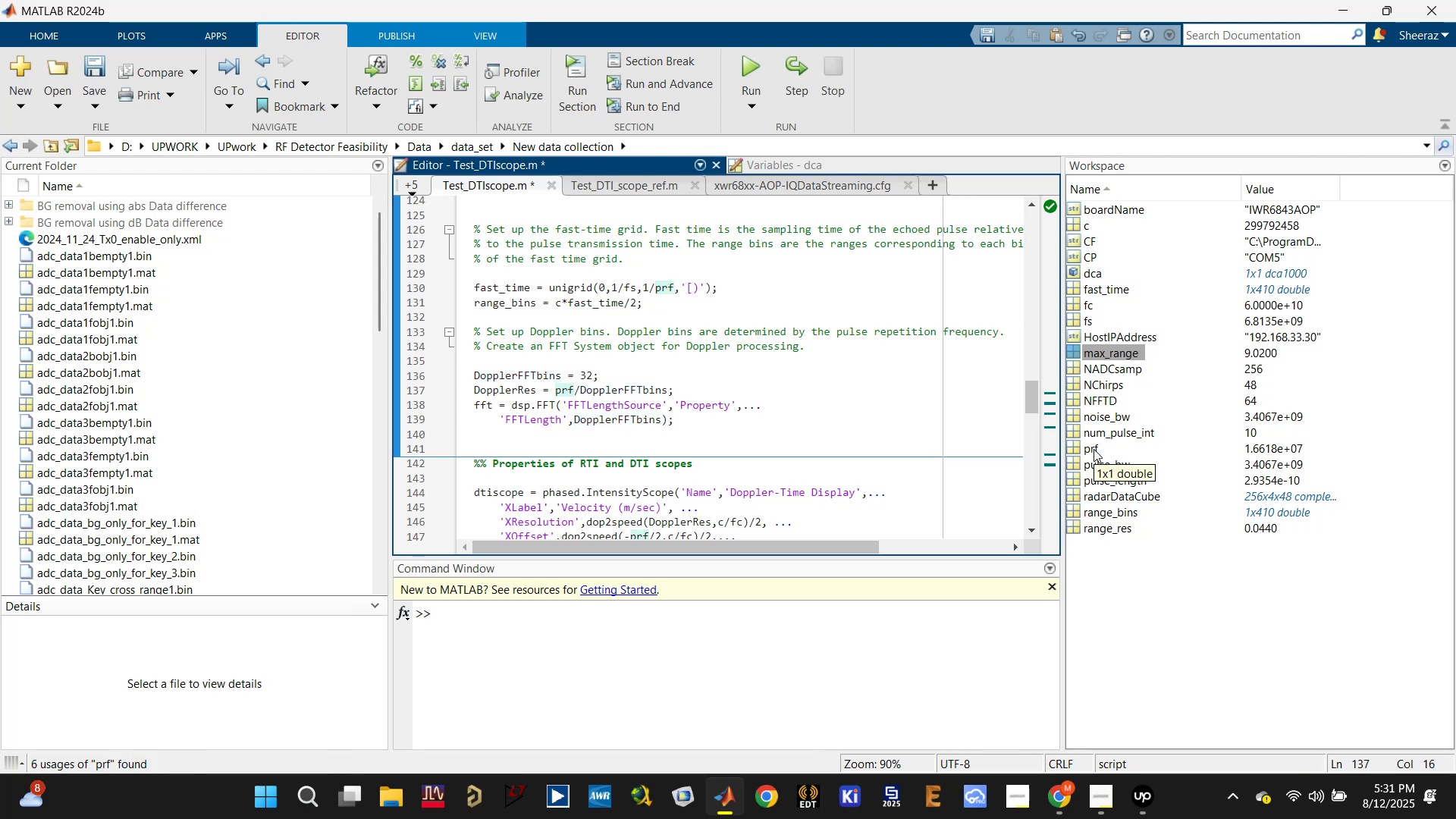 
wait(6.13)
 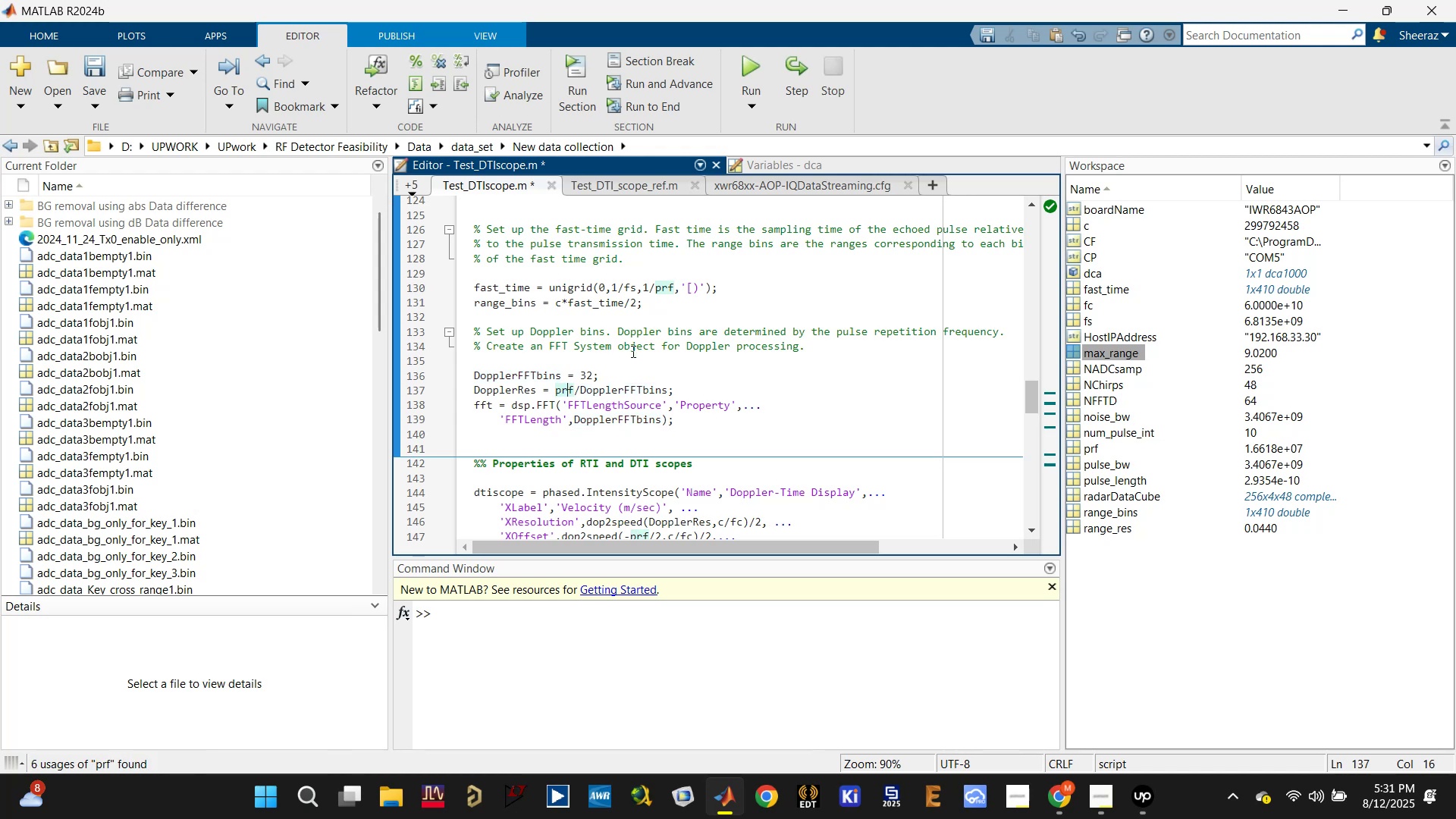 
scroll: coordinate [625, 339], scroll_direction: up, amount: 13.0
 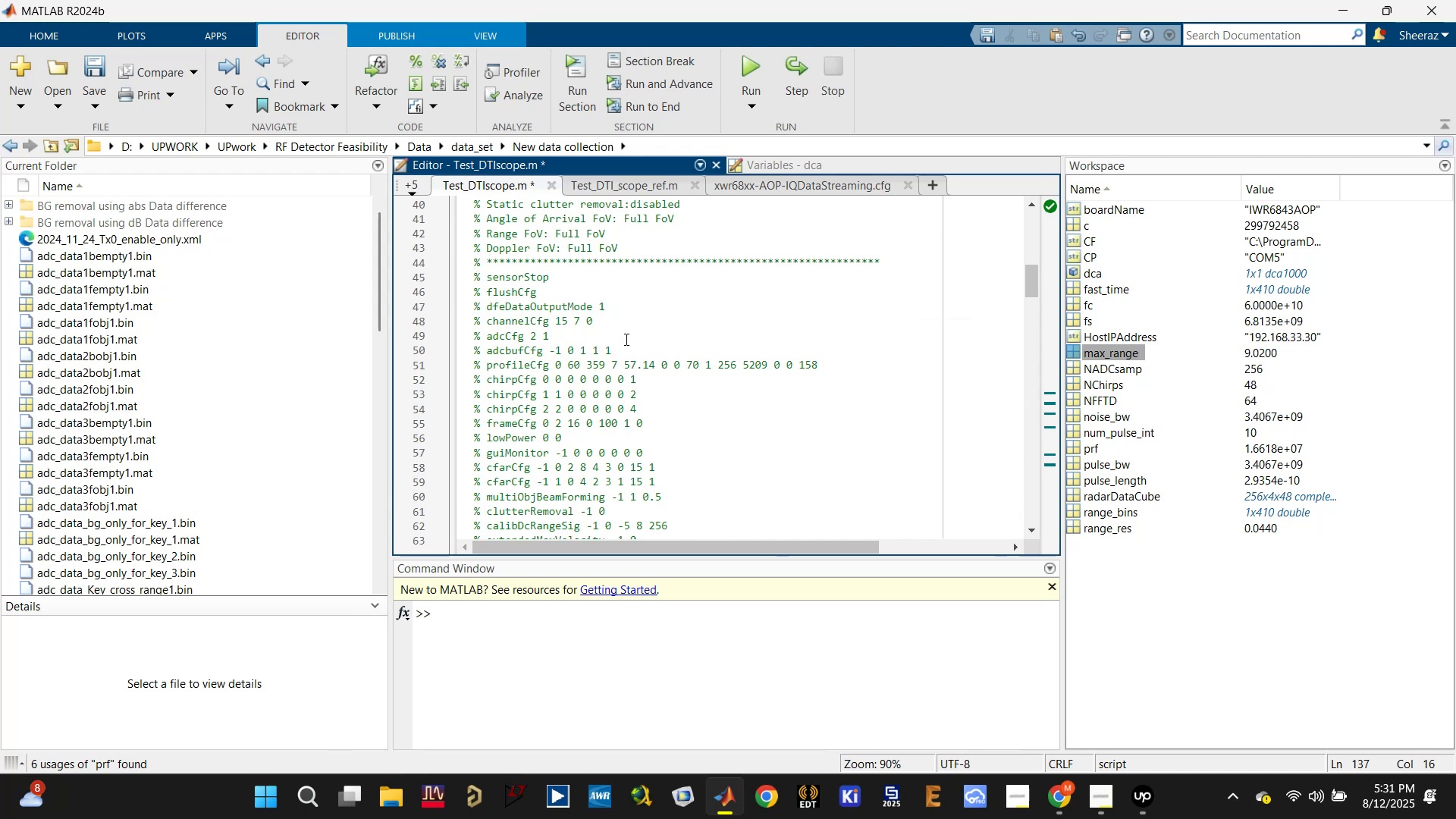 
scroll: coordinate [622, 344], scroll_direction: down, amount: 2.0
 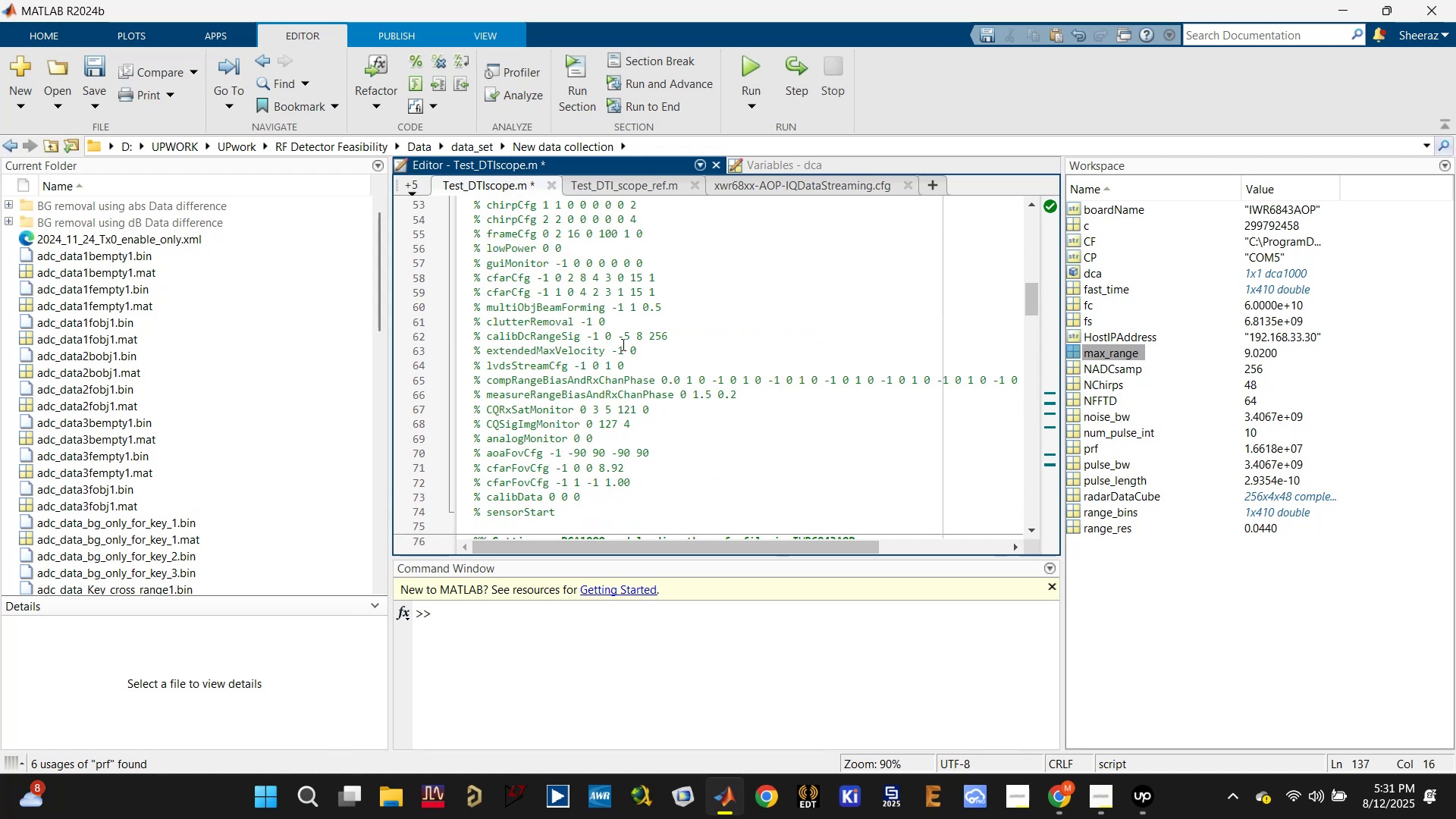 
scroll: coordinate [607, 347], scroll_direction: up, amount: 1.0
 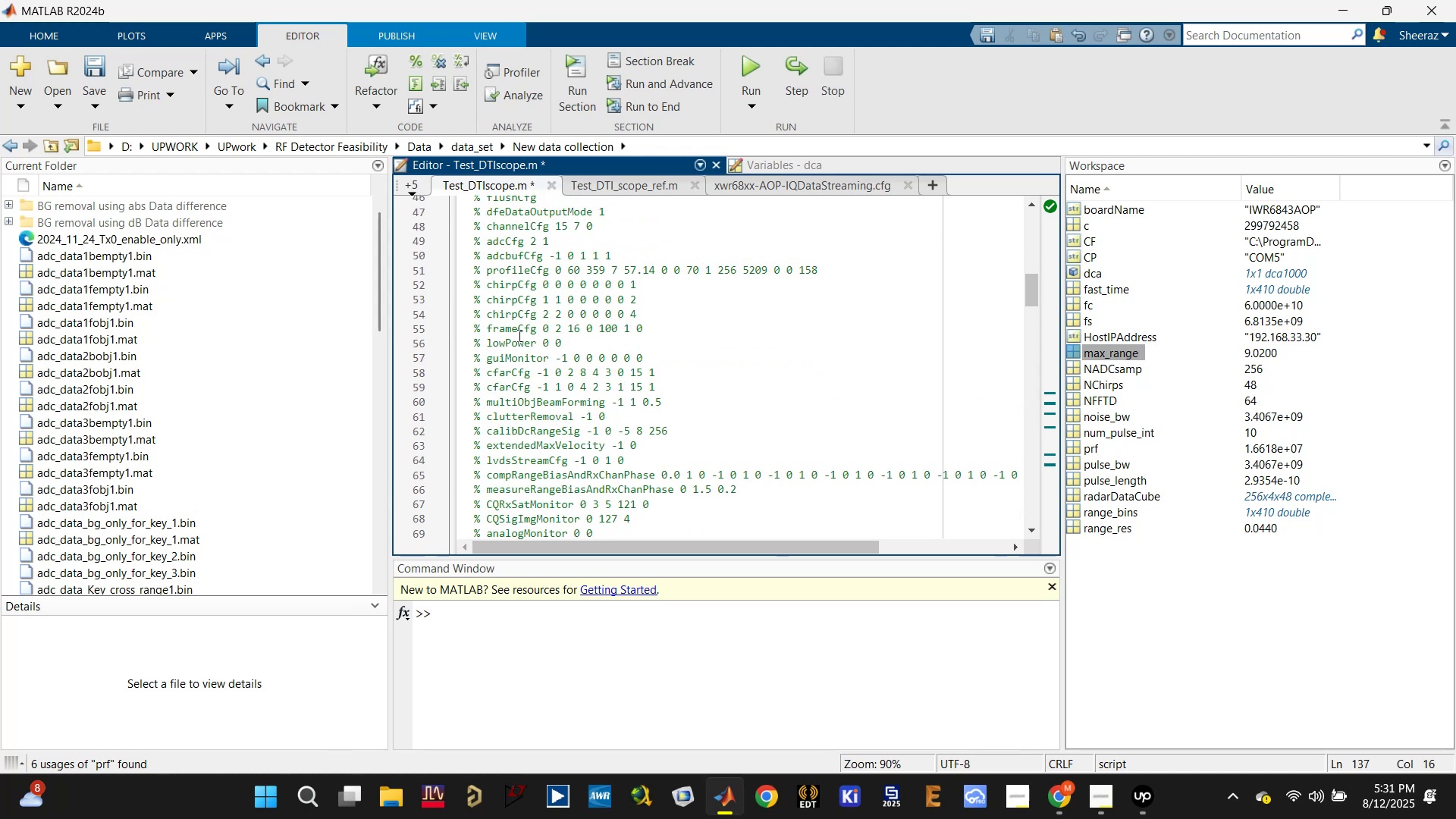 
double_click([519, 331])
 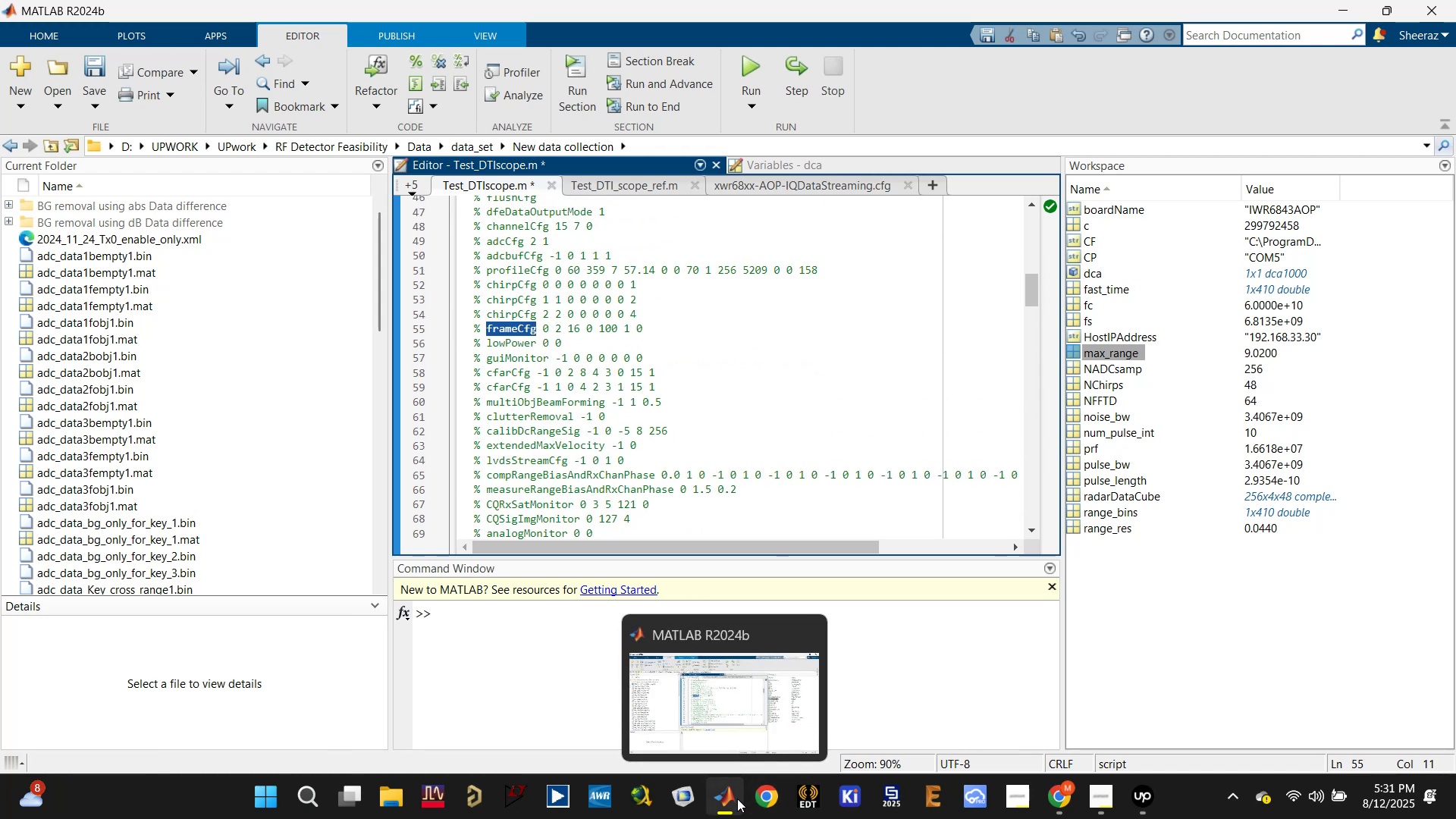 
left_click([1058, 794])
 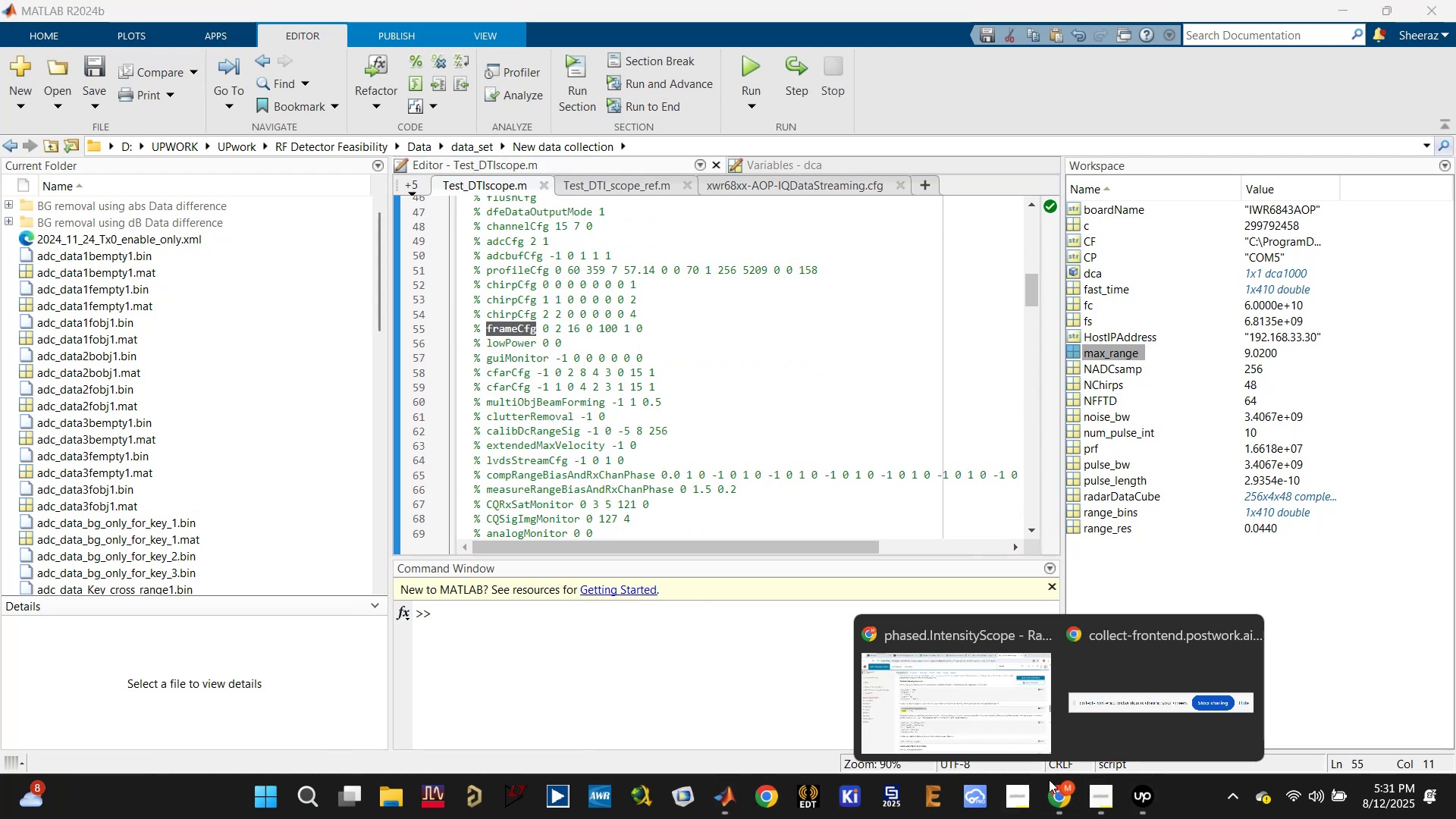 
left_click([980, 698])
 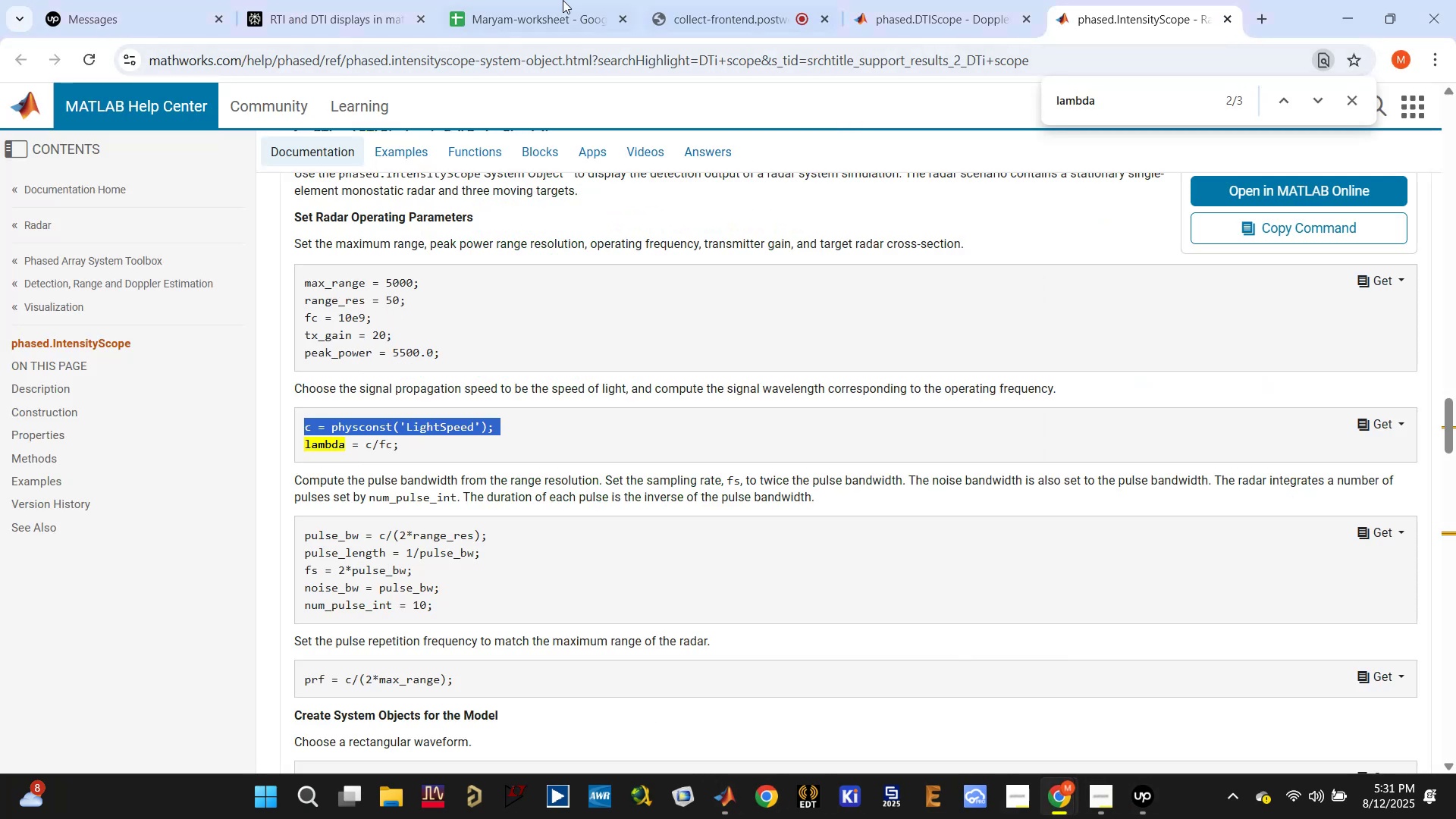 
left_click([304, 0])
 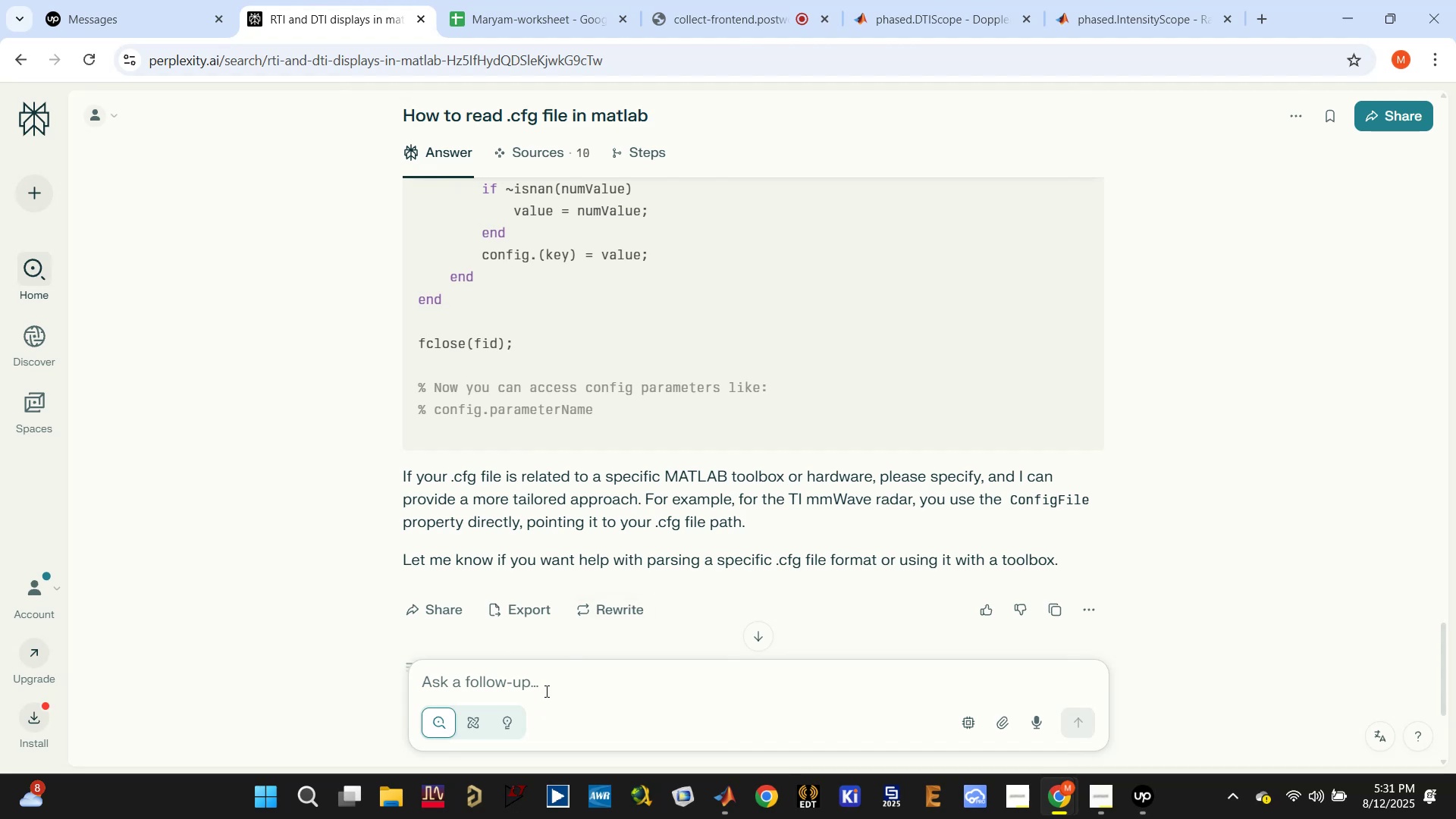 
type(TI mmwave confiu)
key(Backspace)
type(guration file parameters understadn)
key(Backspace)
key(Backspace)
type(nding)
 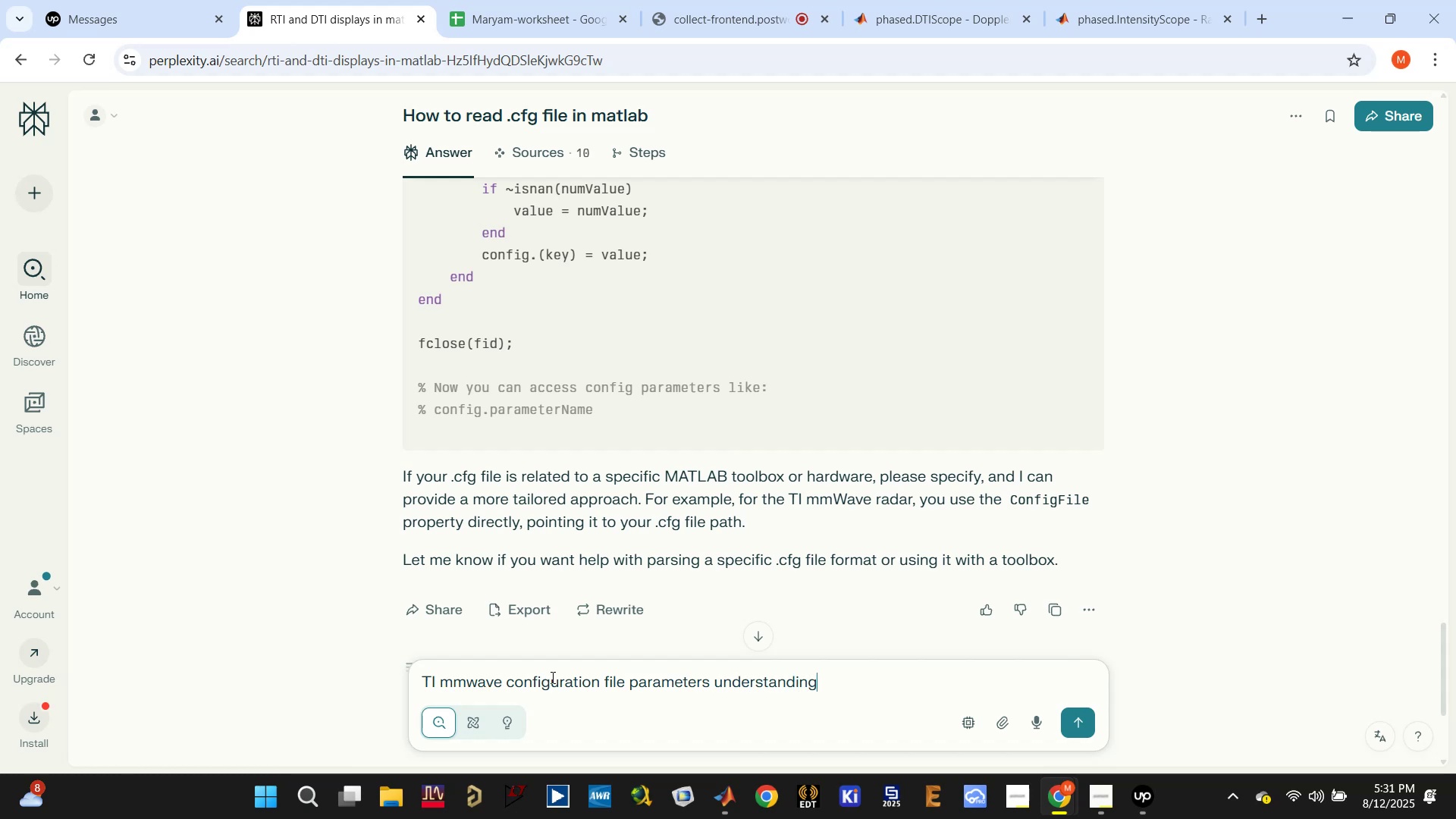 
key(Enter)
 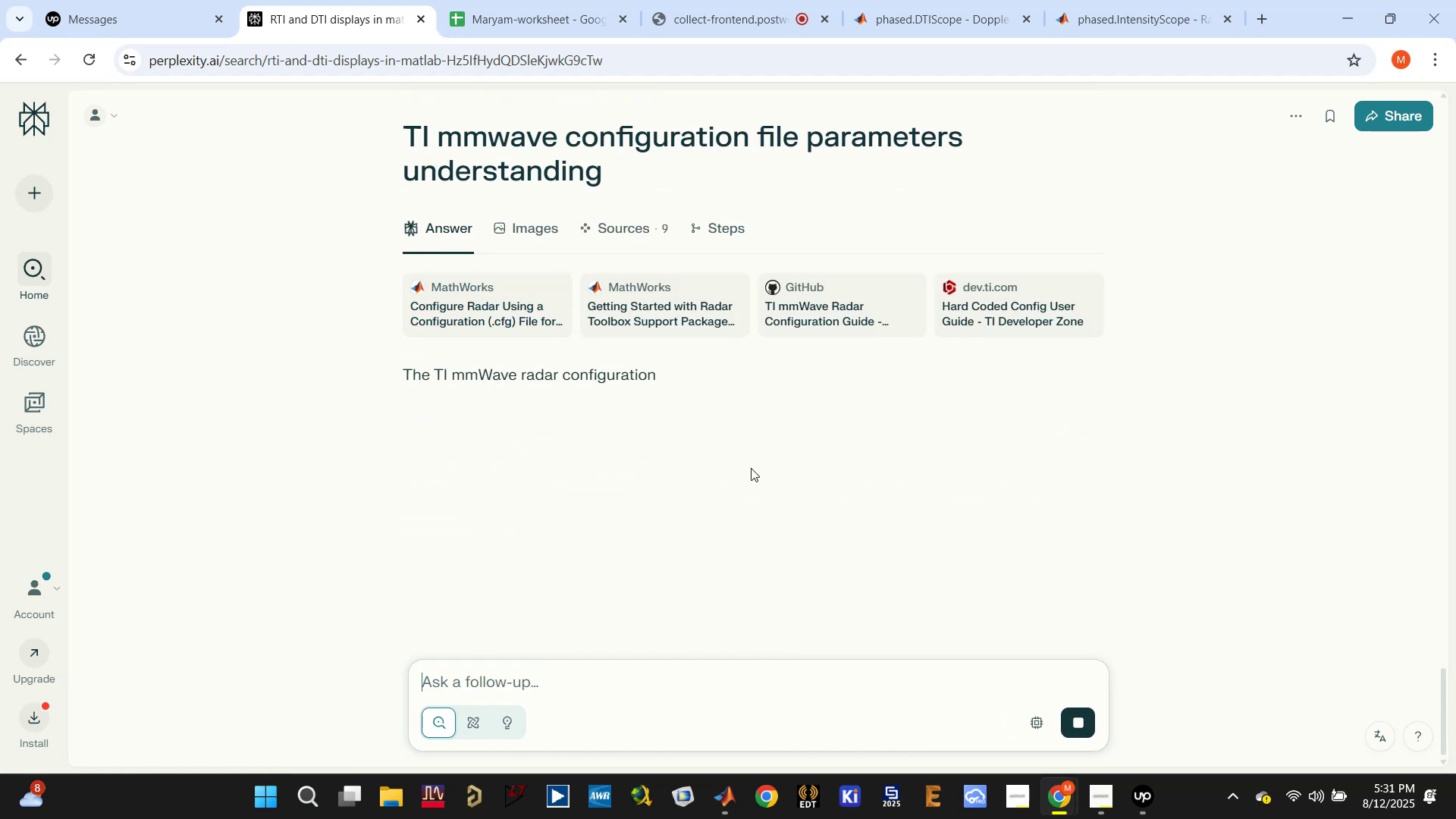 
scroll: coordinate [682, 475], scroll_direction: down, amount: 99.0
 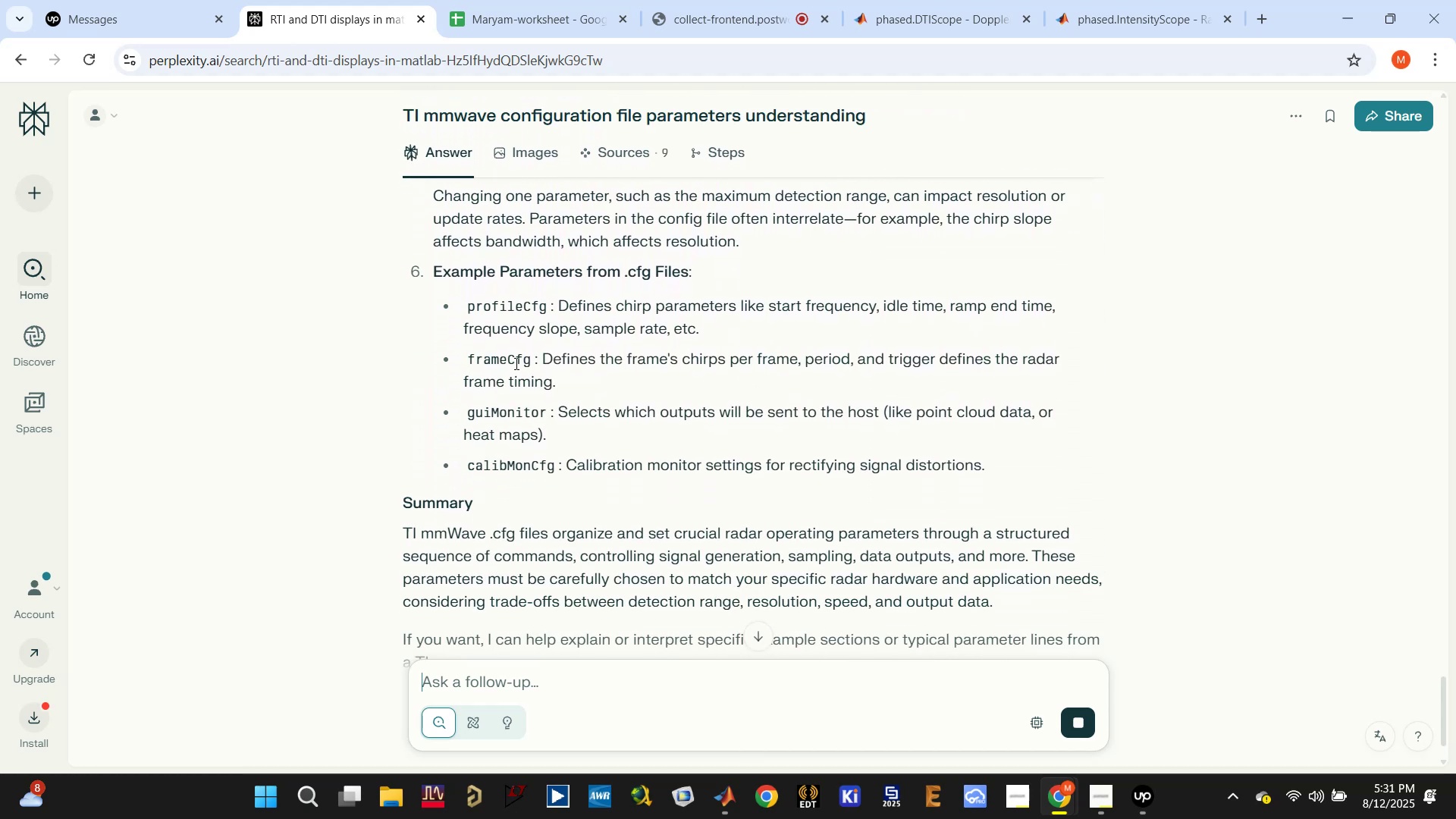 
double_click([511, 356])
 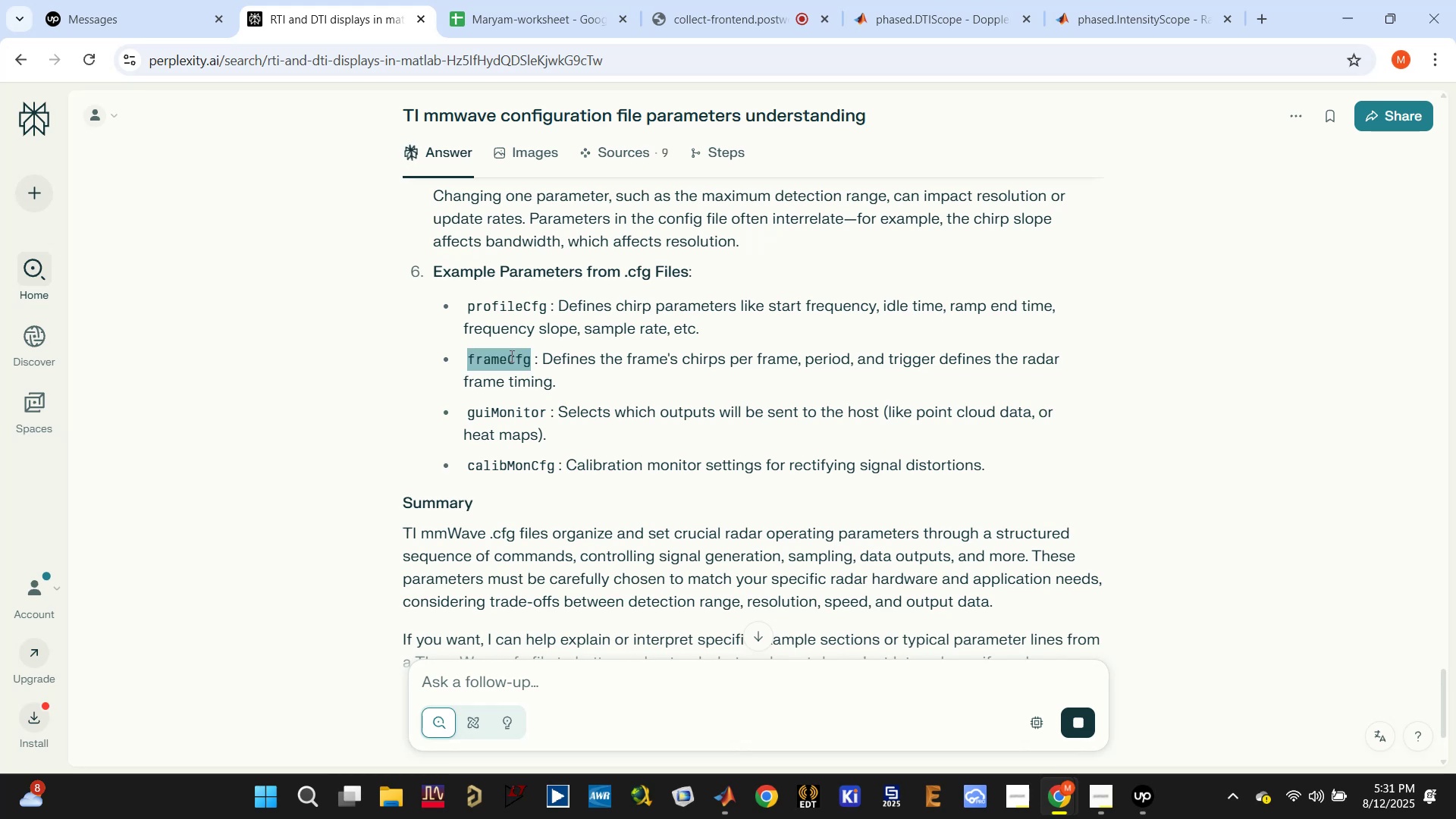 
scroll: coordinate [510, 356], scroll_direction: down, amount: 6.0
 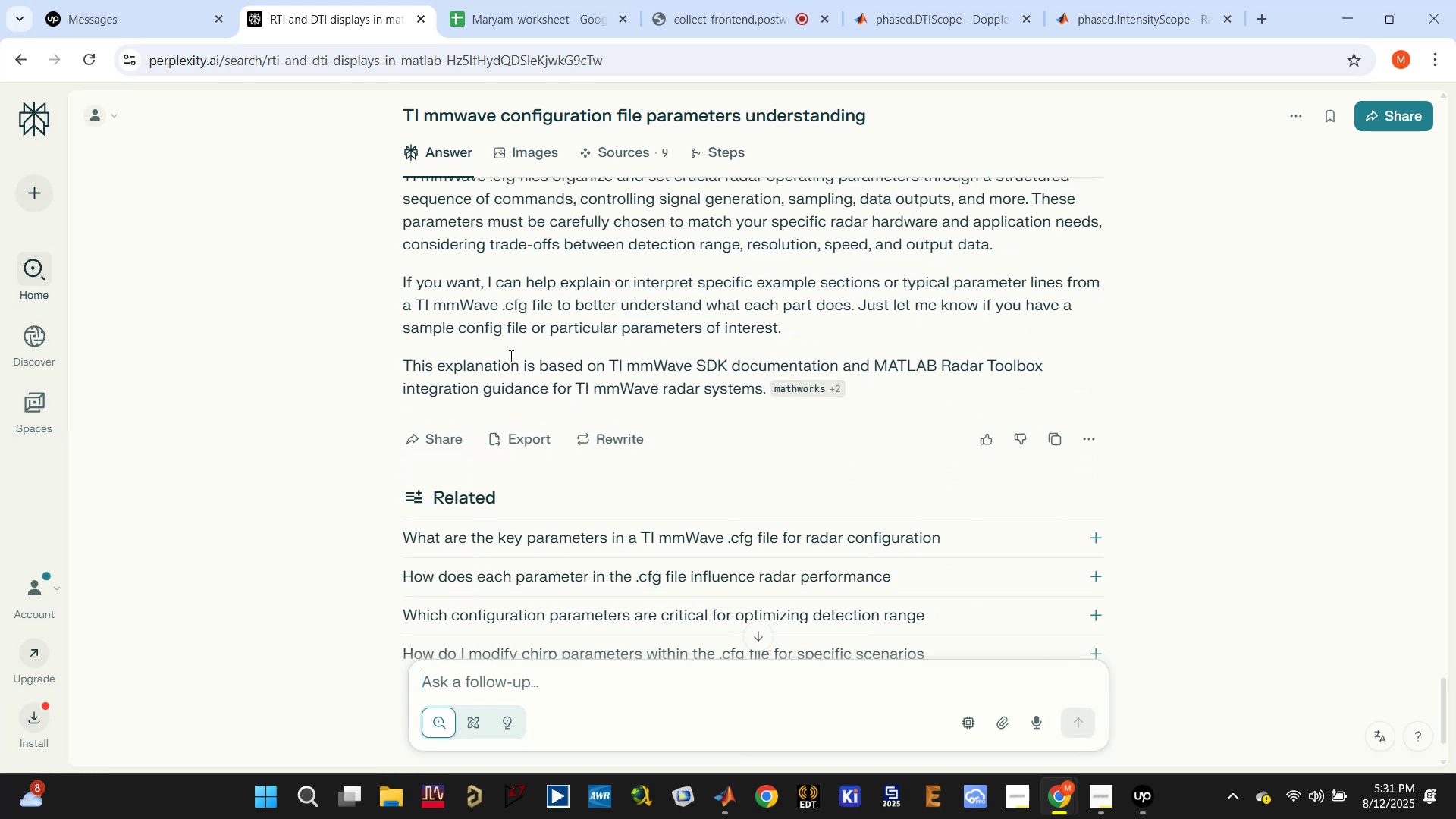 
scroll: coordinate [510, 356], scroll_direction: up, amount: 5.0
 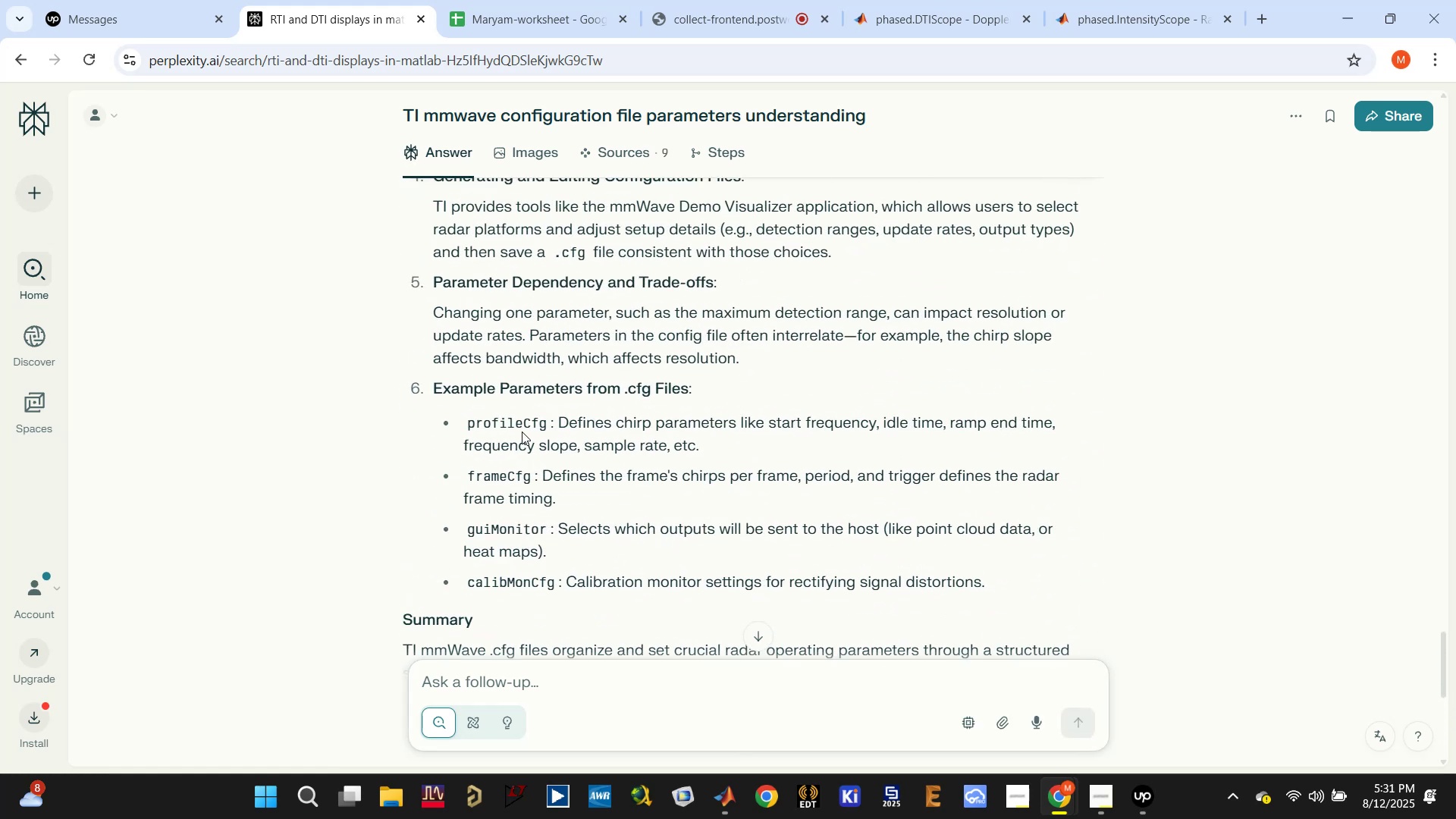 
double_click([521, 424])
 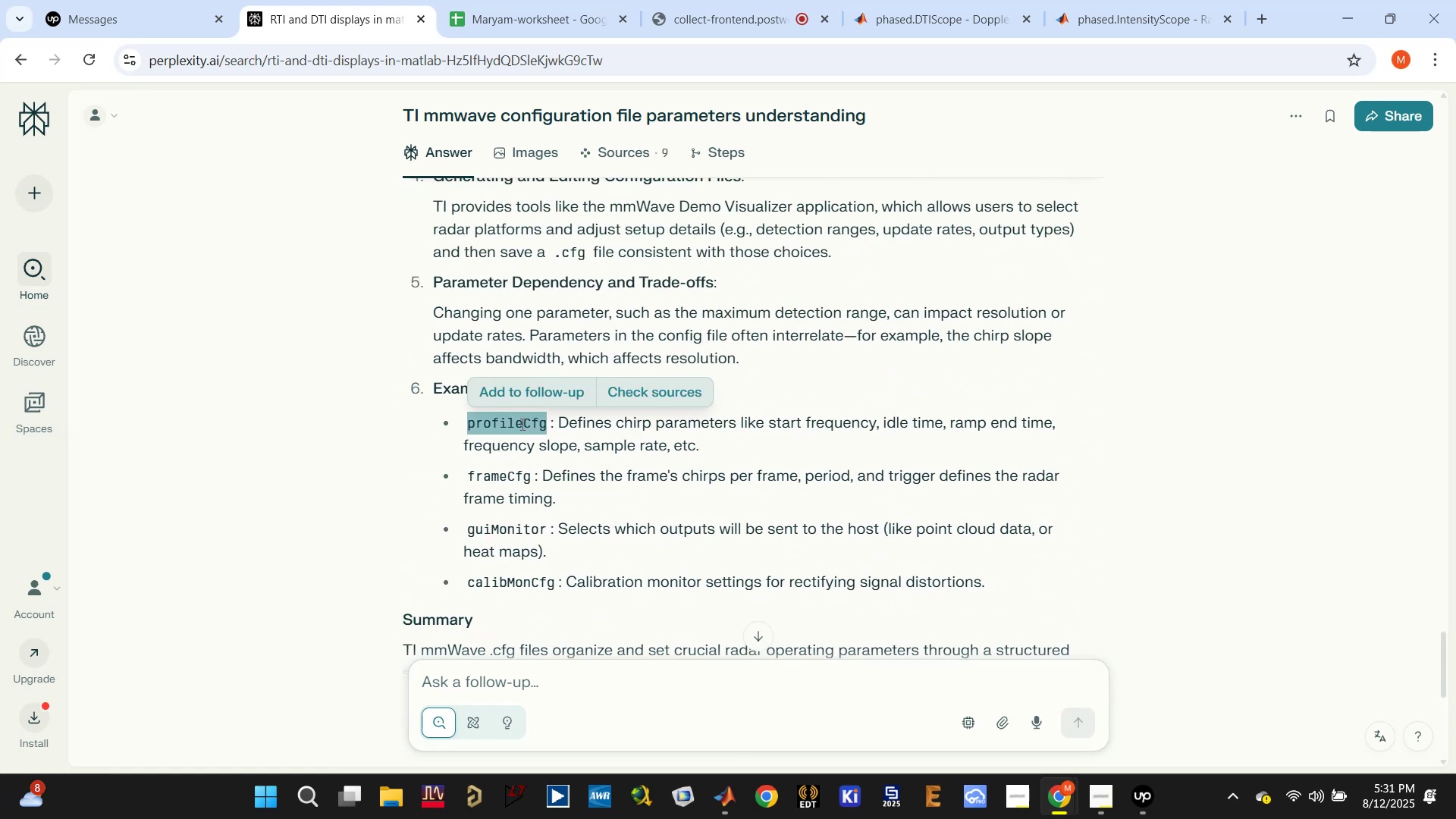 
key(Control+C)
 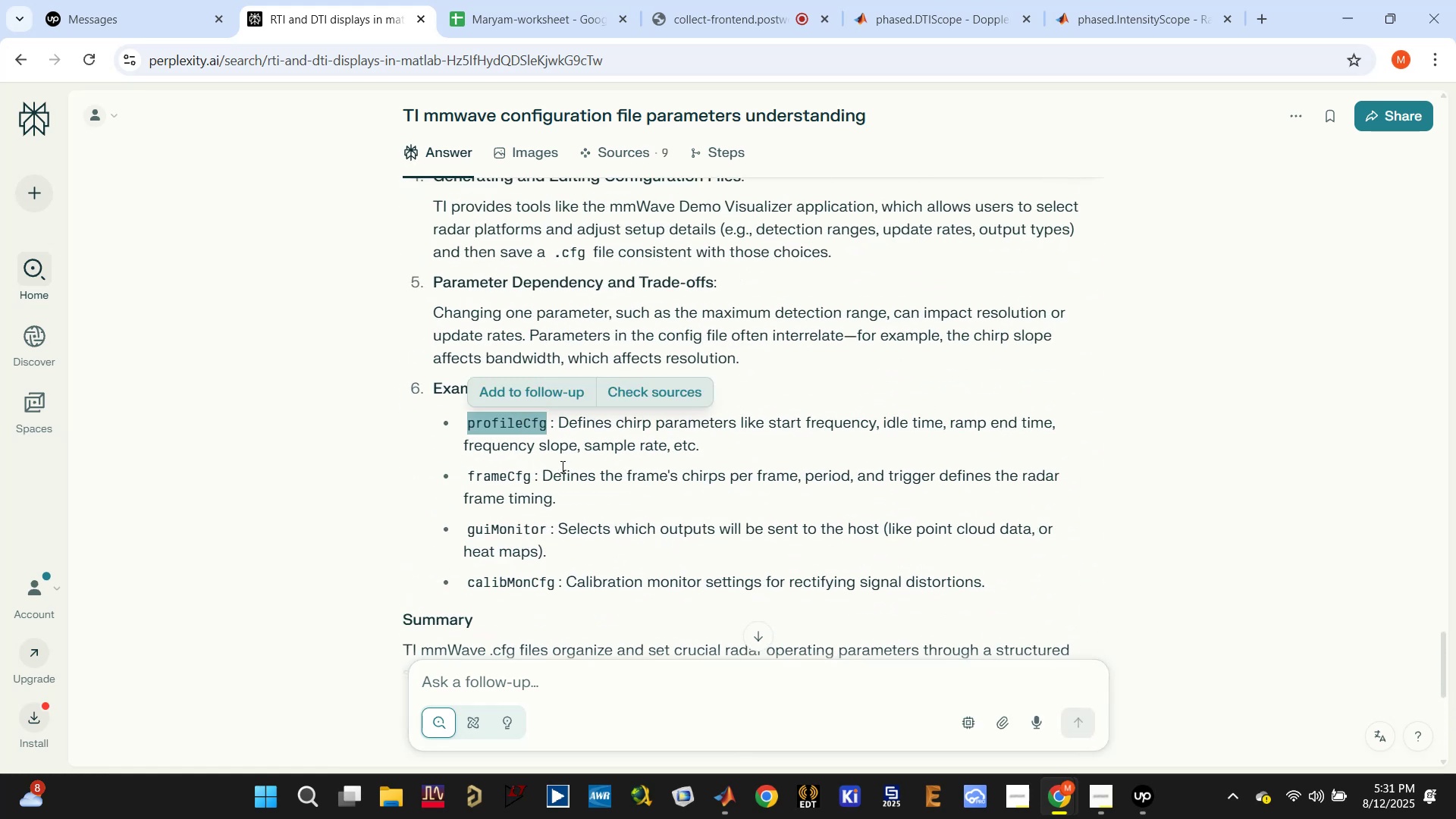 
double_click([511, 478])
 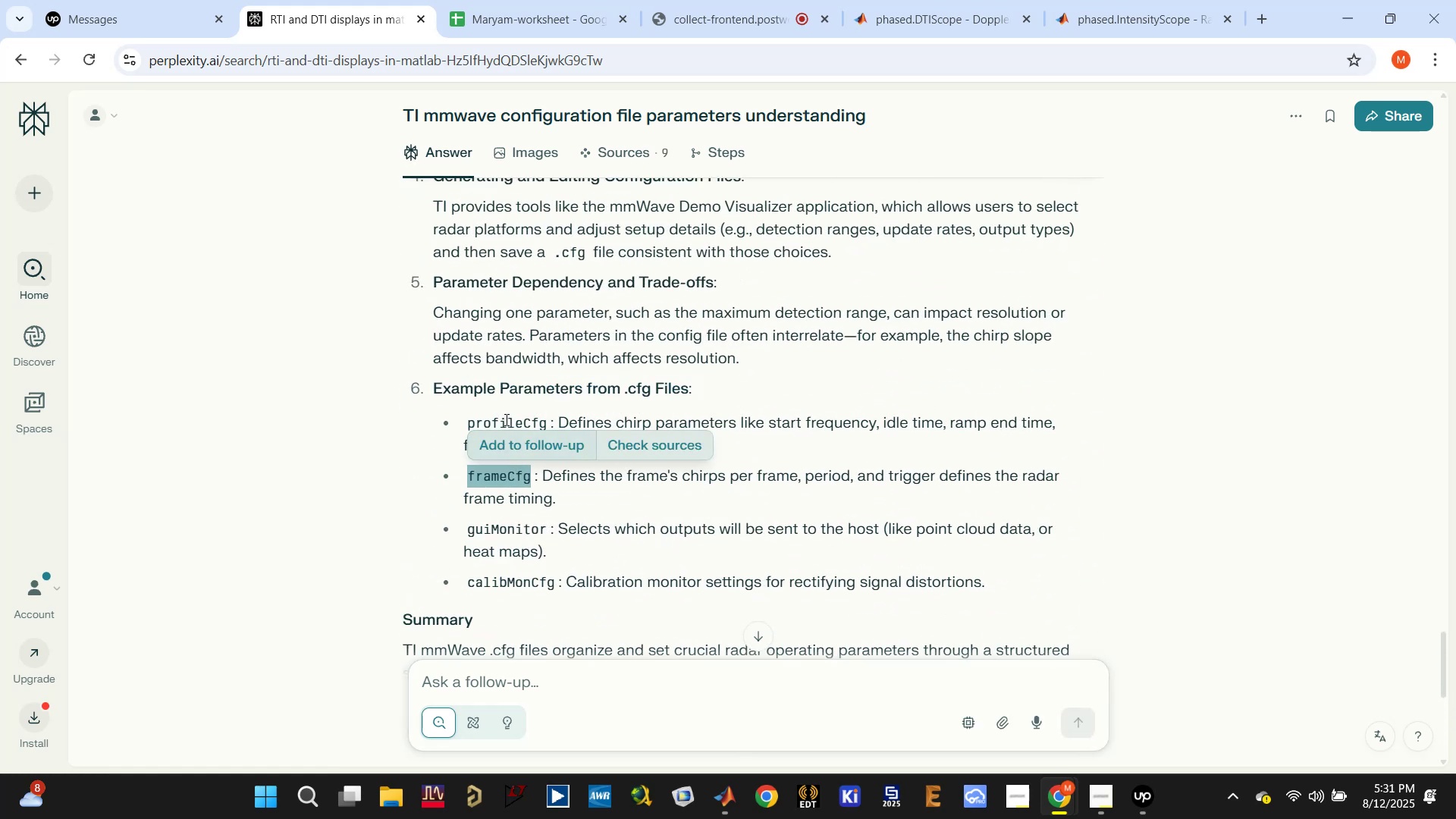 
double_click([505, 418])
 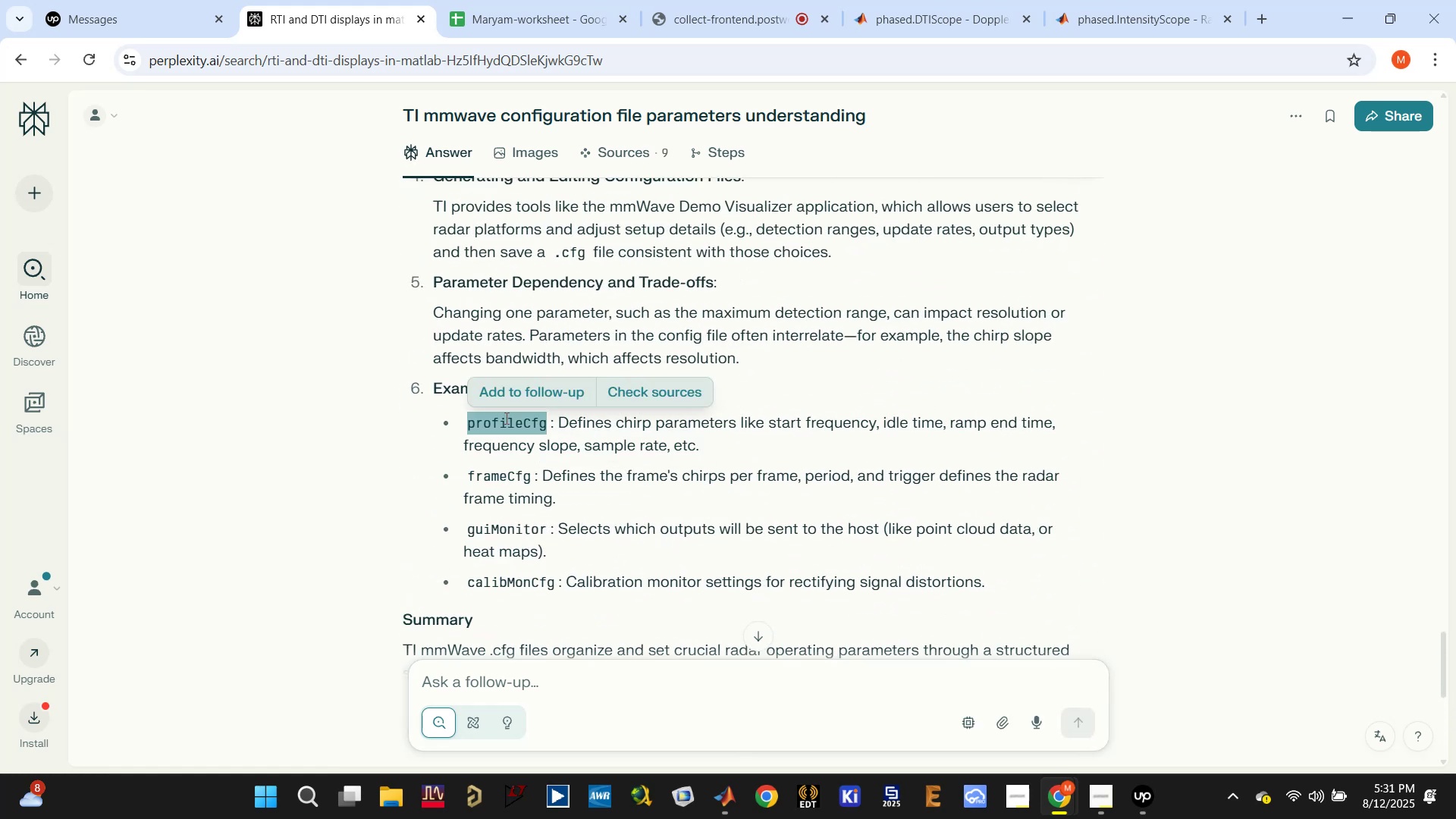 
key(Control+C)
 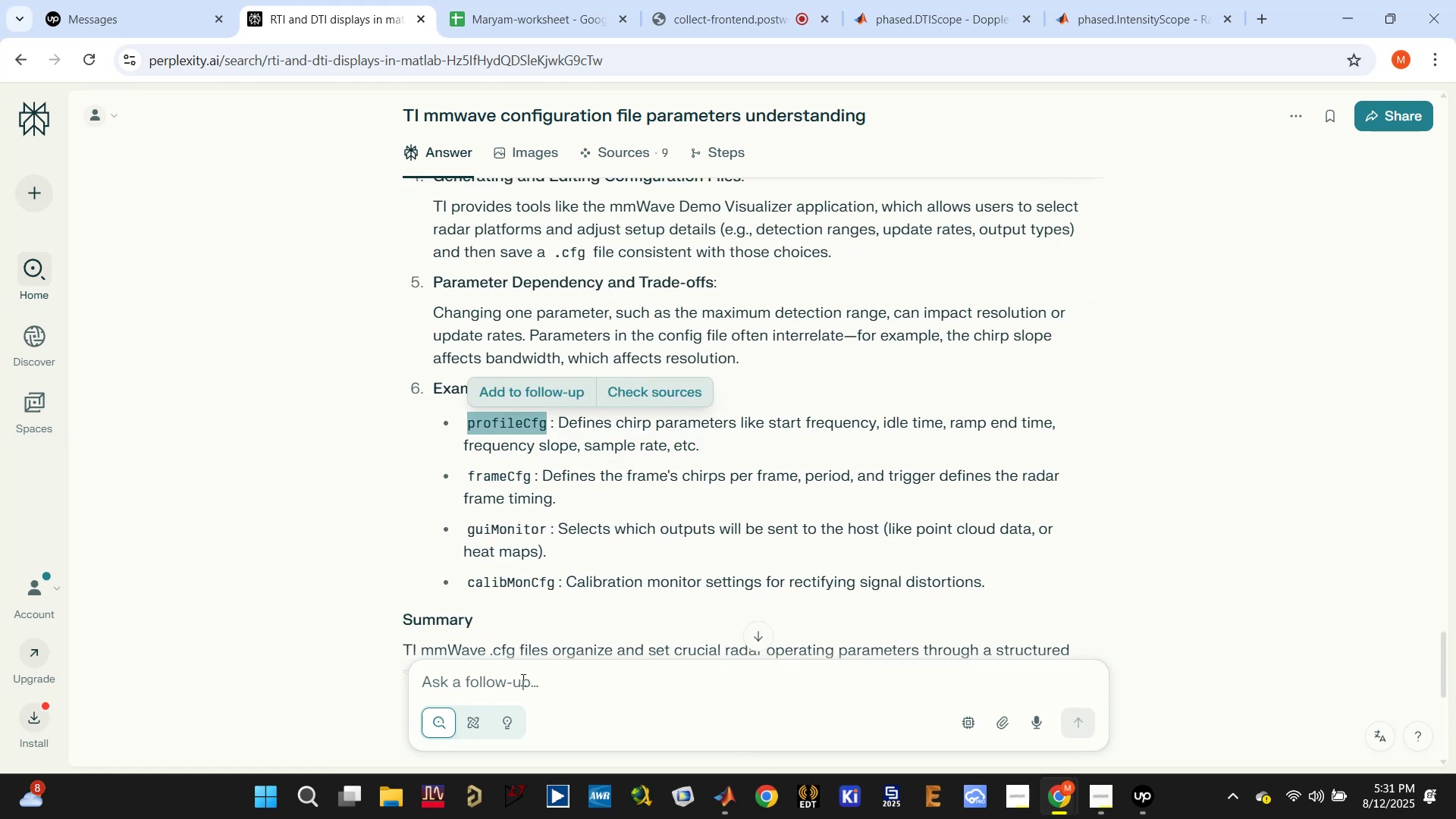 
left_click([523, 687])
 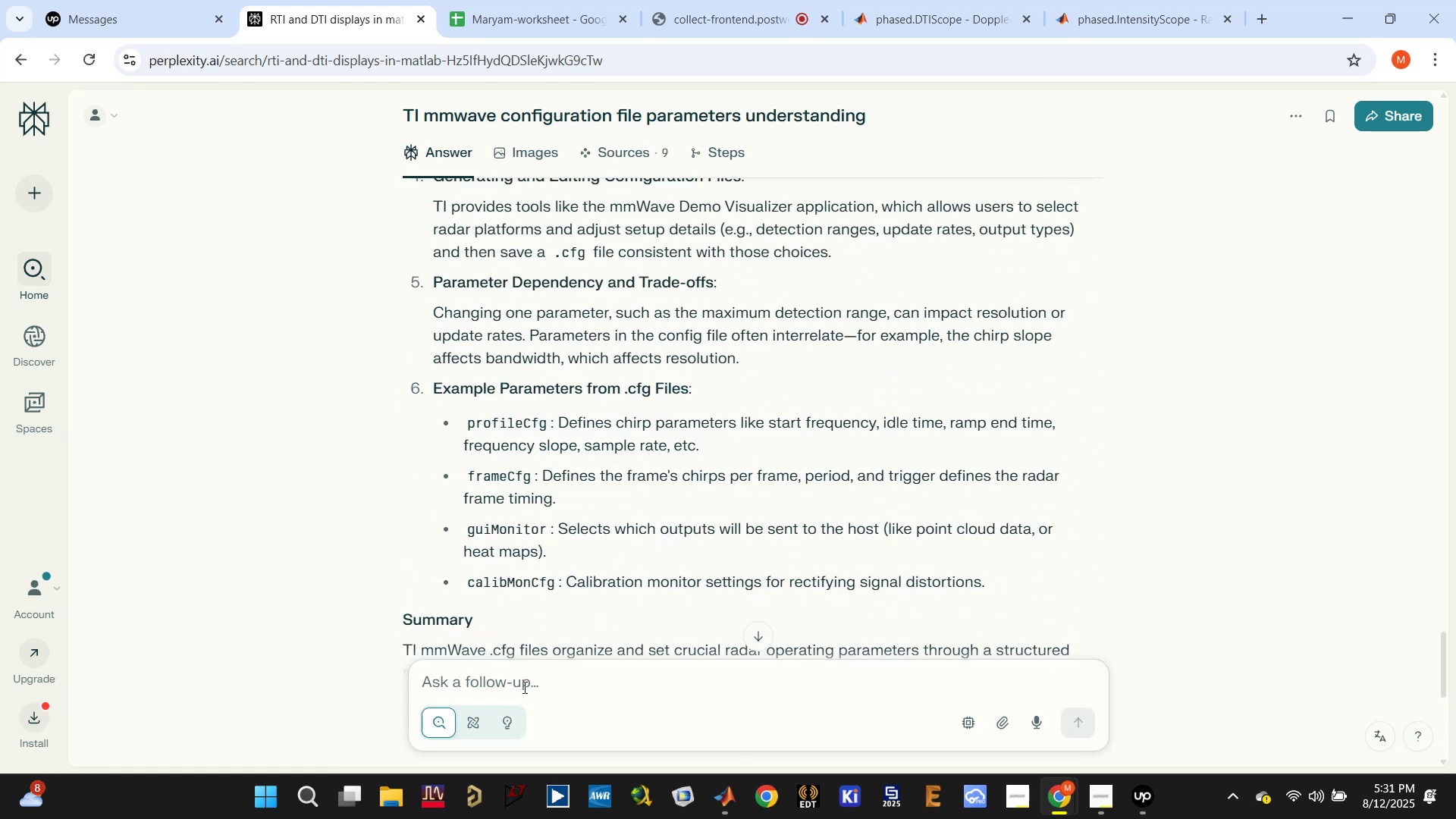 
type(parameters in )
 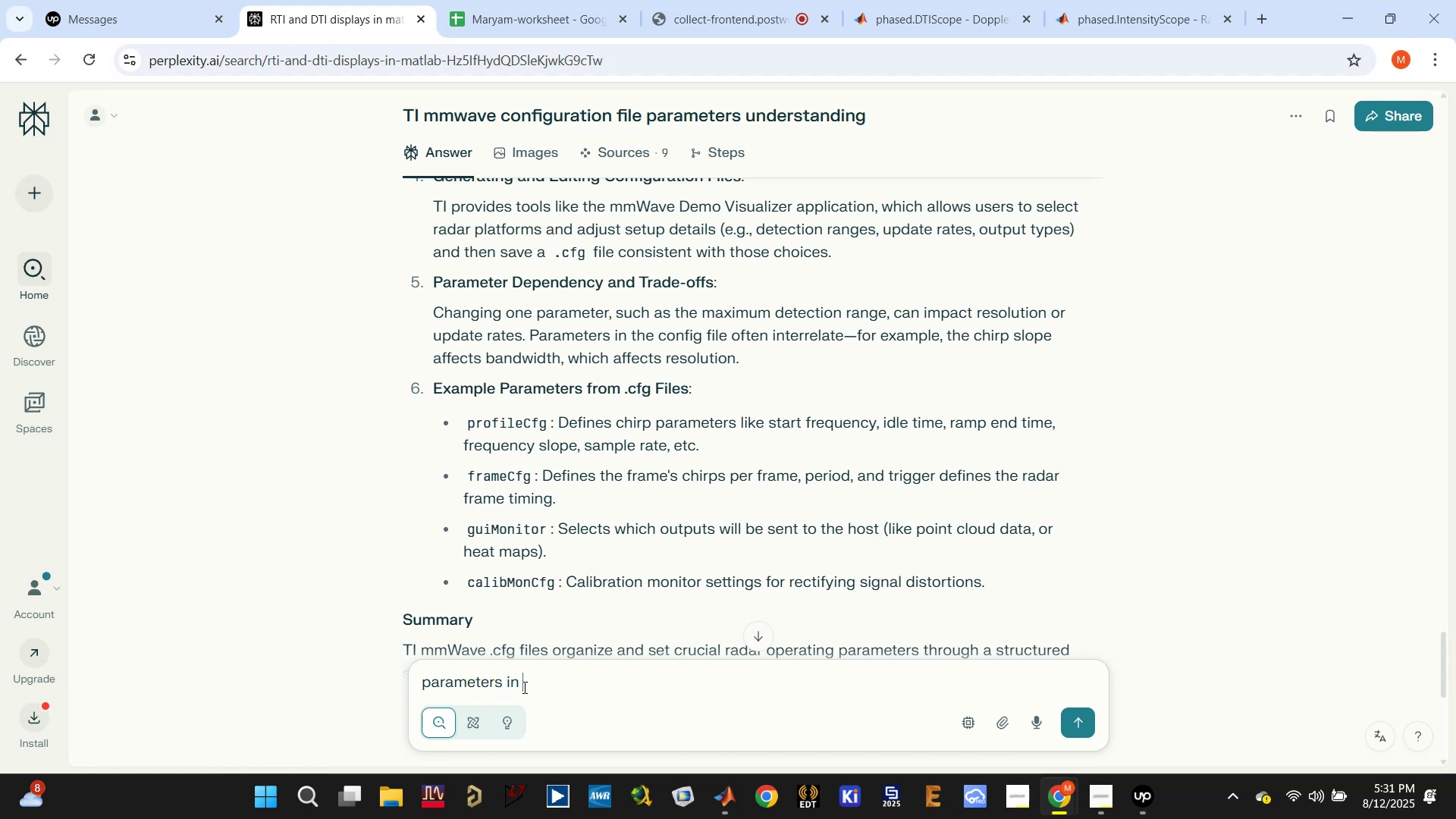 
key(Control+V)
 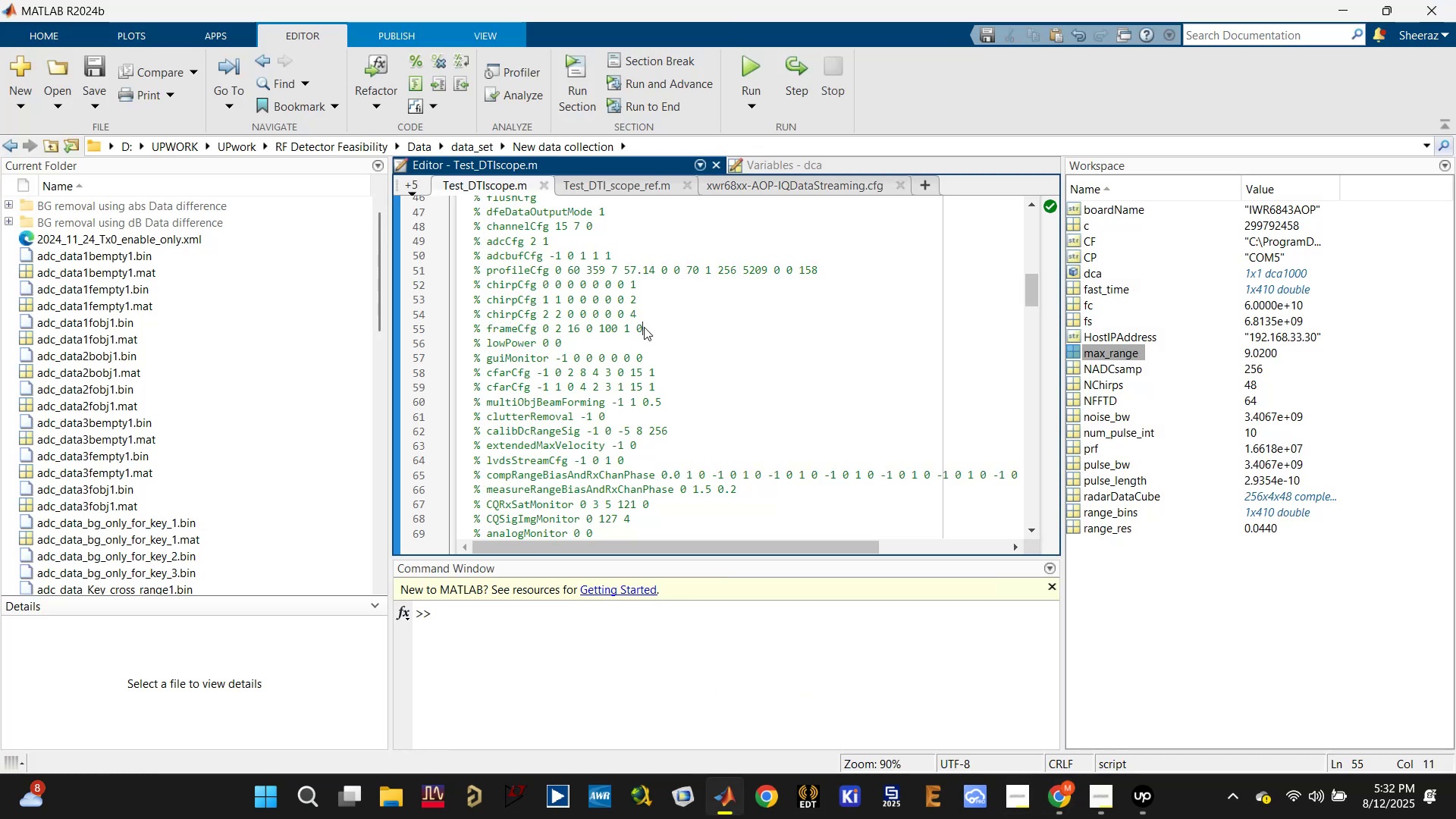 
wait(5.66)
 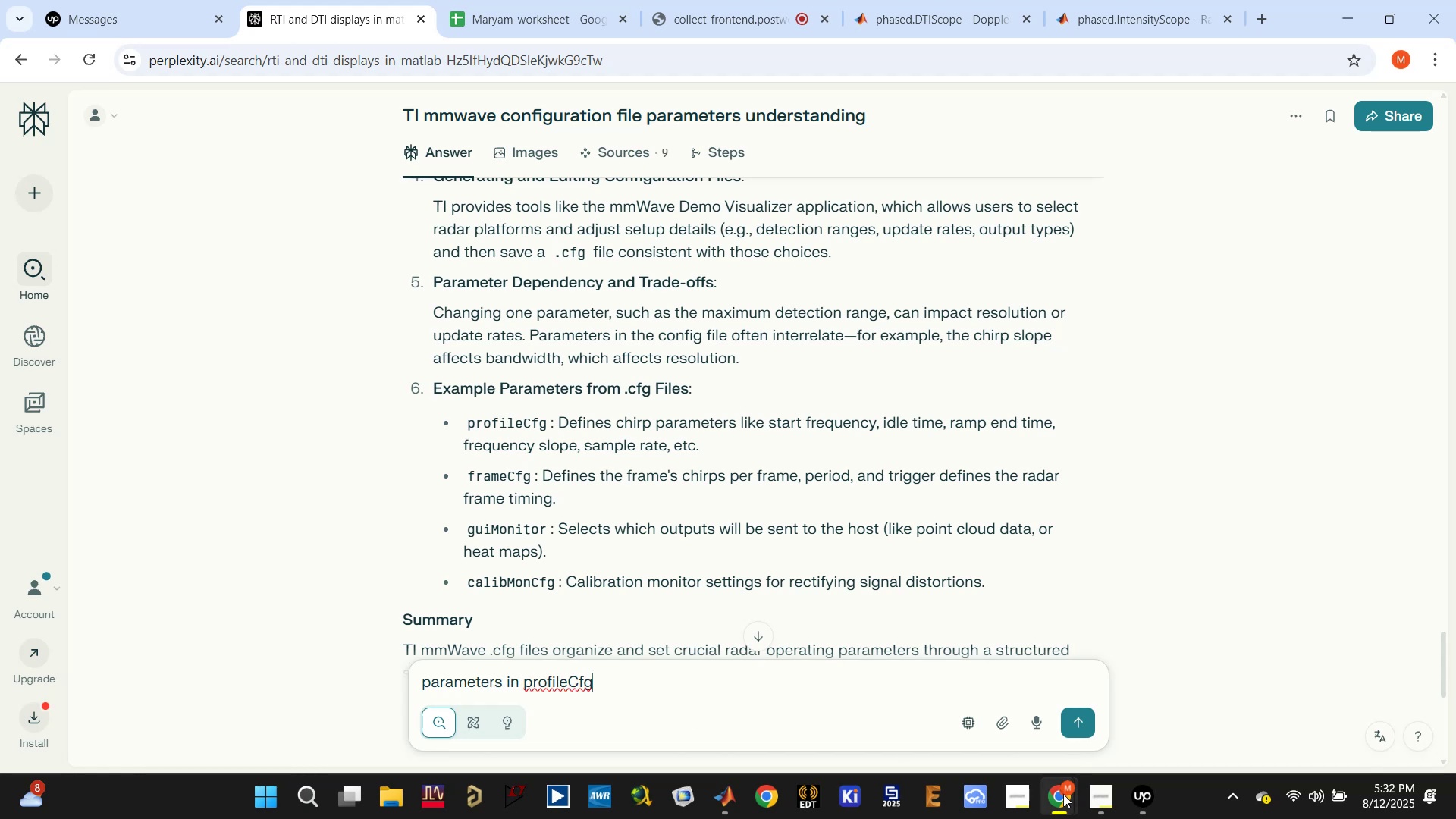 
key(Control+C)
 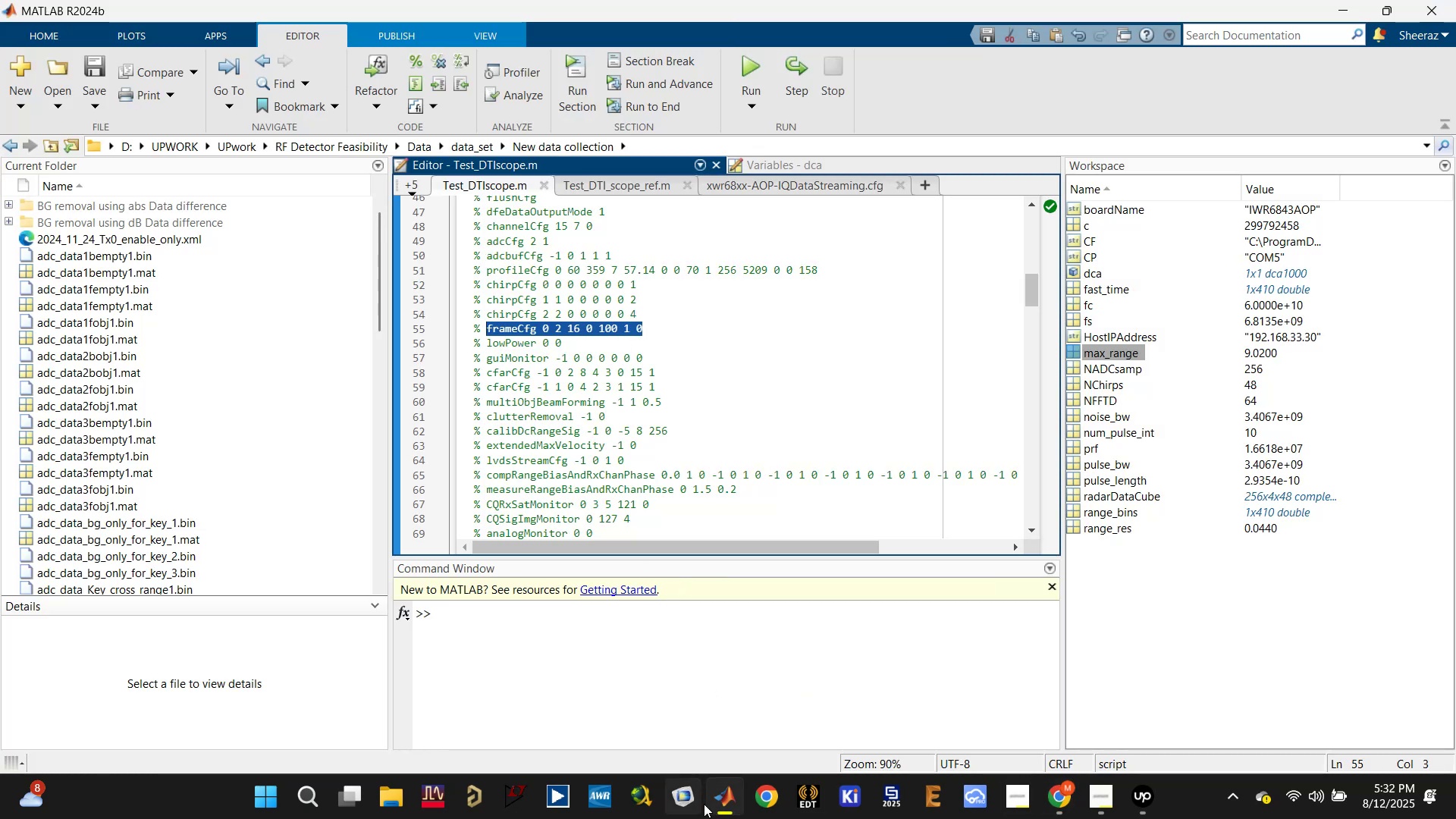 
left_click([732, 796])
 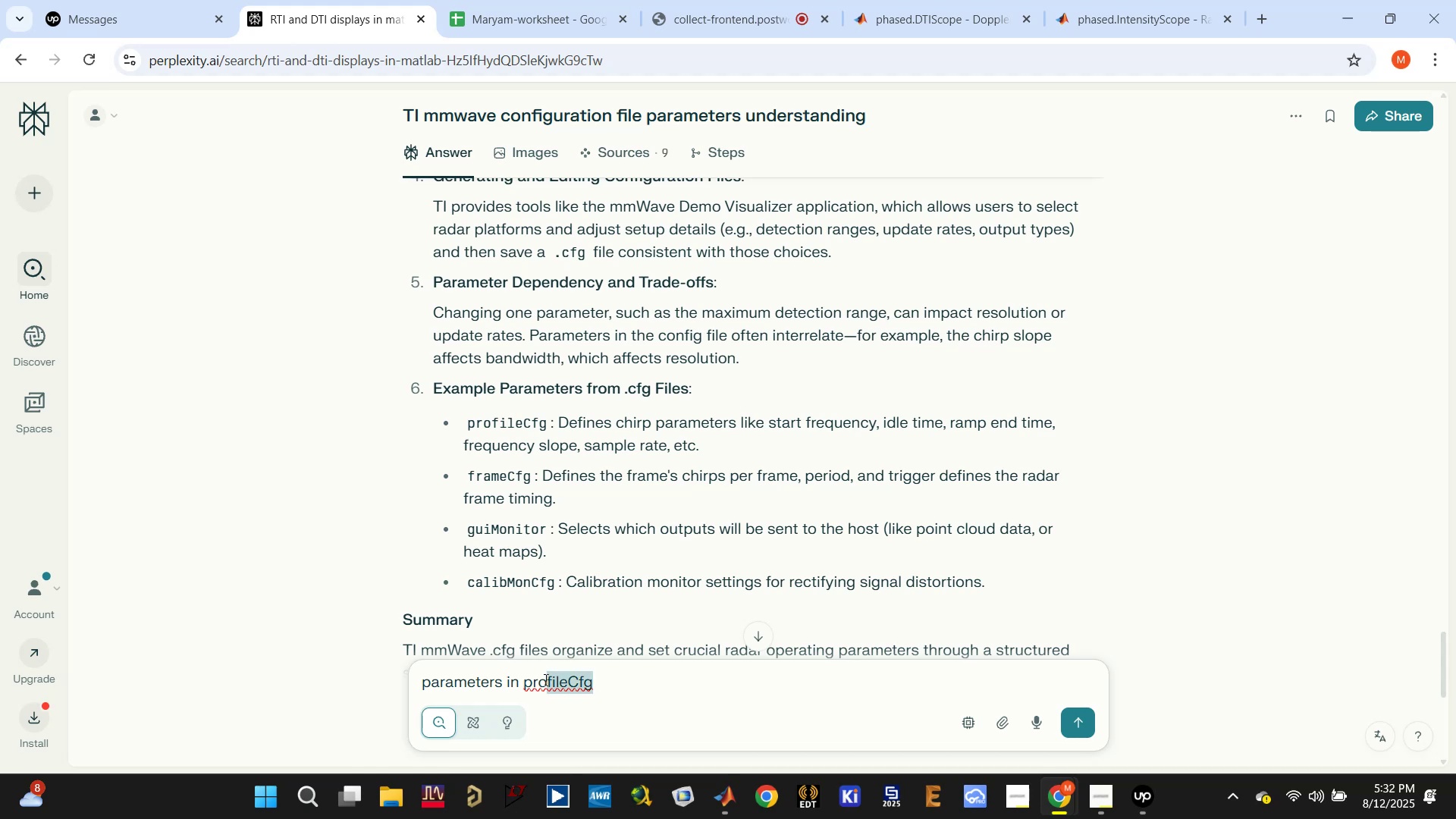 
key(Control+V)
 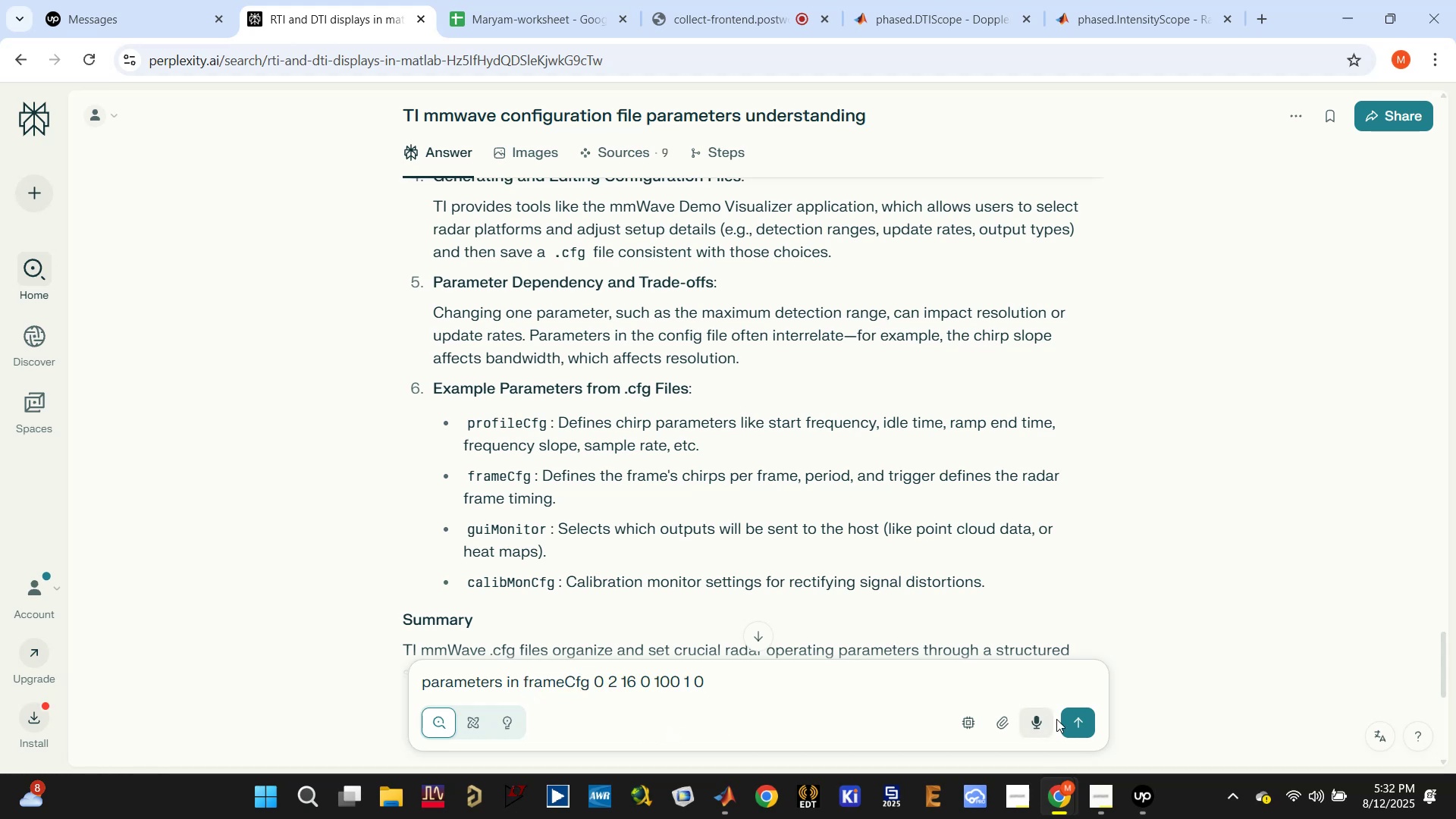 
left_click([1071, 721])
 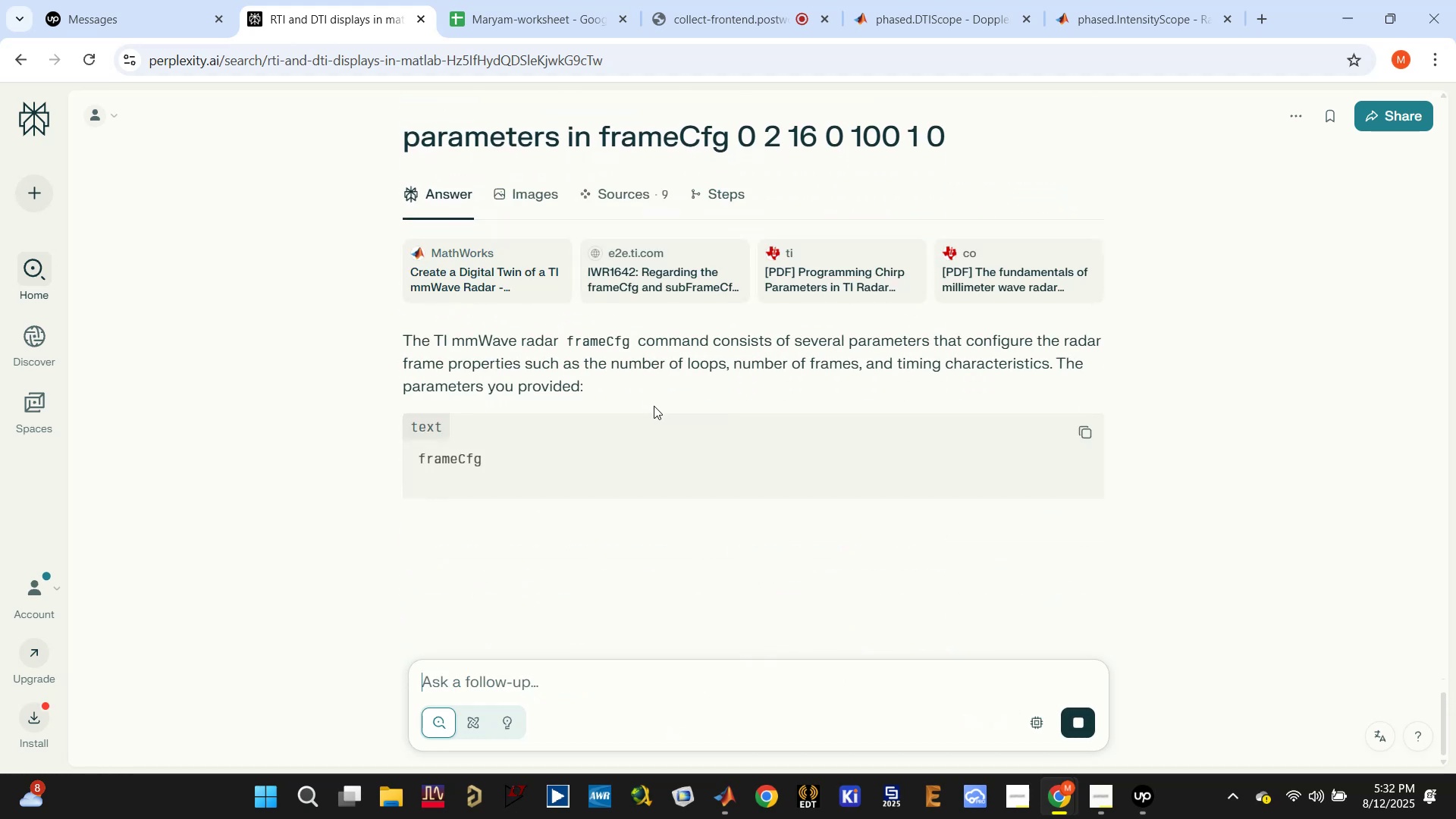 
scroll: coordinate [659, 463], scroll_direction: down, amount: 1.0
 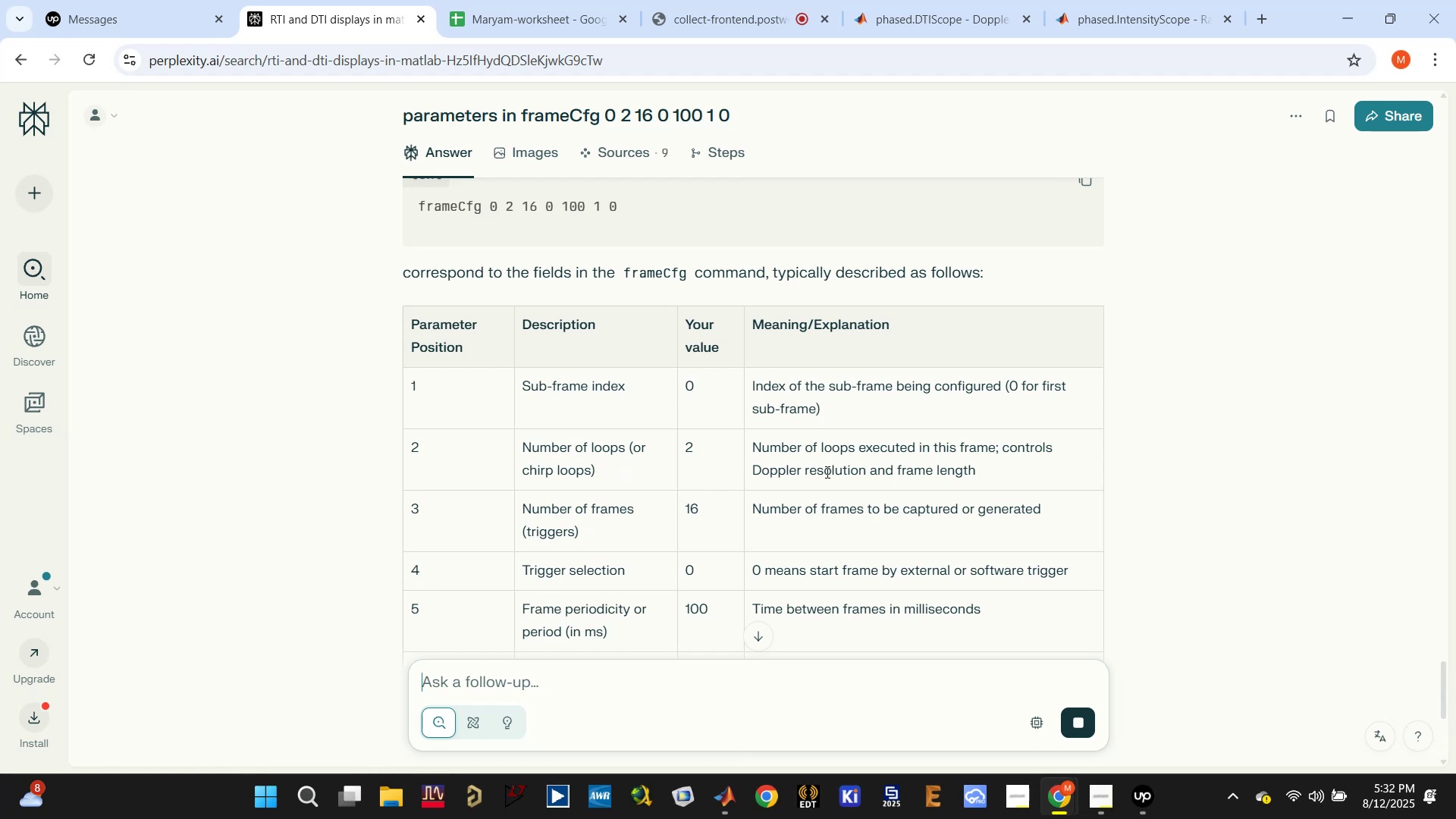 
double_click([561, 510])
 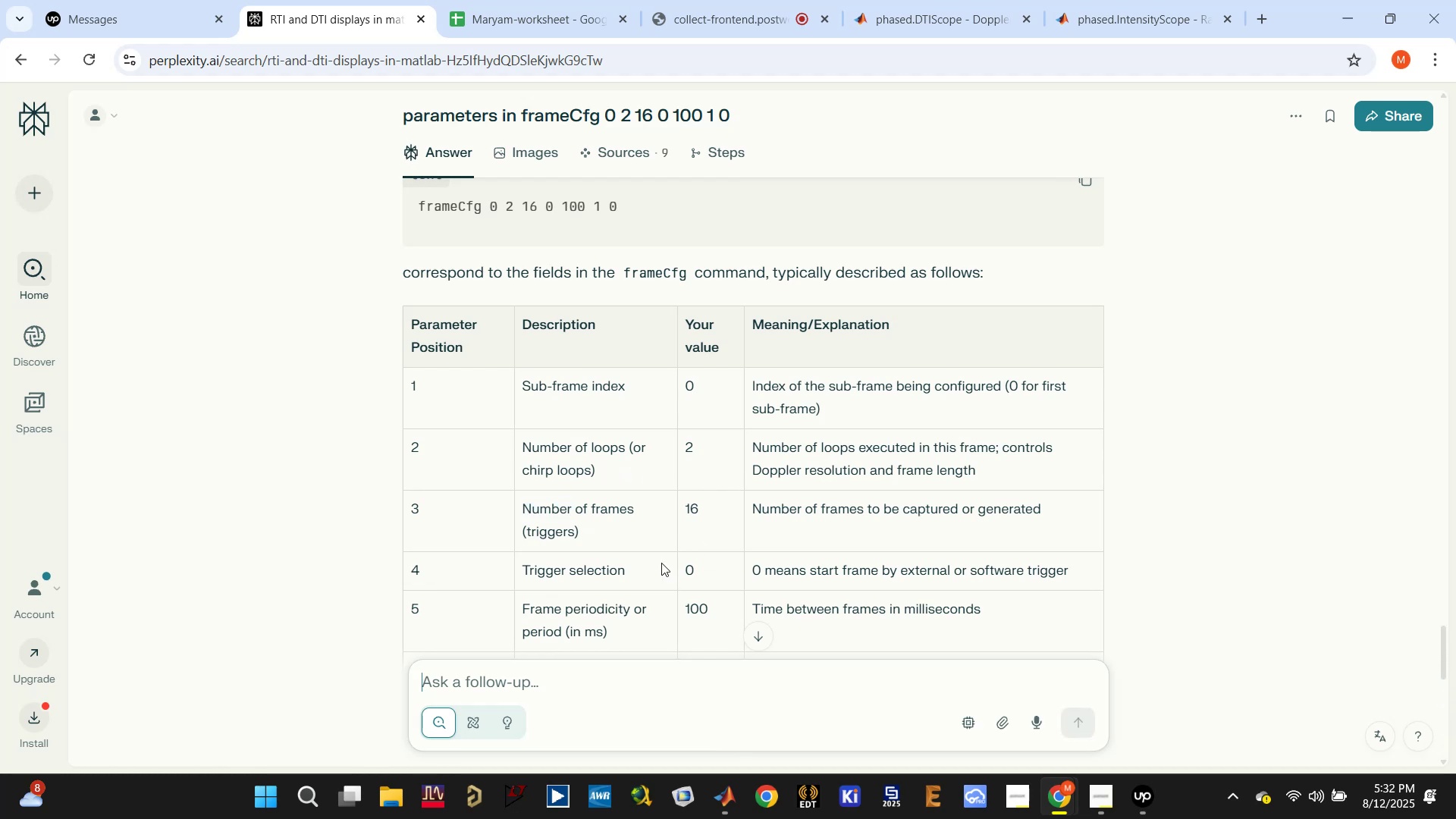 
double_click([609, 603])
 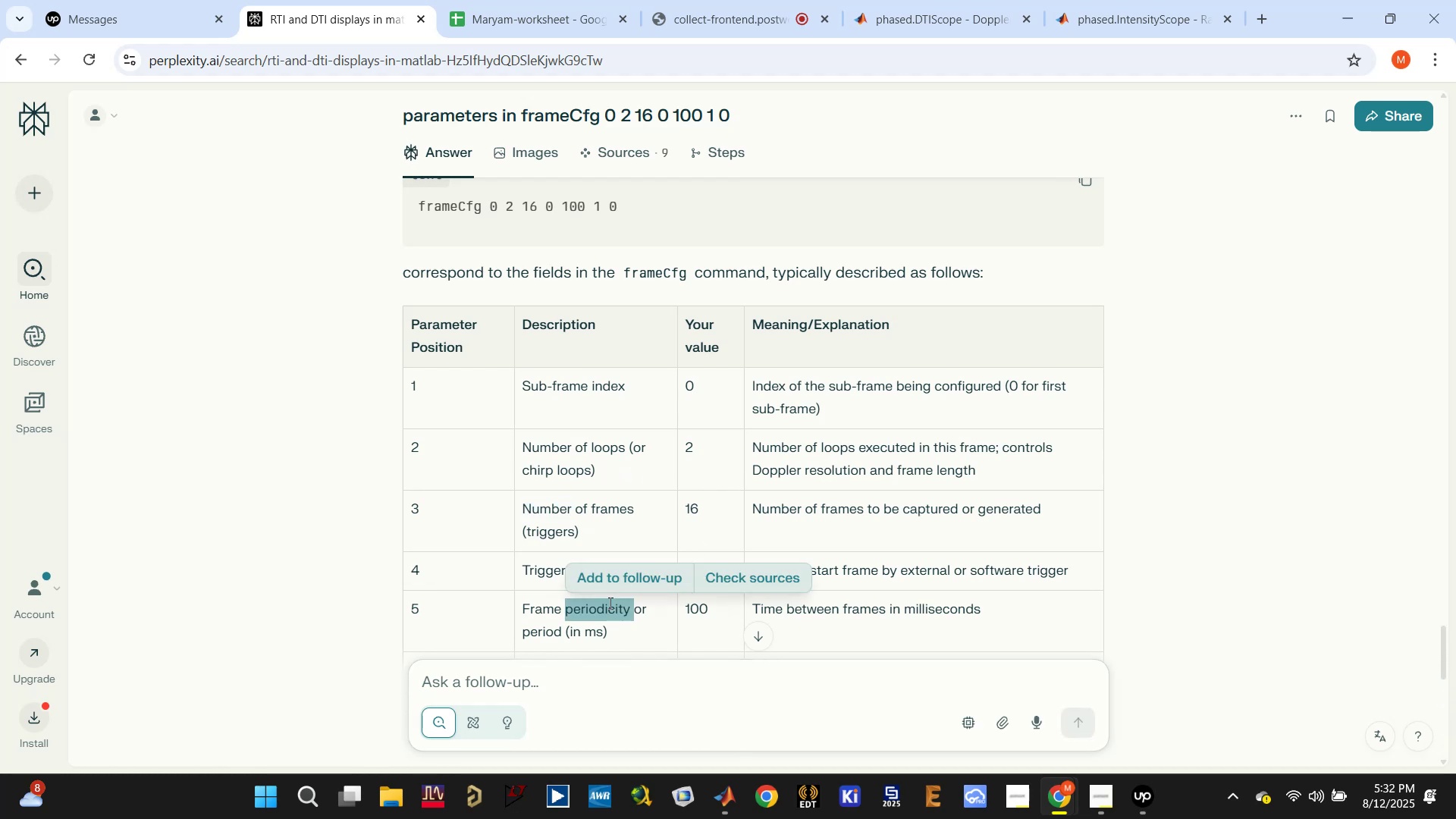 
scroll: coordinate [593, 558], scroll_direction: down, amount: 2.0
 